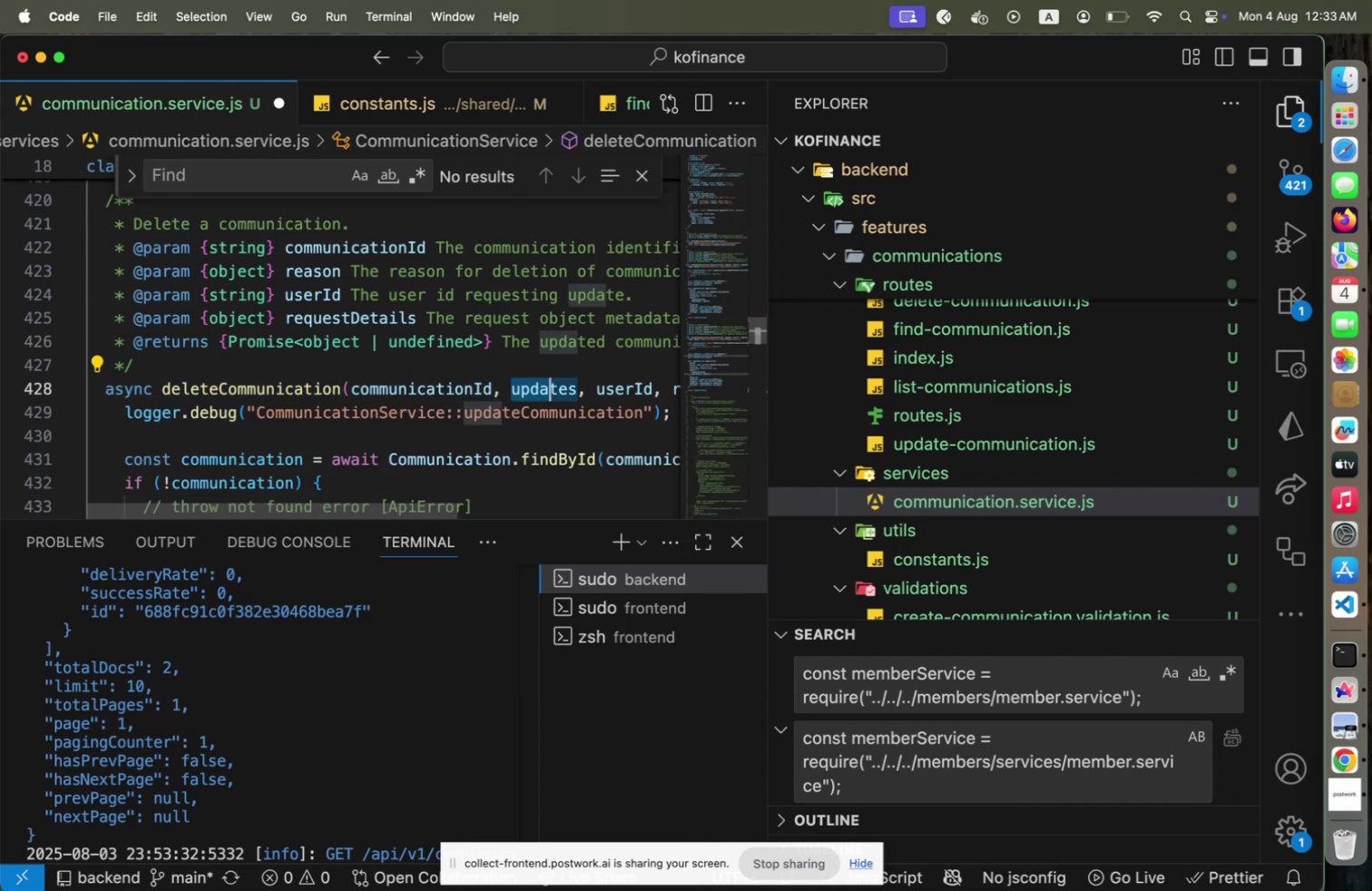 
key(Shift+ArrowRight)
 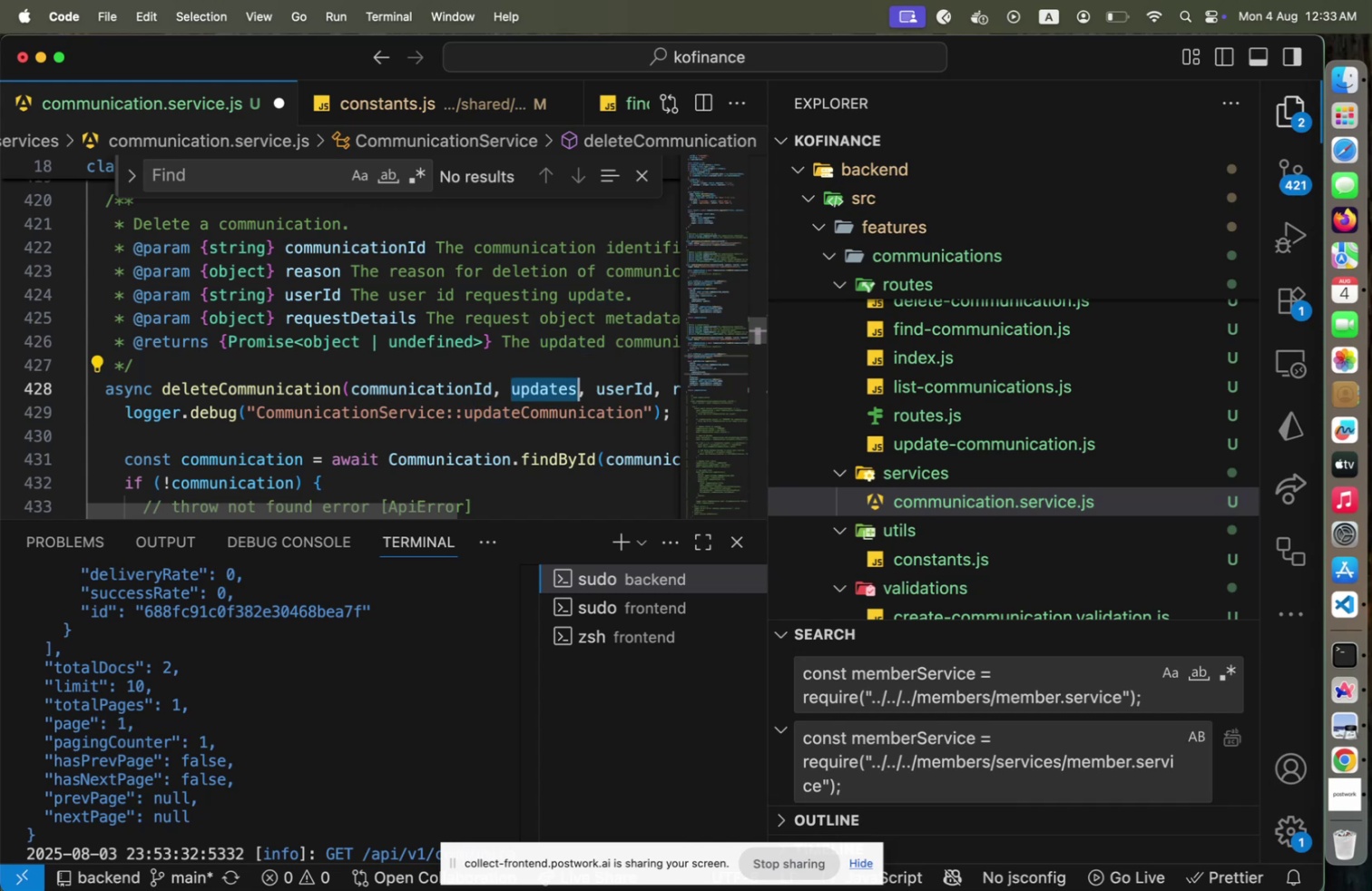 
type(reason)
 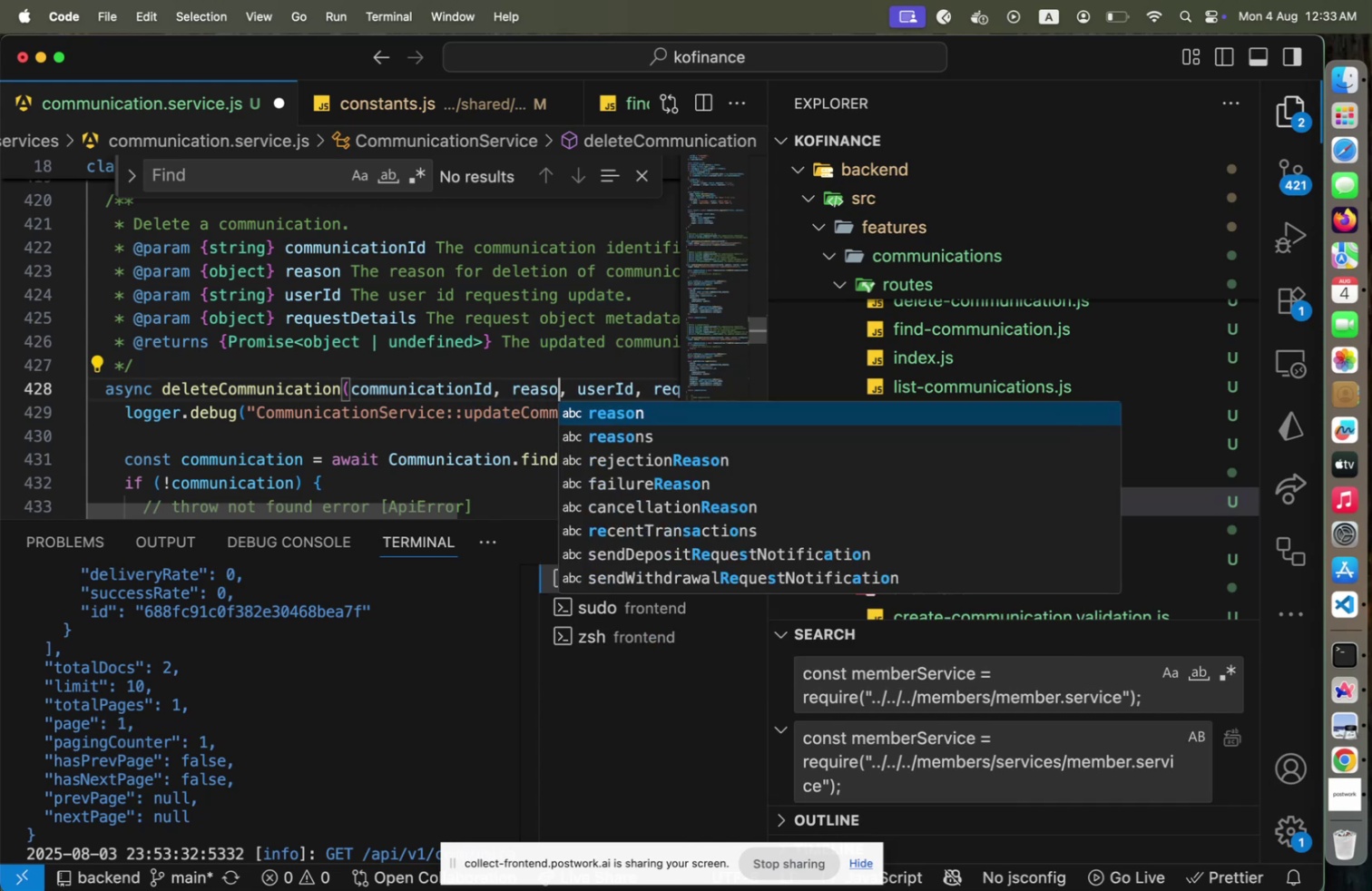 
key(ArrowRight)
 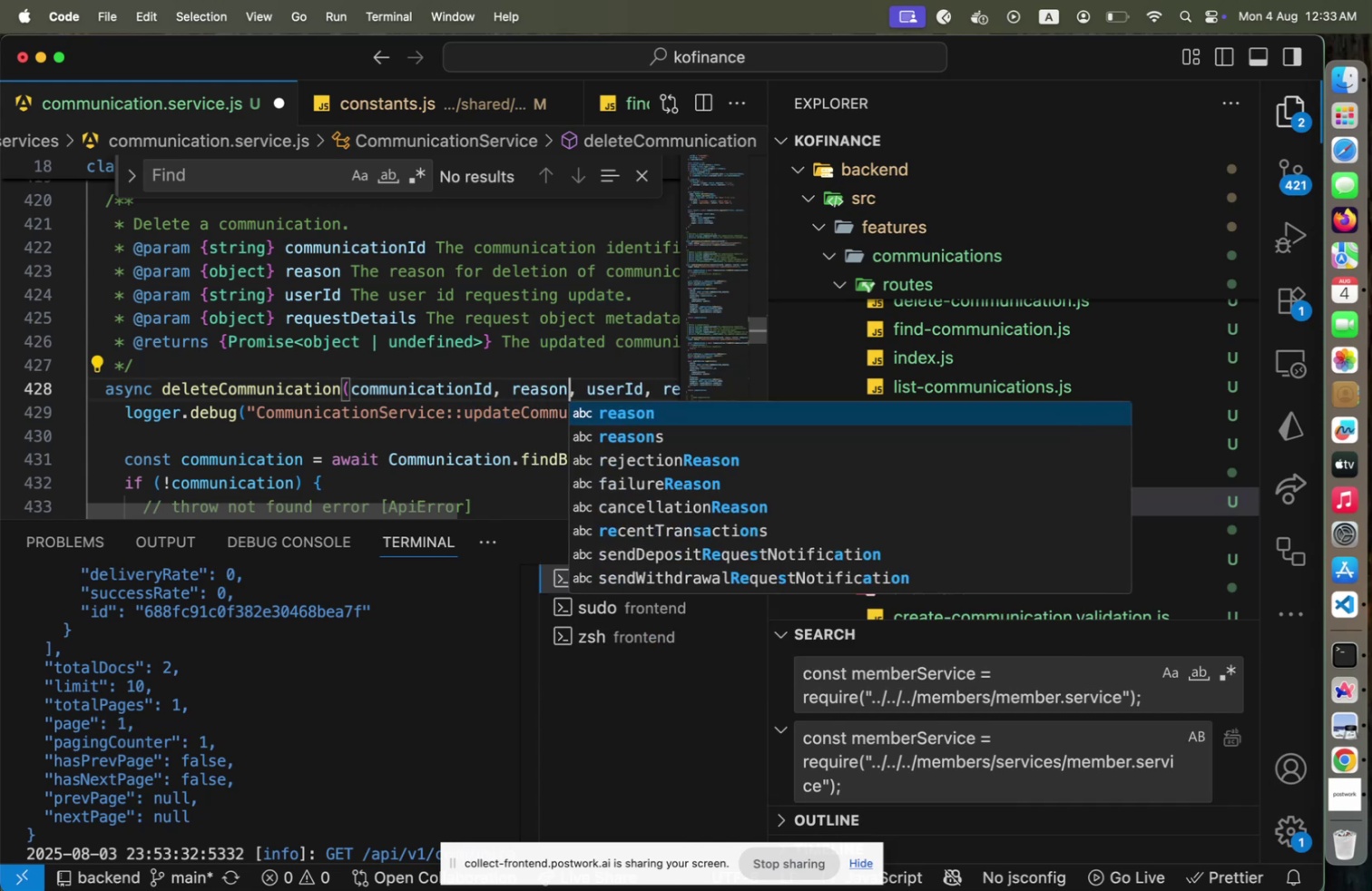 
key(ArrowUp)
 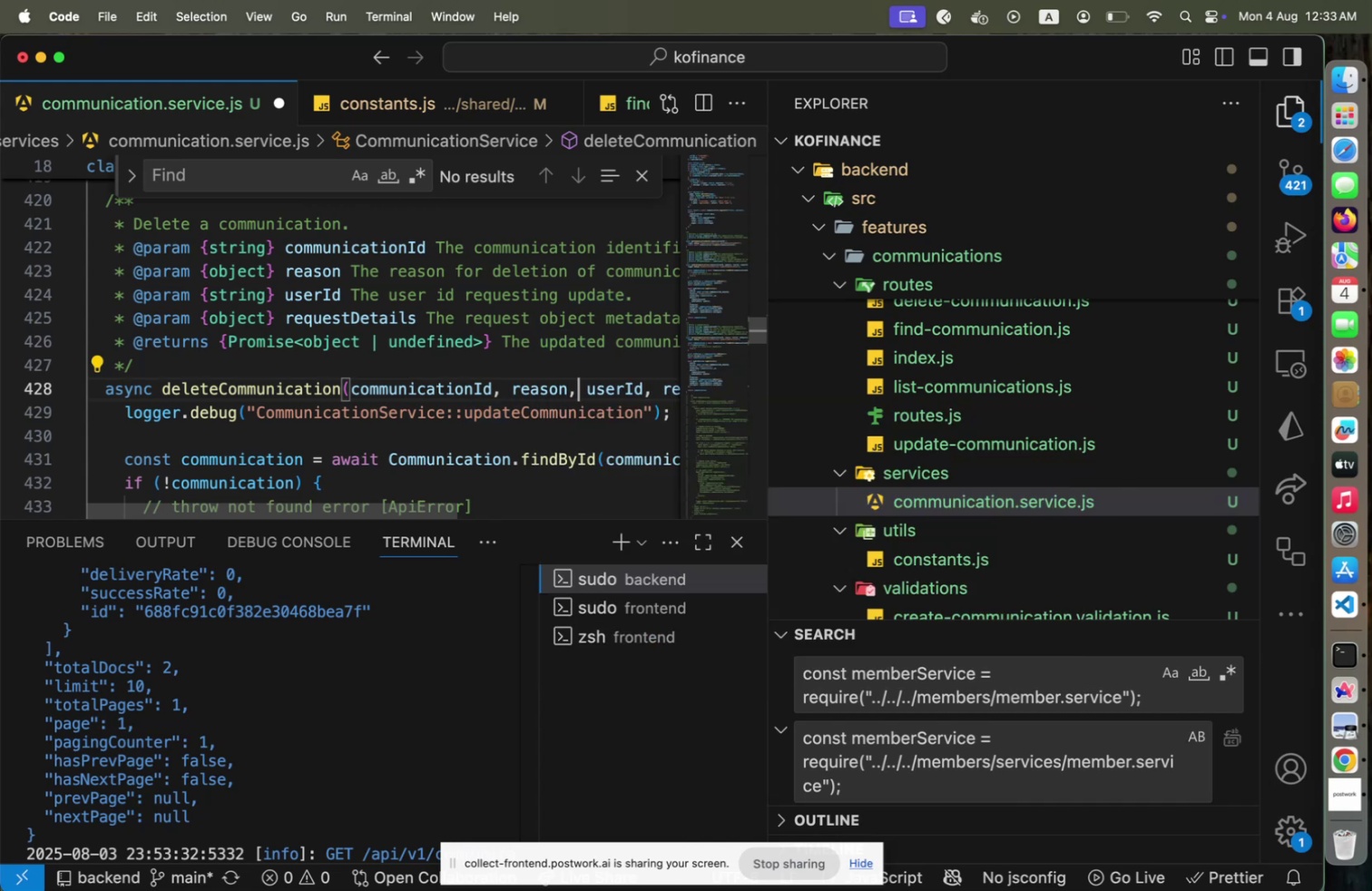 
key(ArrowUp)
 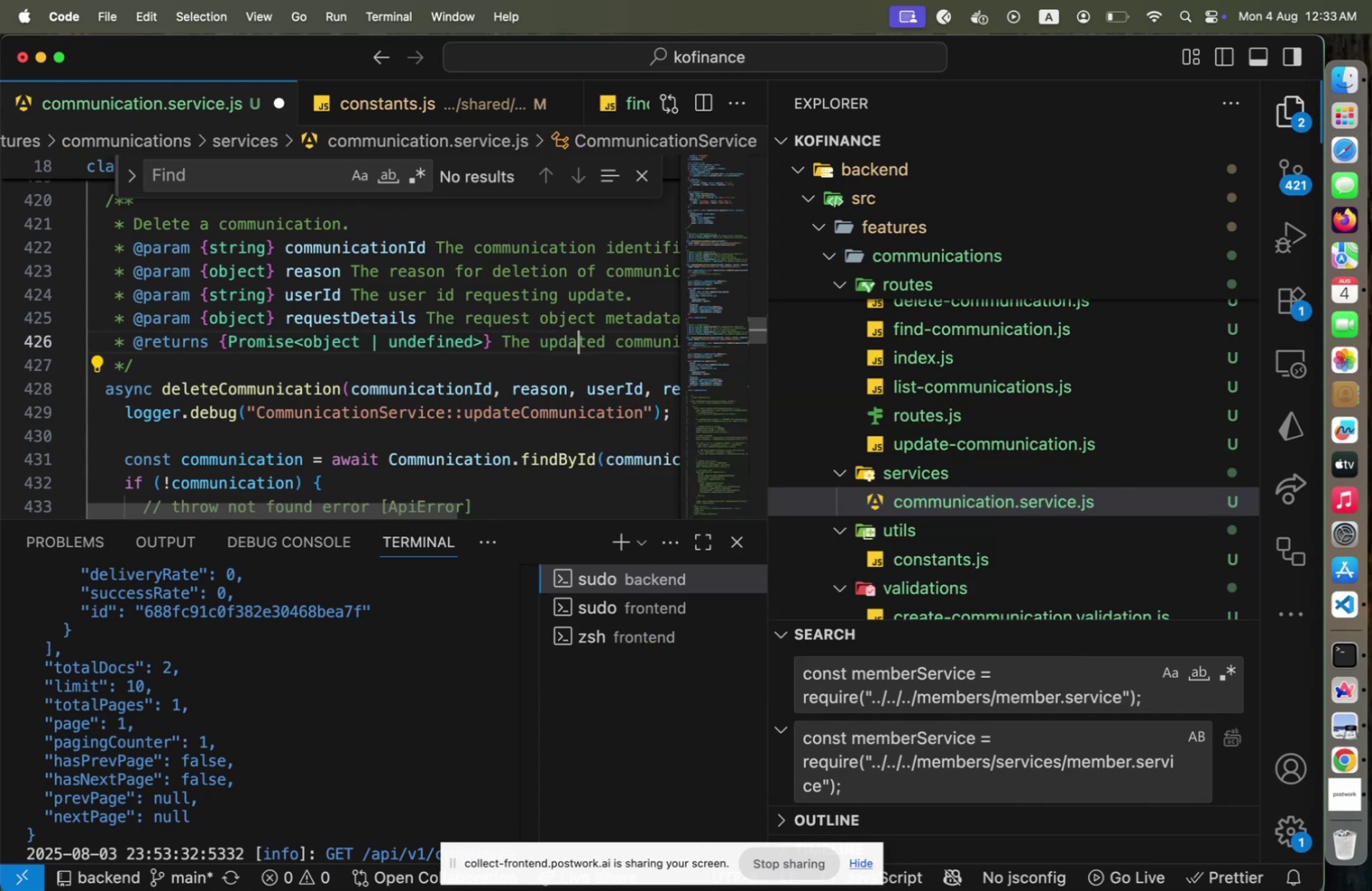 
key(ArrowRight)
 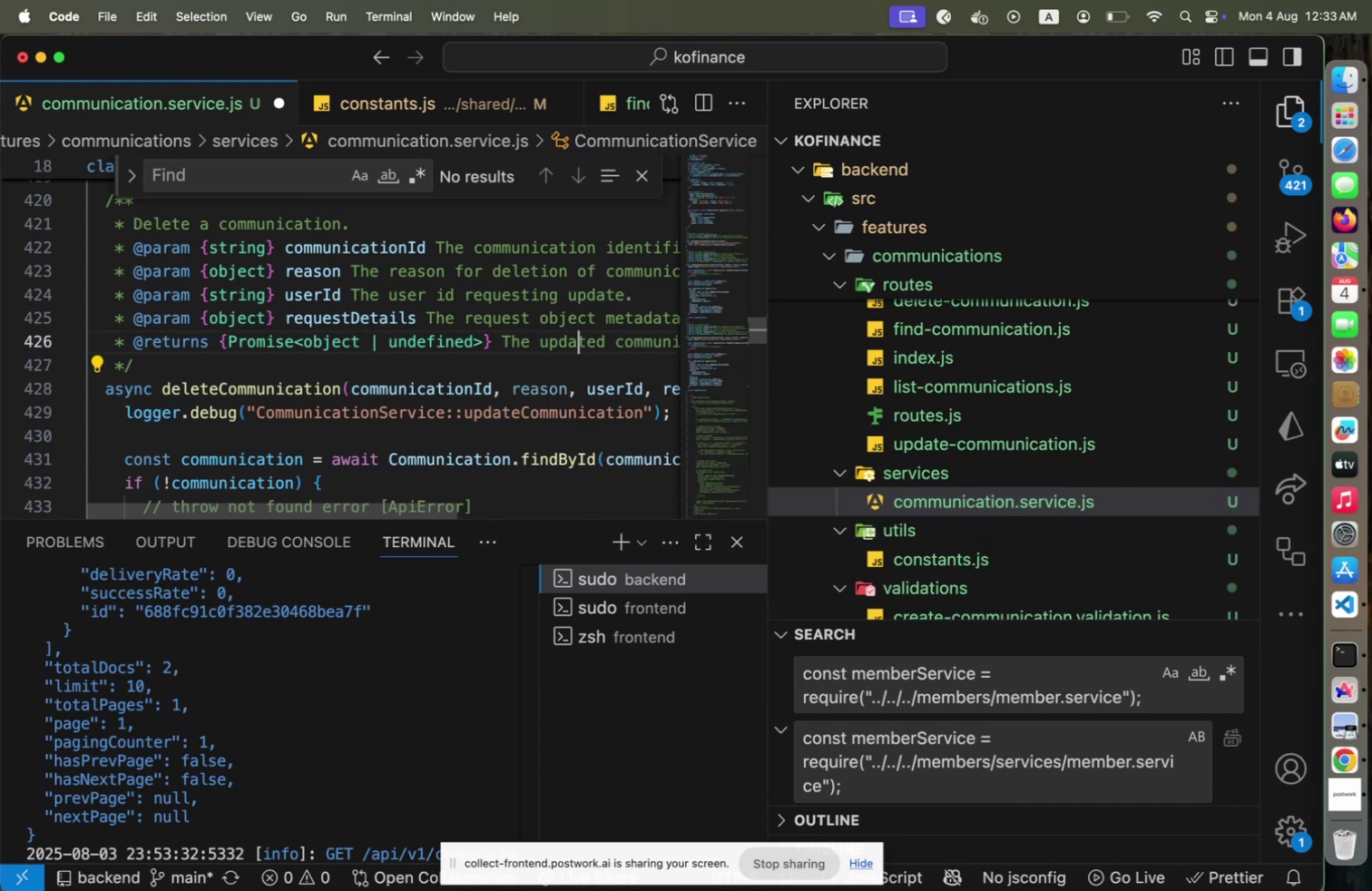 
key(ArrowRight)
 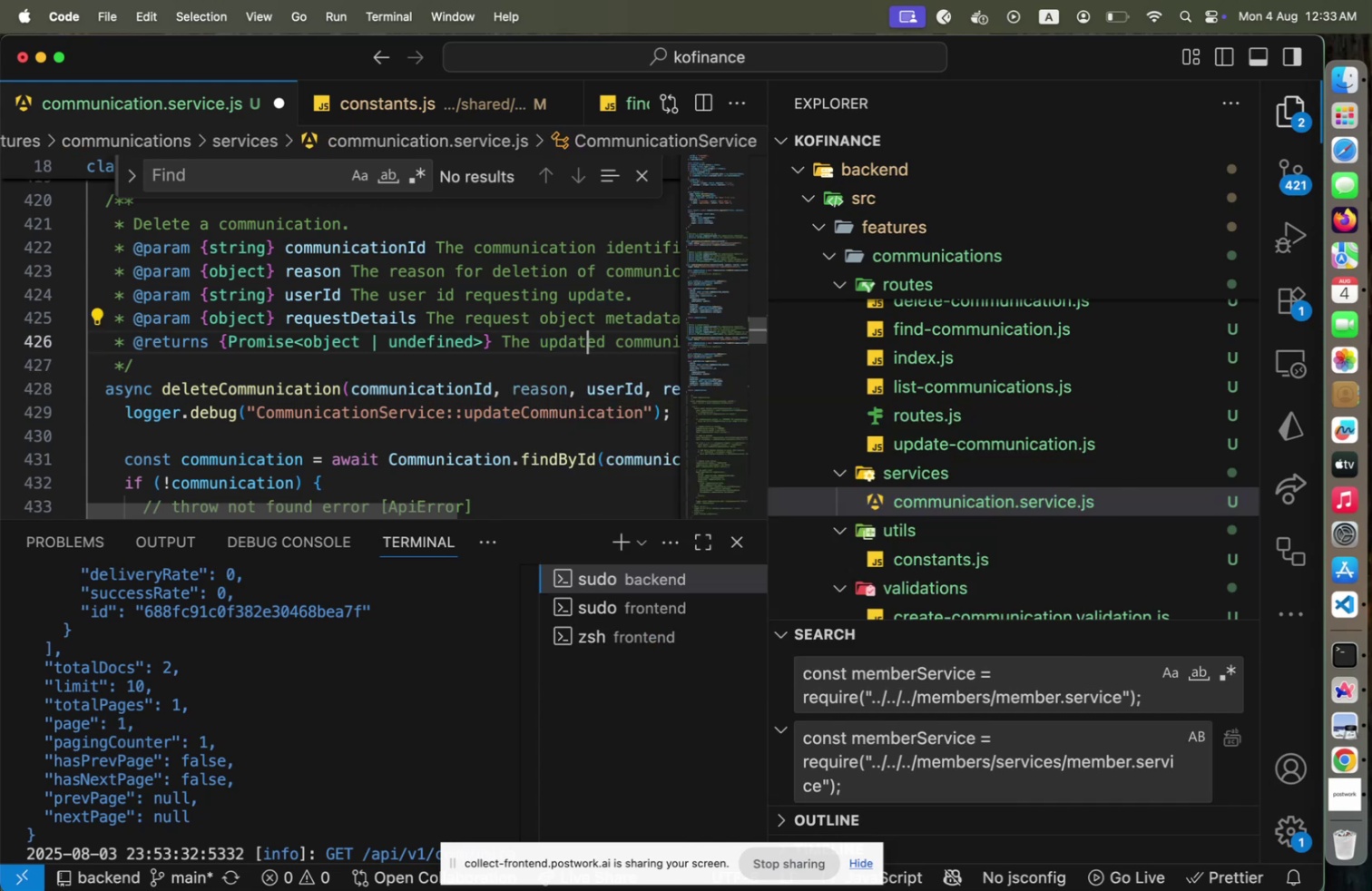 
key(ArrowRight)
 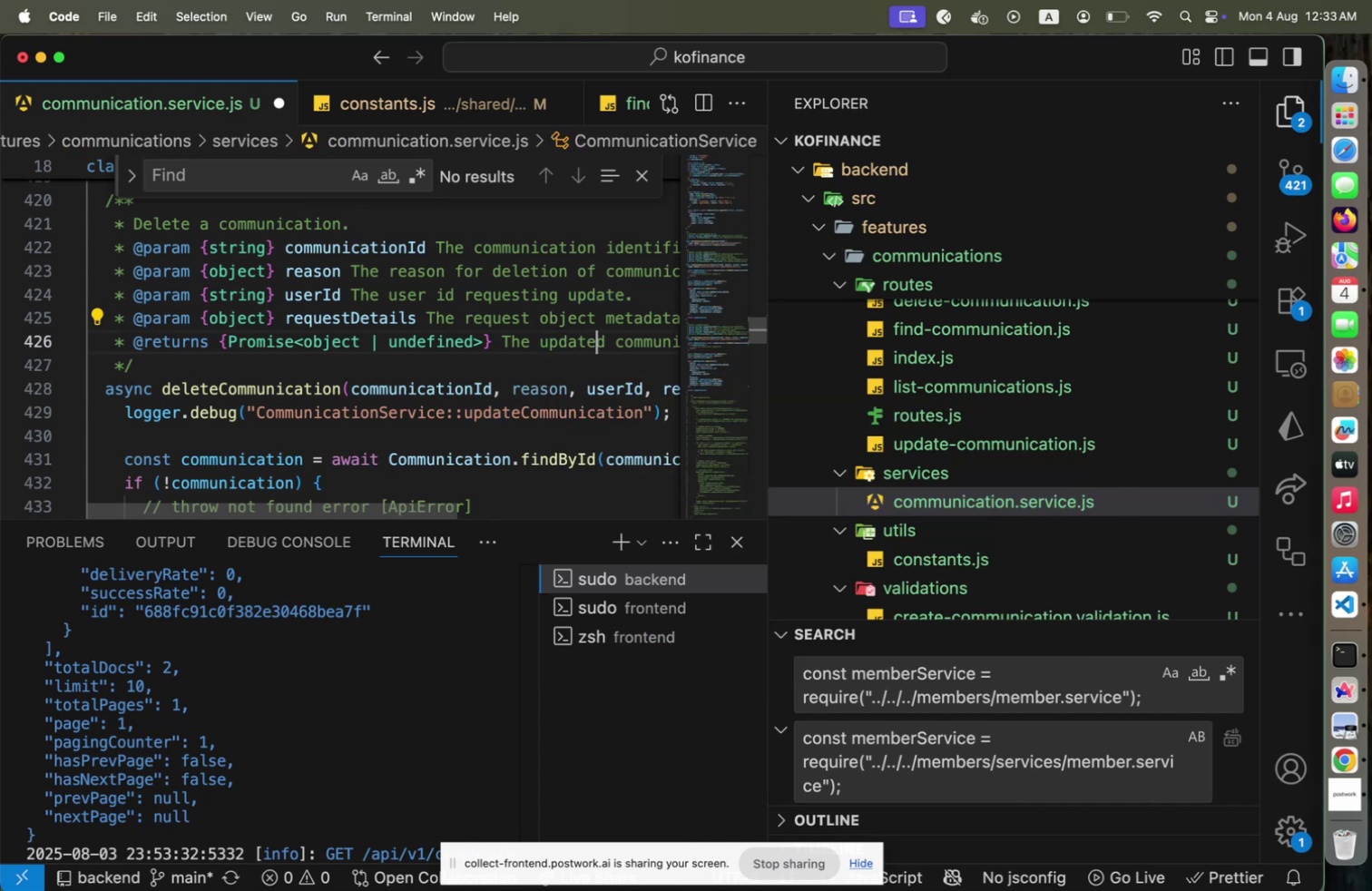 
key(Shift+ArrowLeft)
 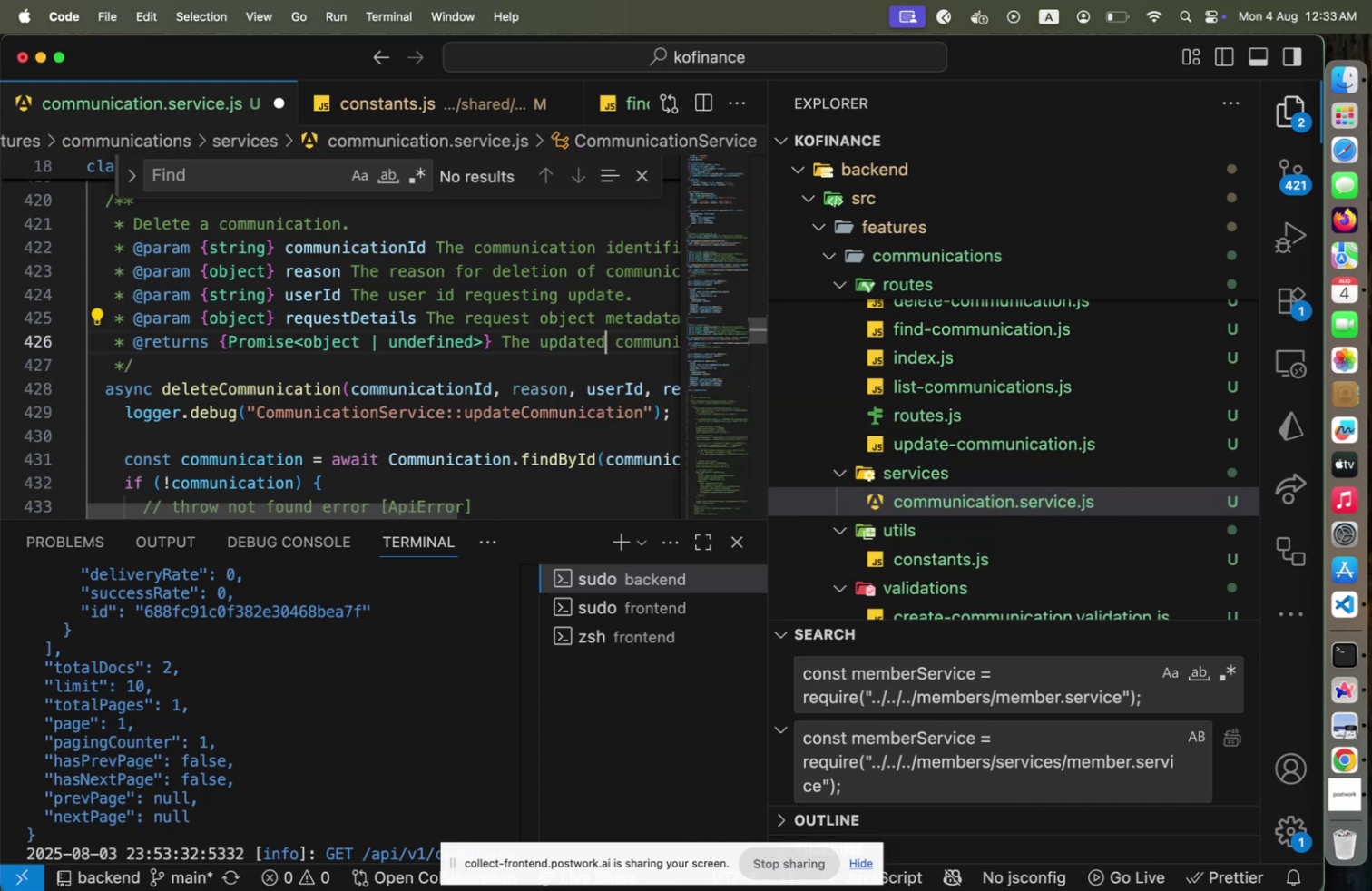 
key(Shift+ArrowLeft)
 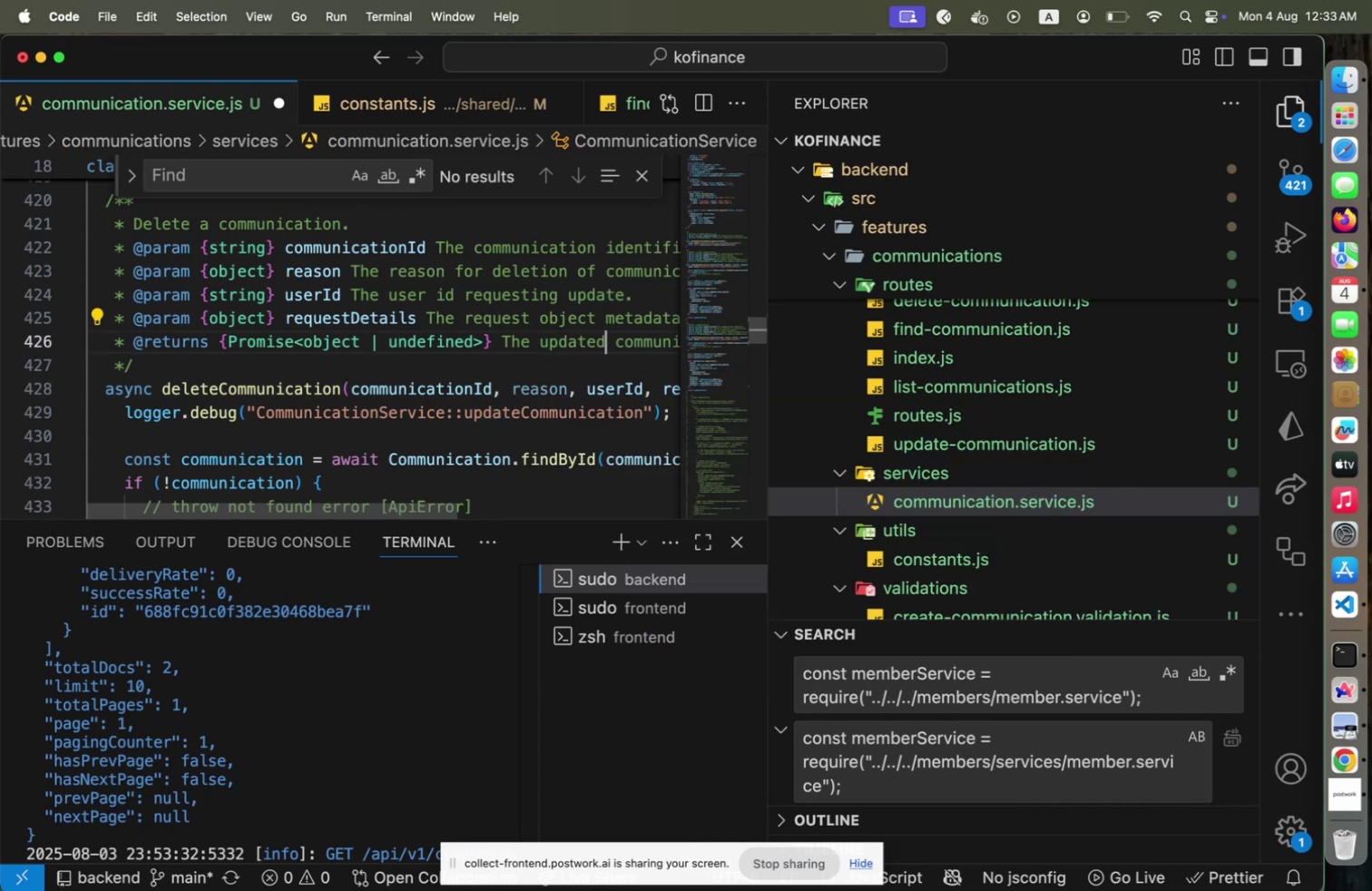 
key(Shift+ArrowLeft)
 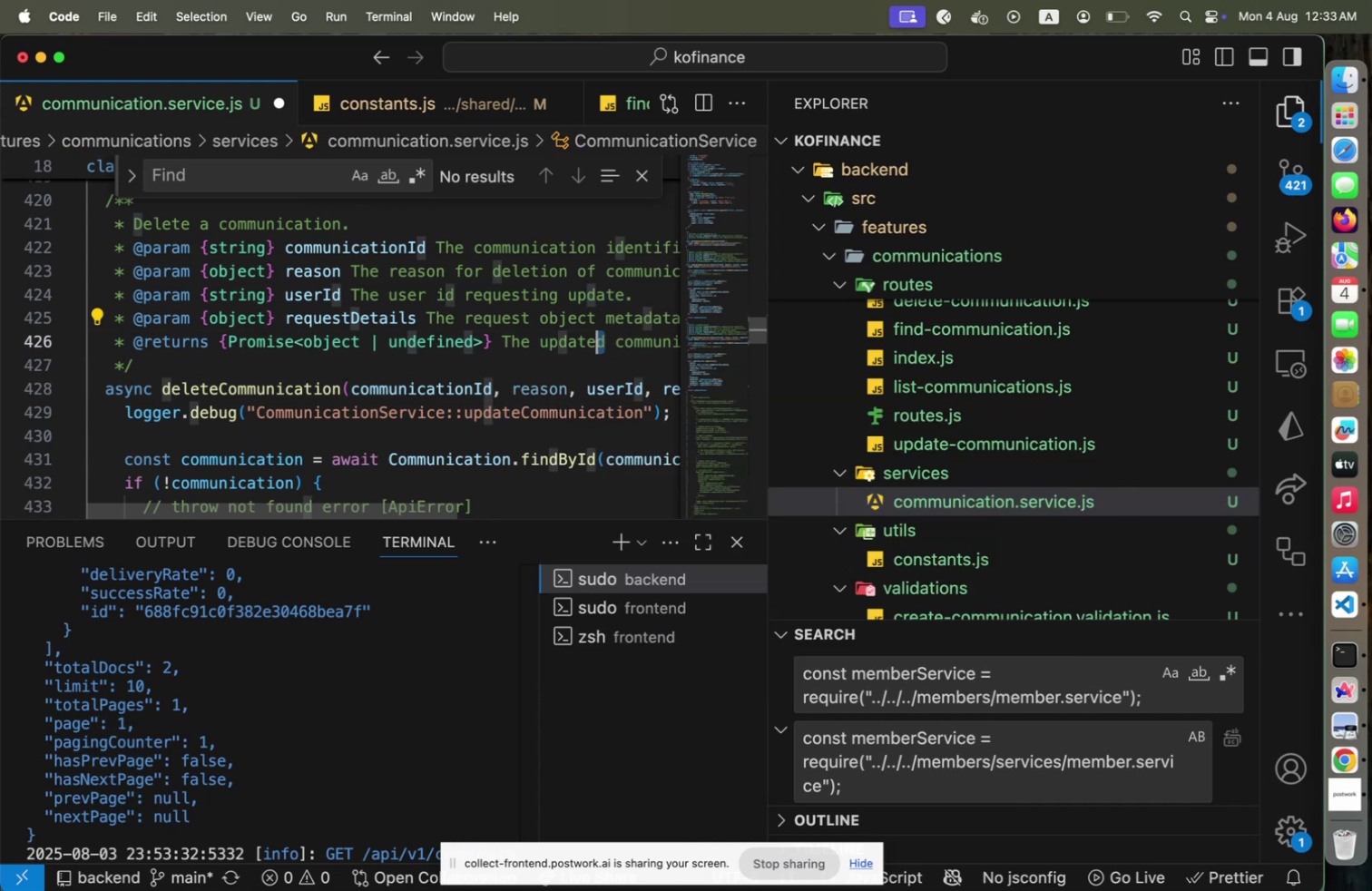 
key(Shift+ArrowLeft)
 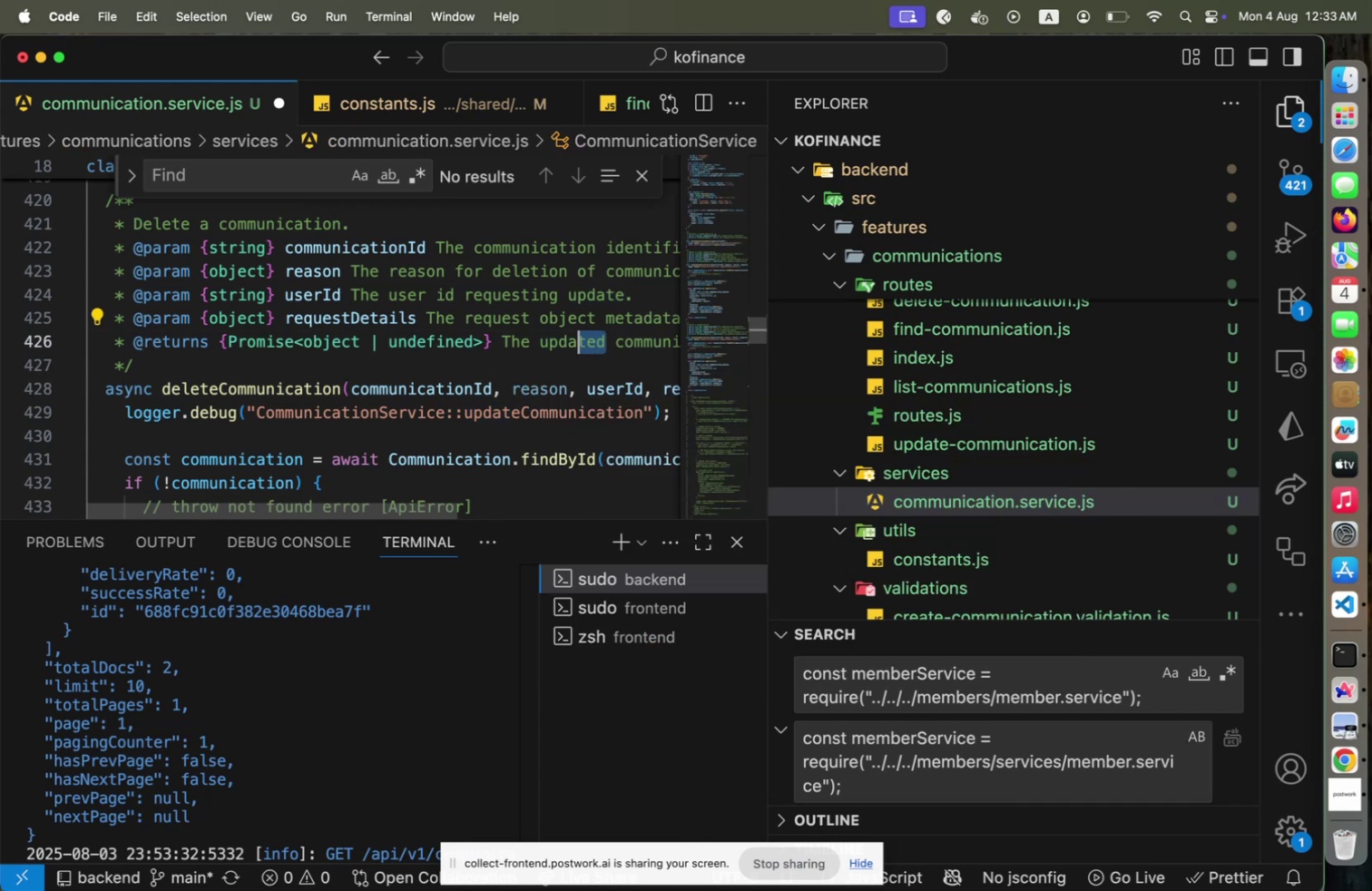 
key(Shift+ArrowLeft)
 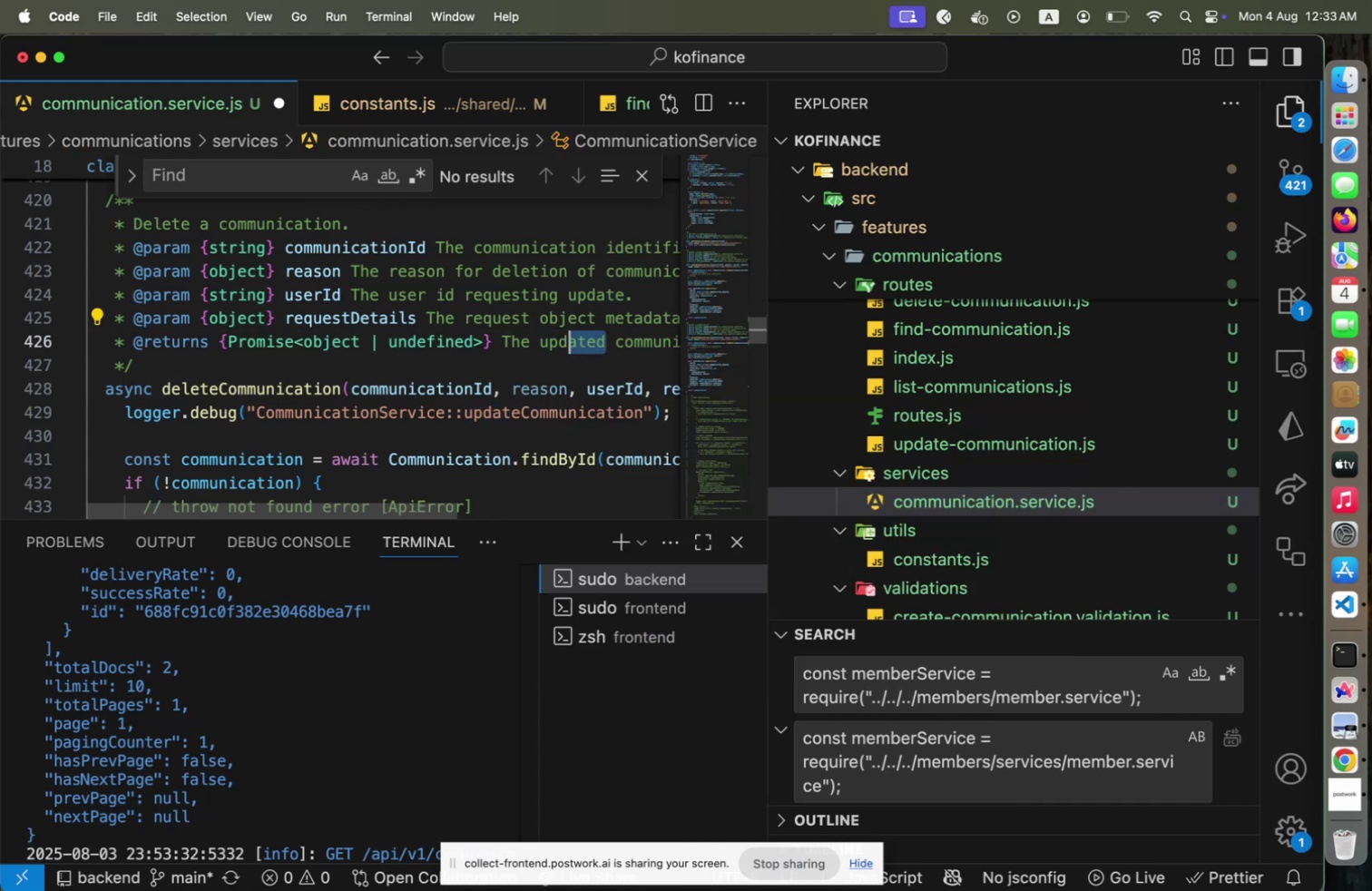 
key(Shift+ArrowLeft)
 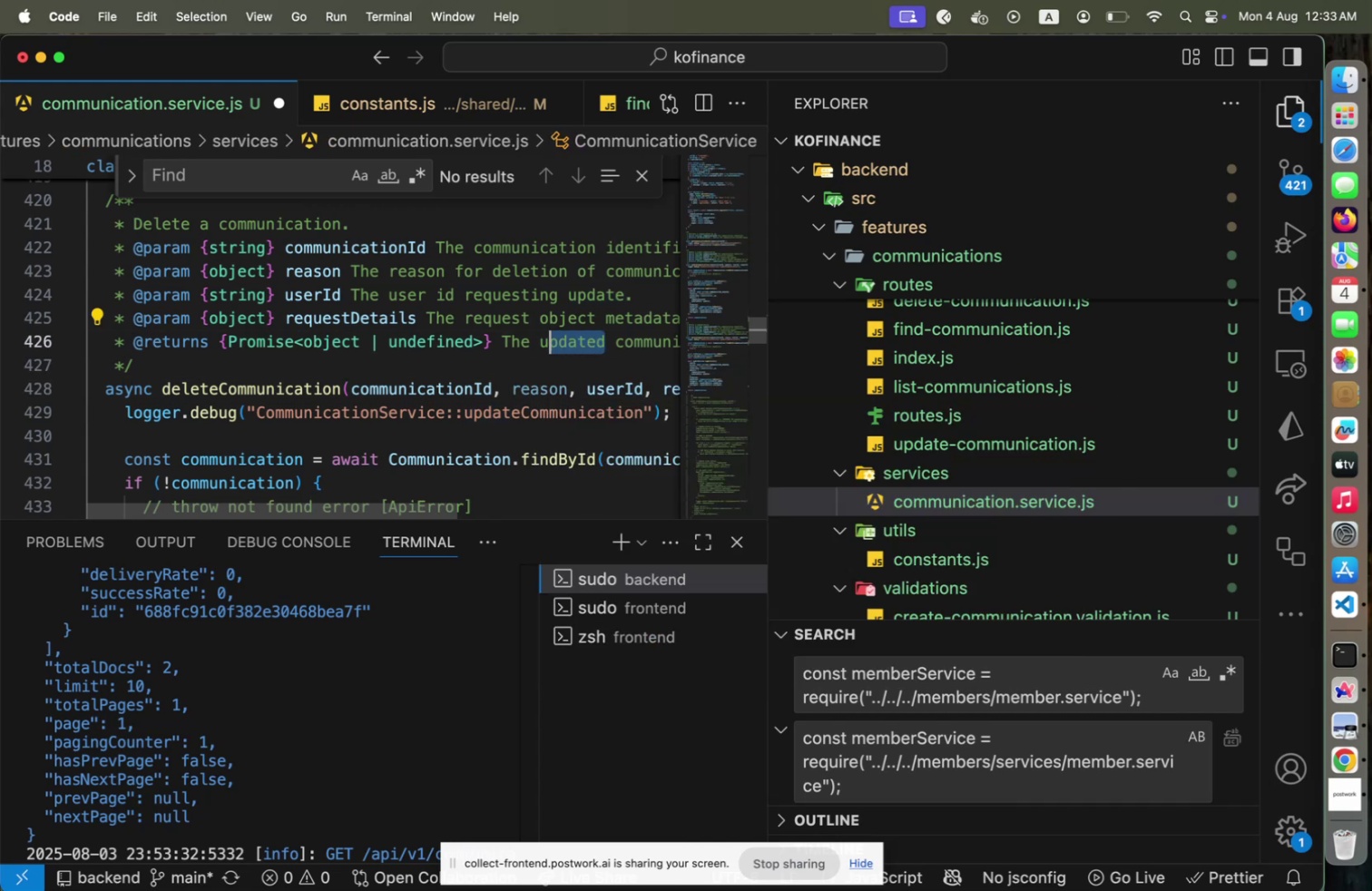 
key(Shift+ArrowLeft)
 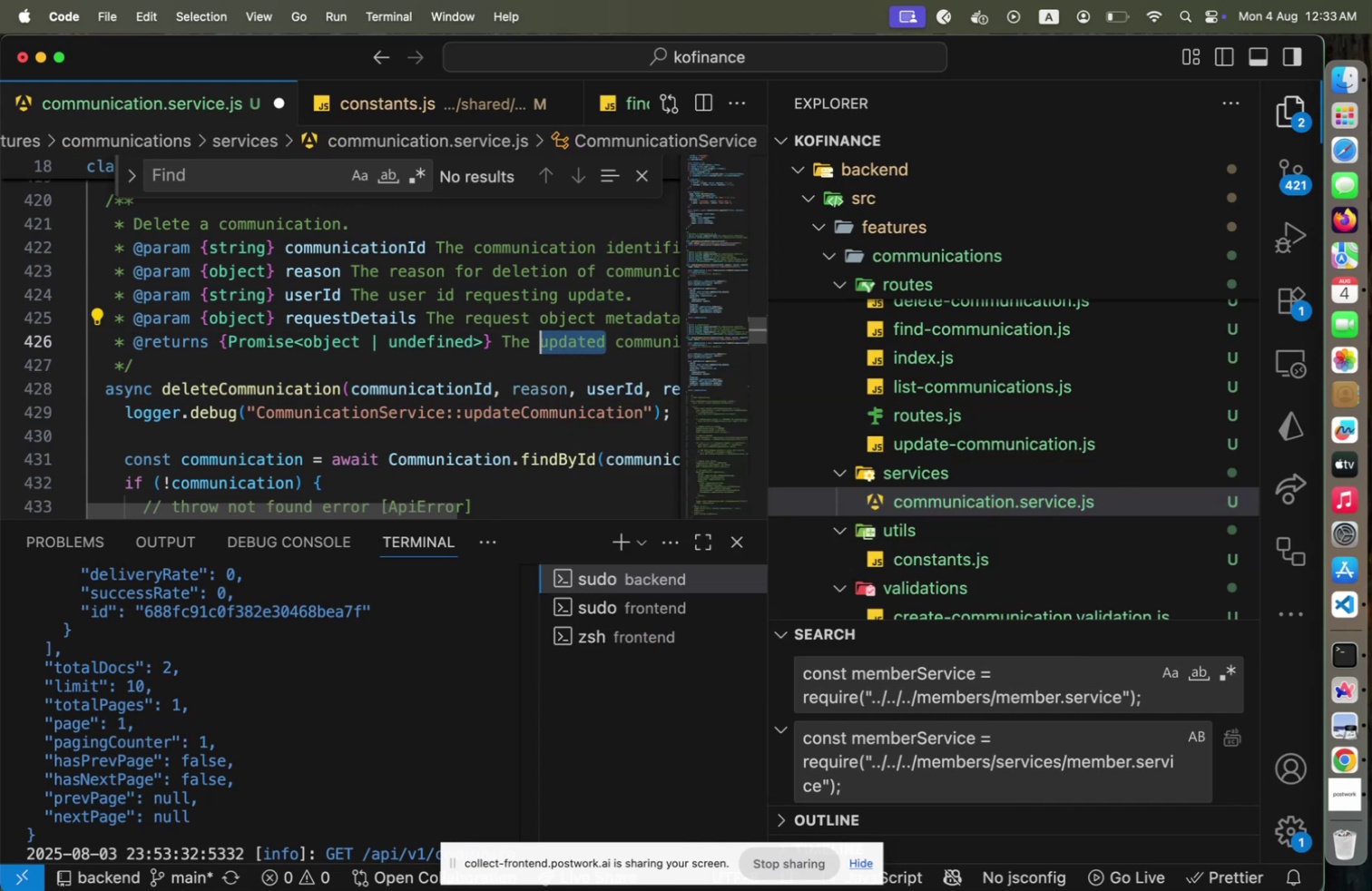 
type(delete)
 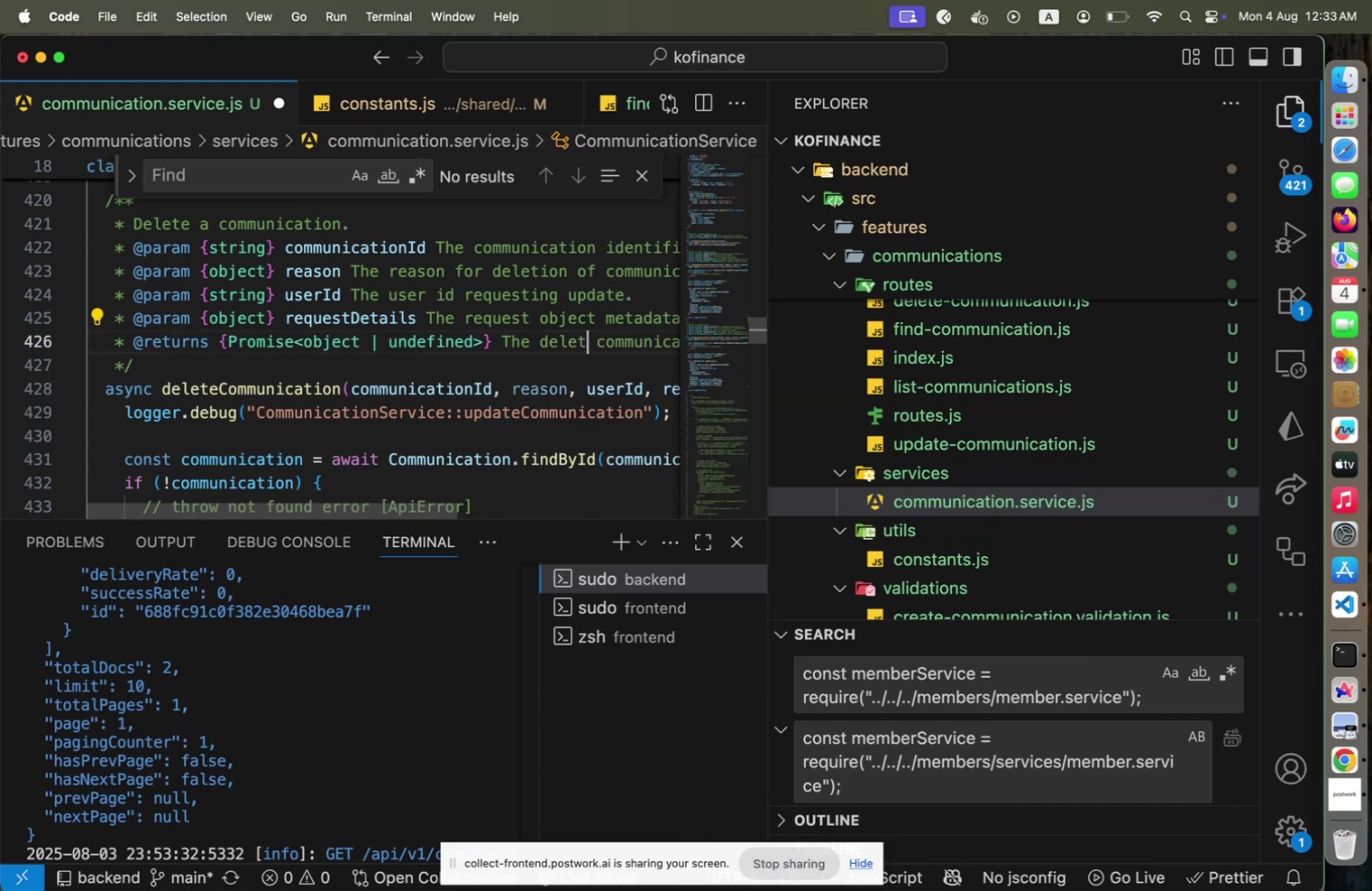 
key(ArrowUp)
 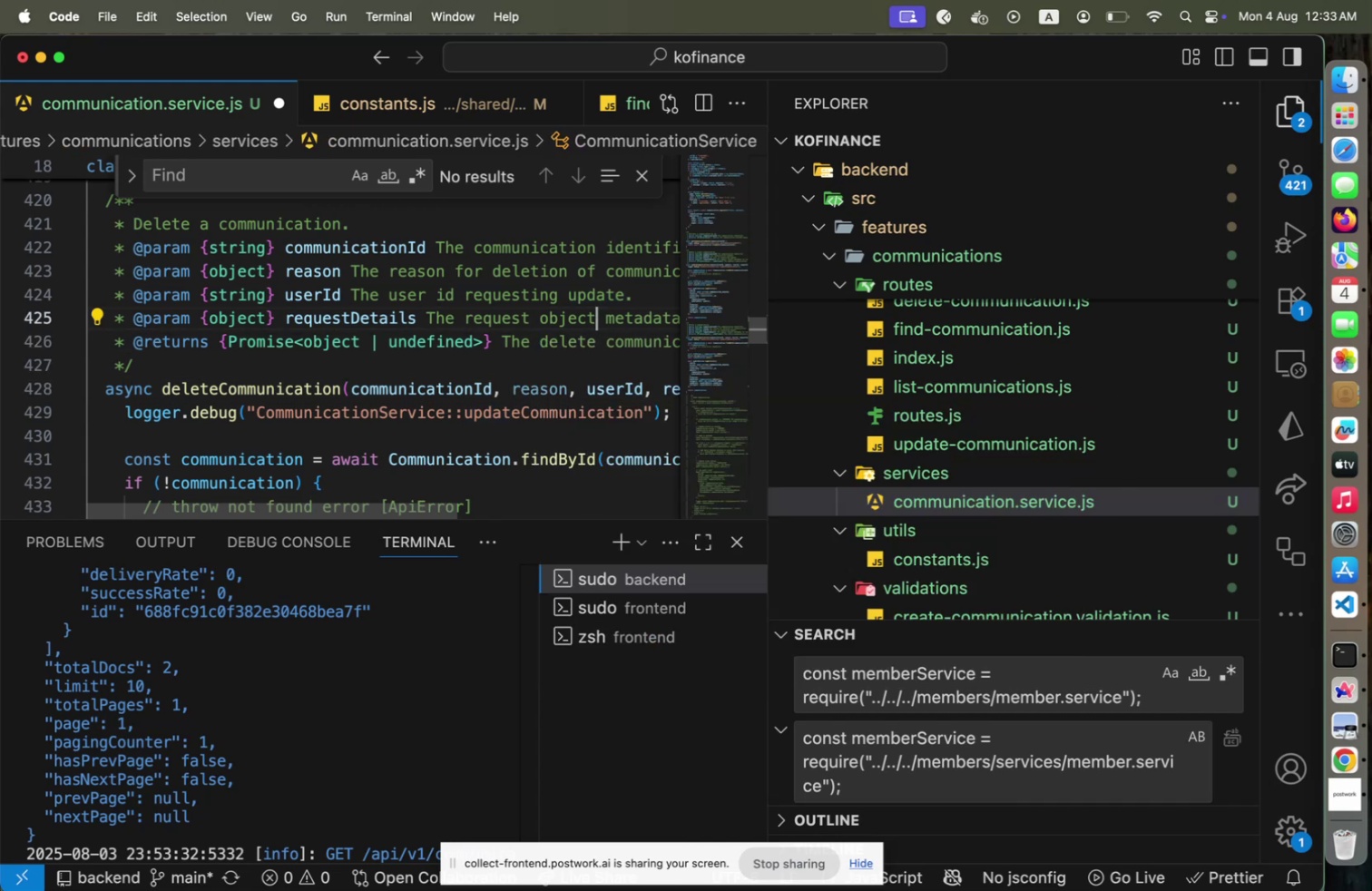 
key(ArrowLeft)
 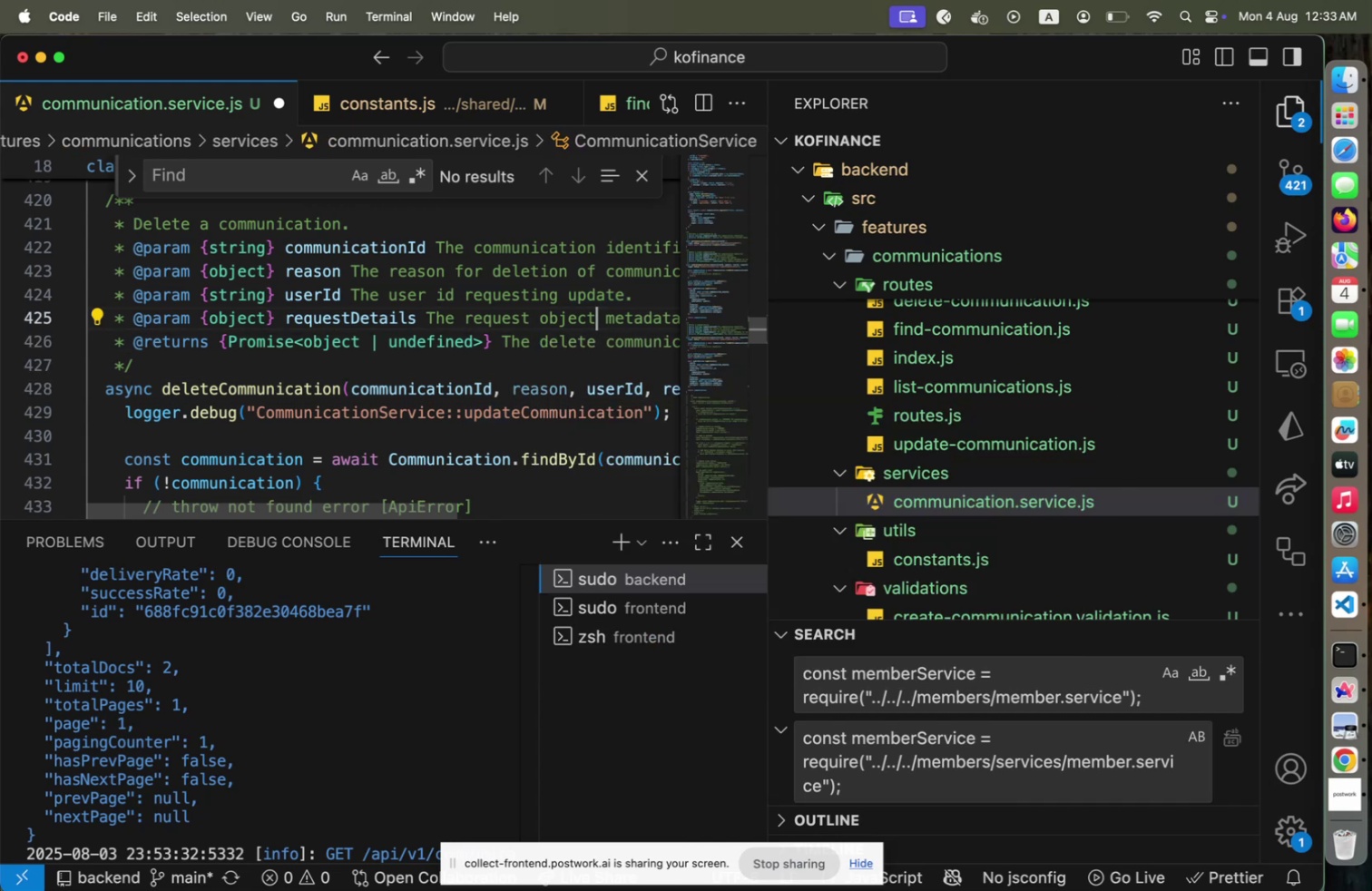 
key(ArrowLeft)
 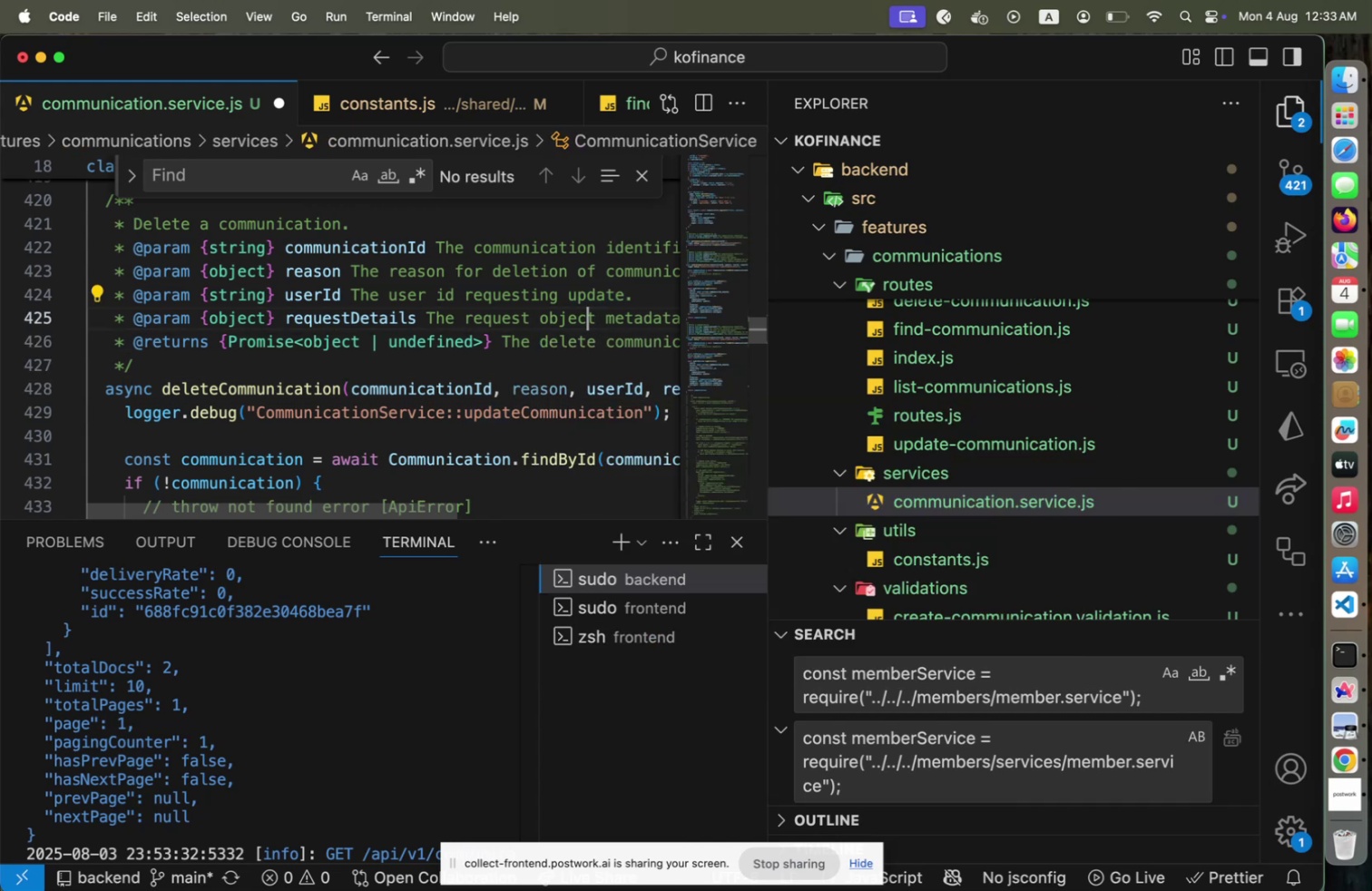 
key(ArrowUp)
 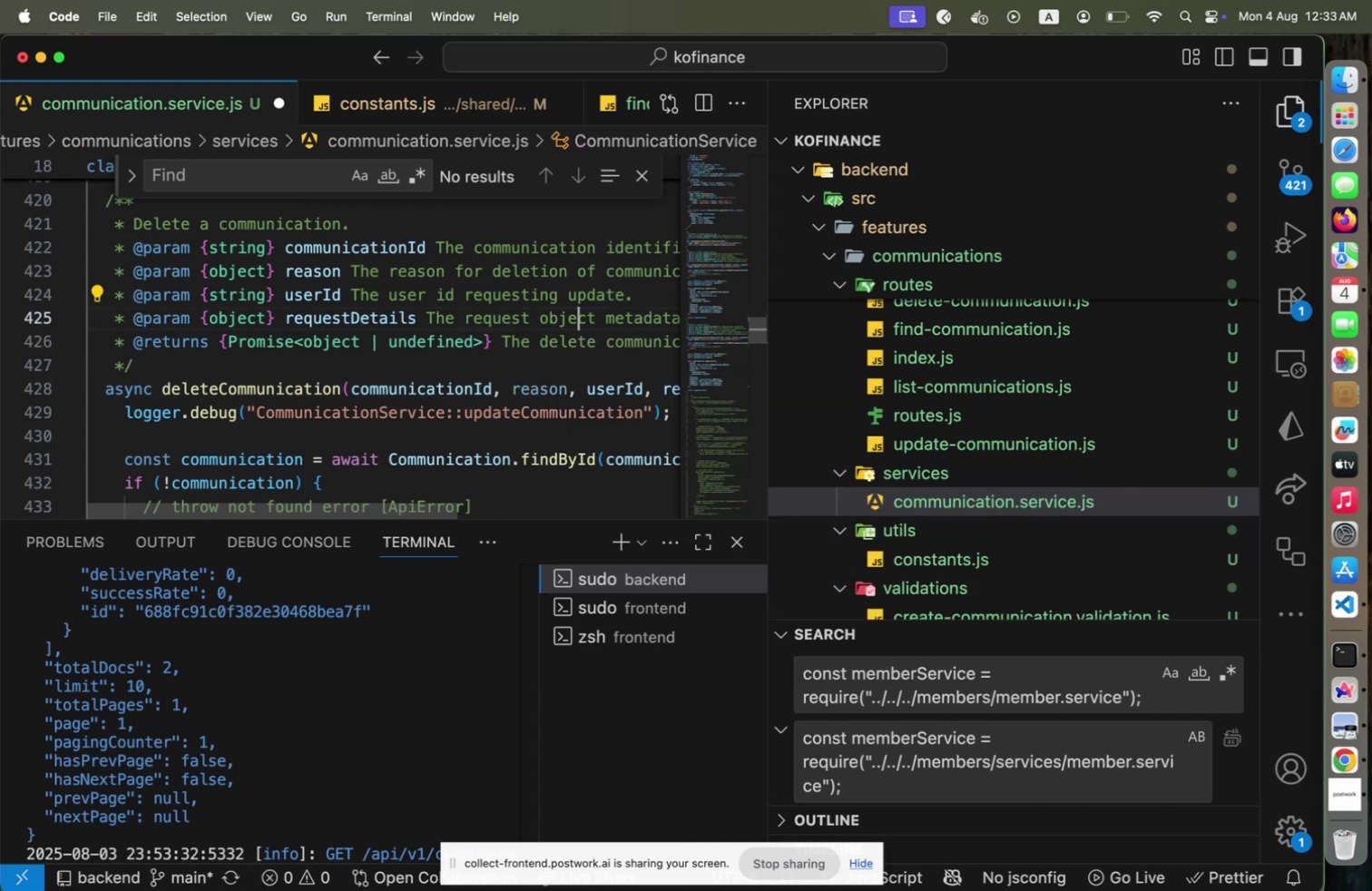 
key(ArrowLeft)
 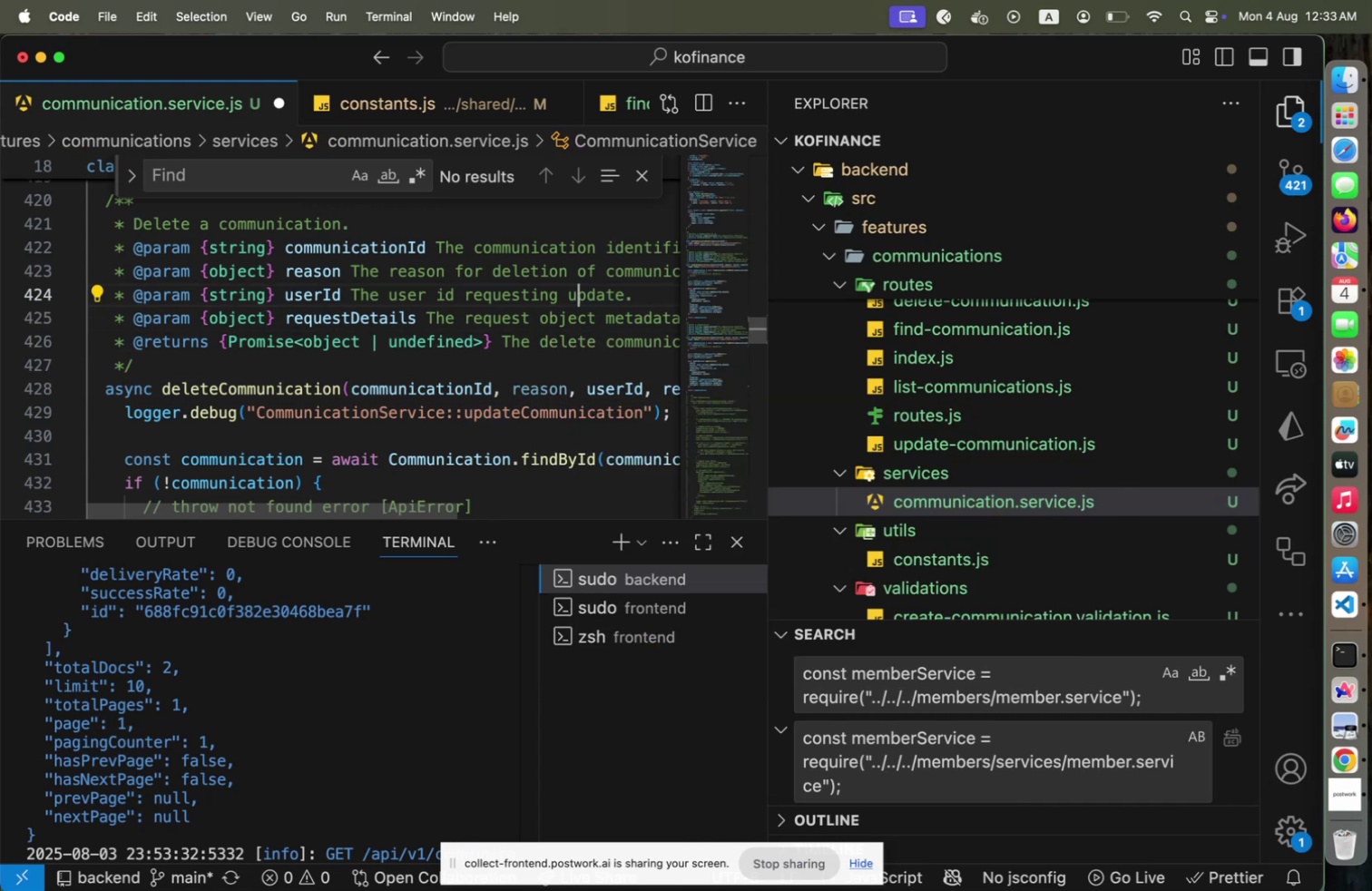 
key(Shift+End)
 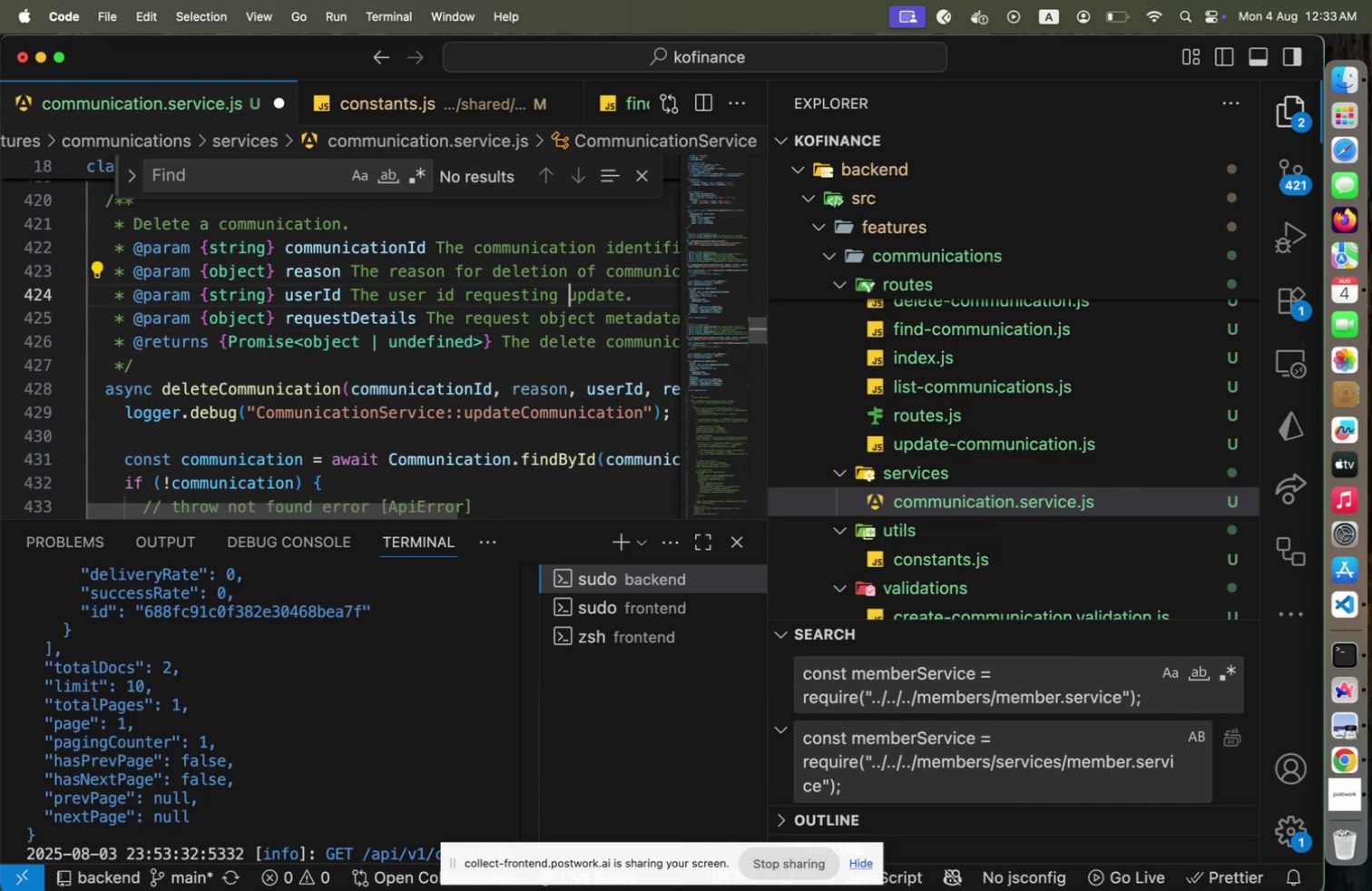 
key(Shift+ArrowLeft)
 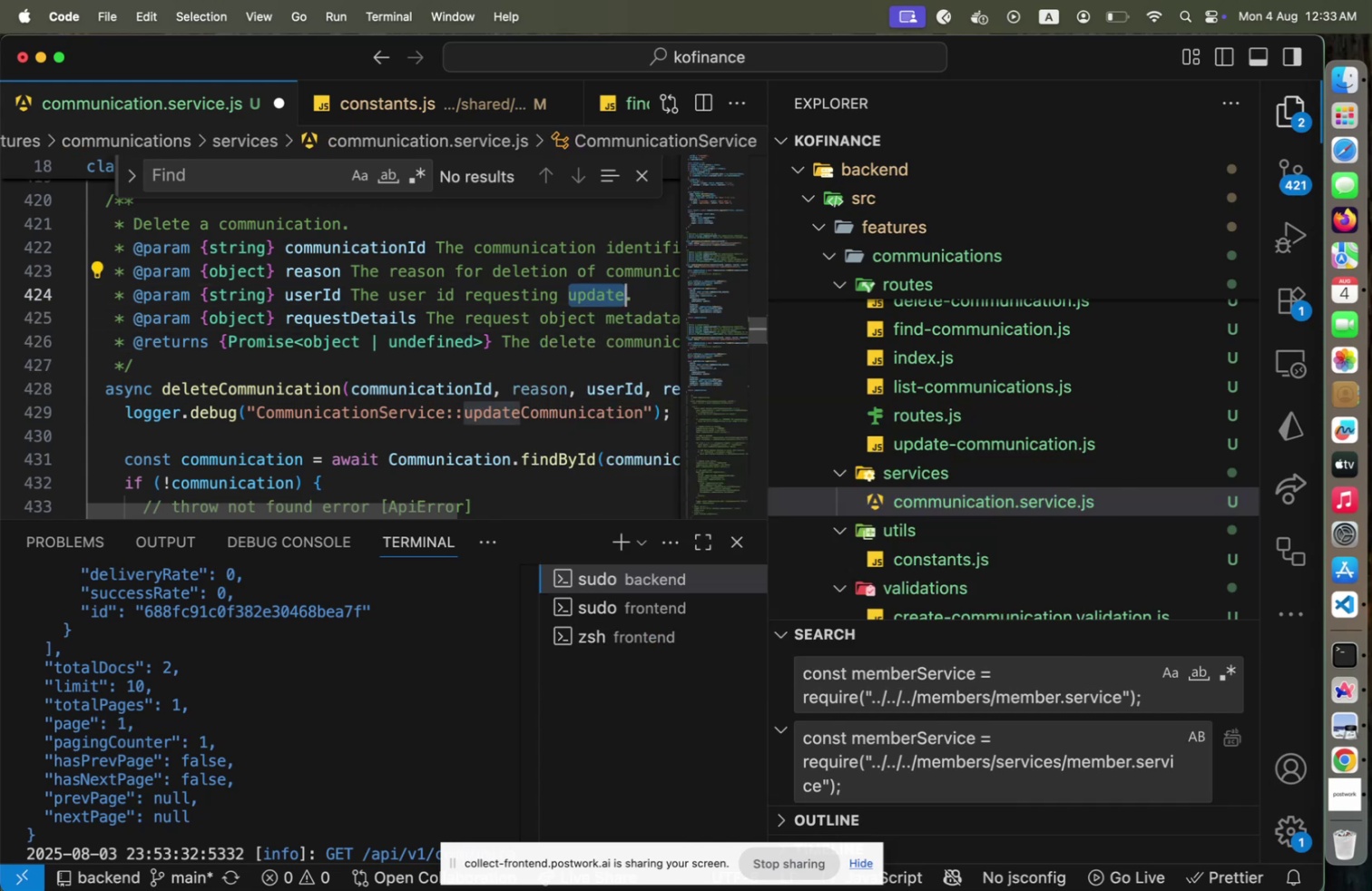 
type(remv)
key(Backspace)
type(oval of co)
key(Backspace)
key(Backspace)
key(Backspace)
type(deletion)
 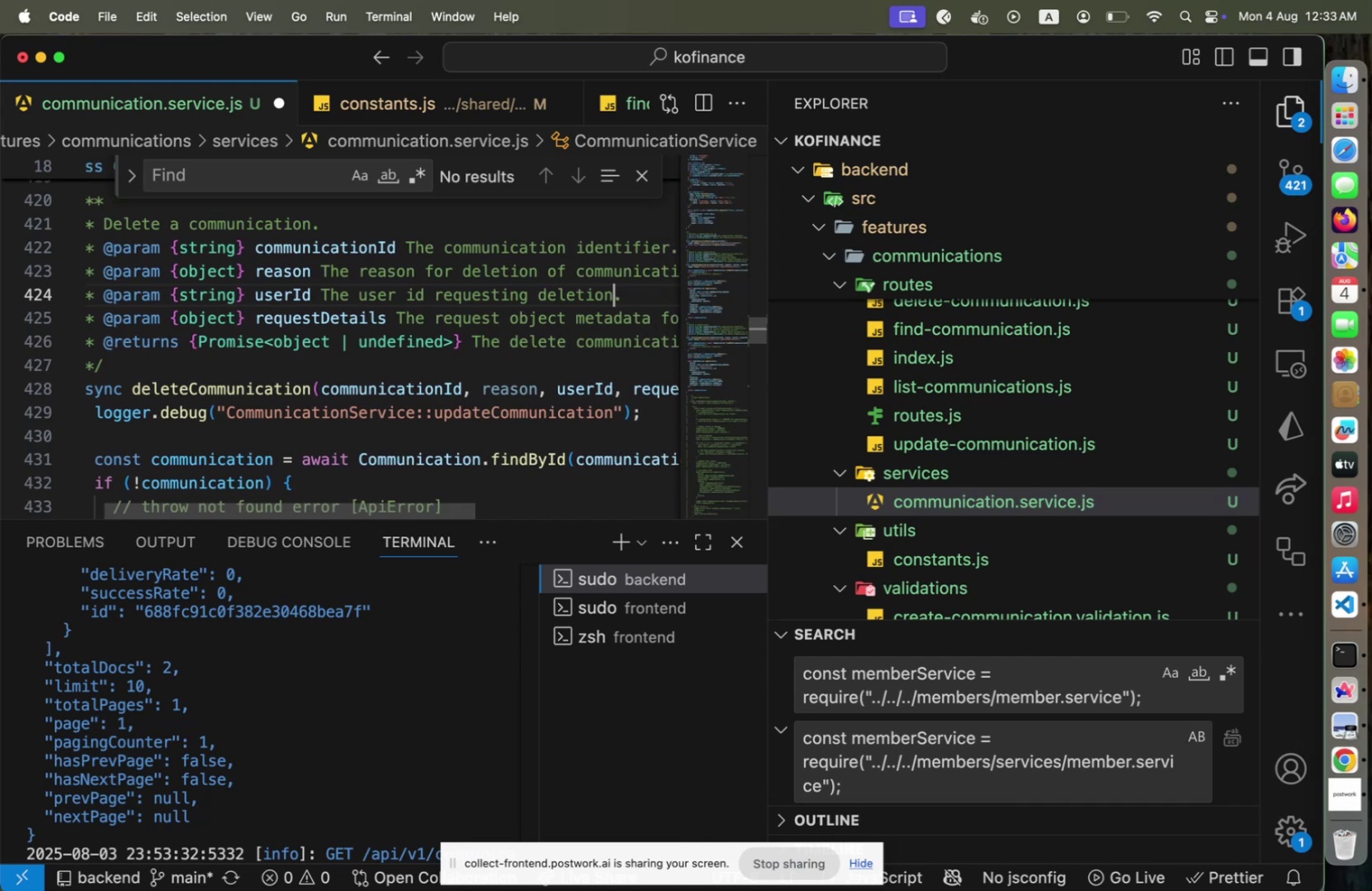 
key(ArrowDown)
 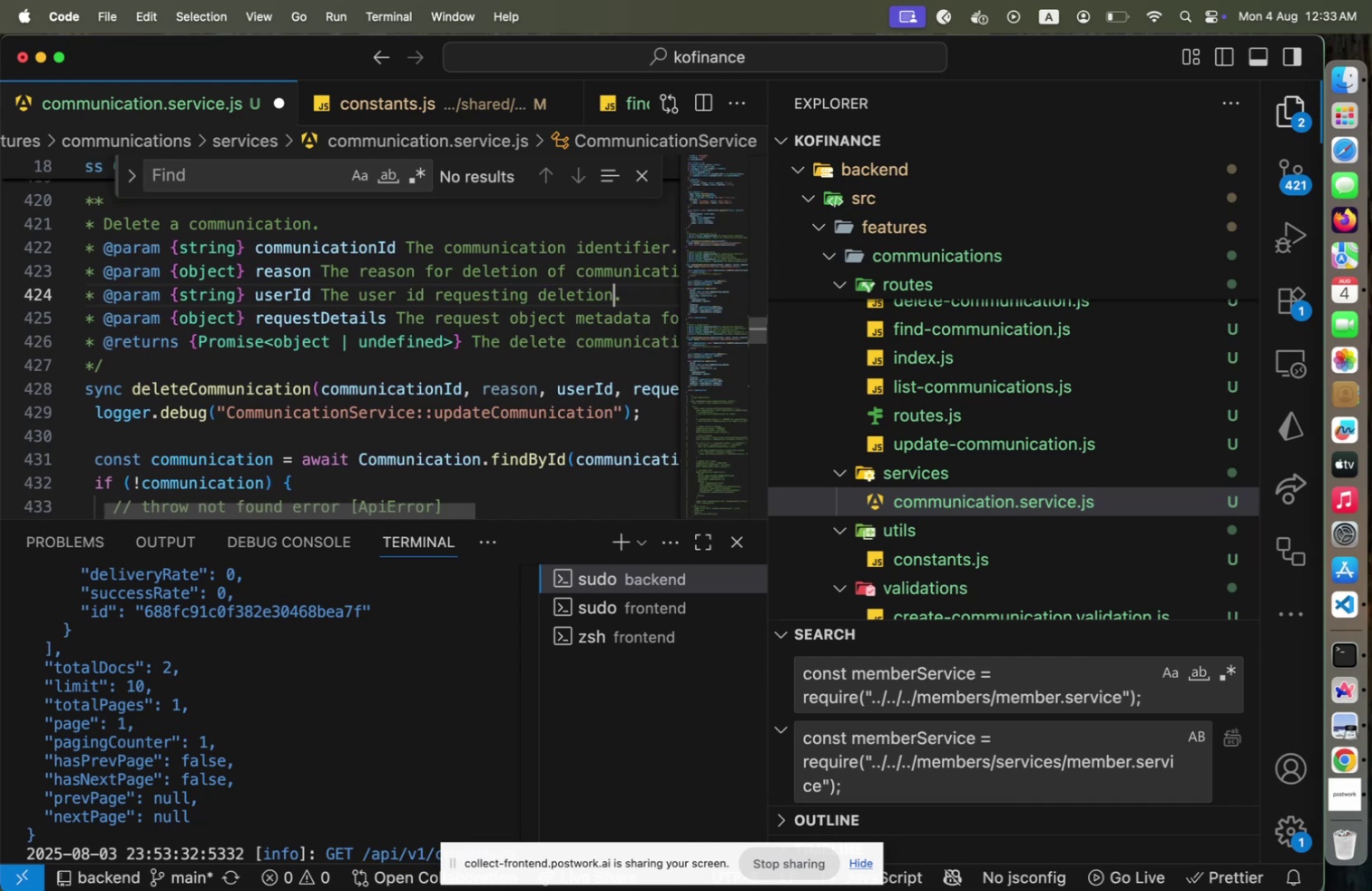 
key(ArrowDown)
 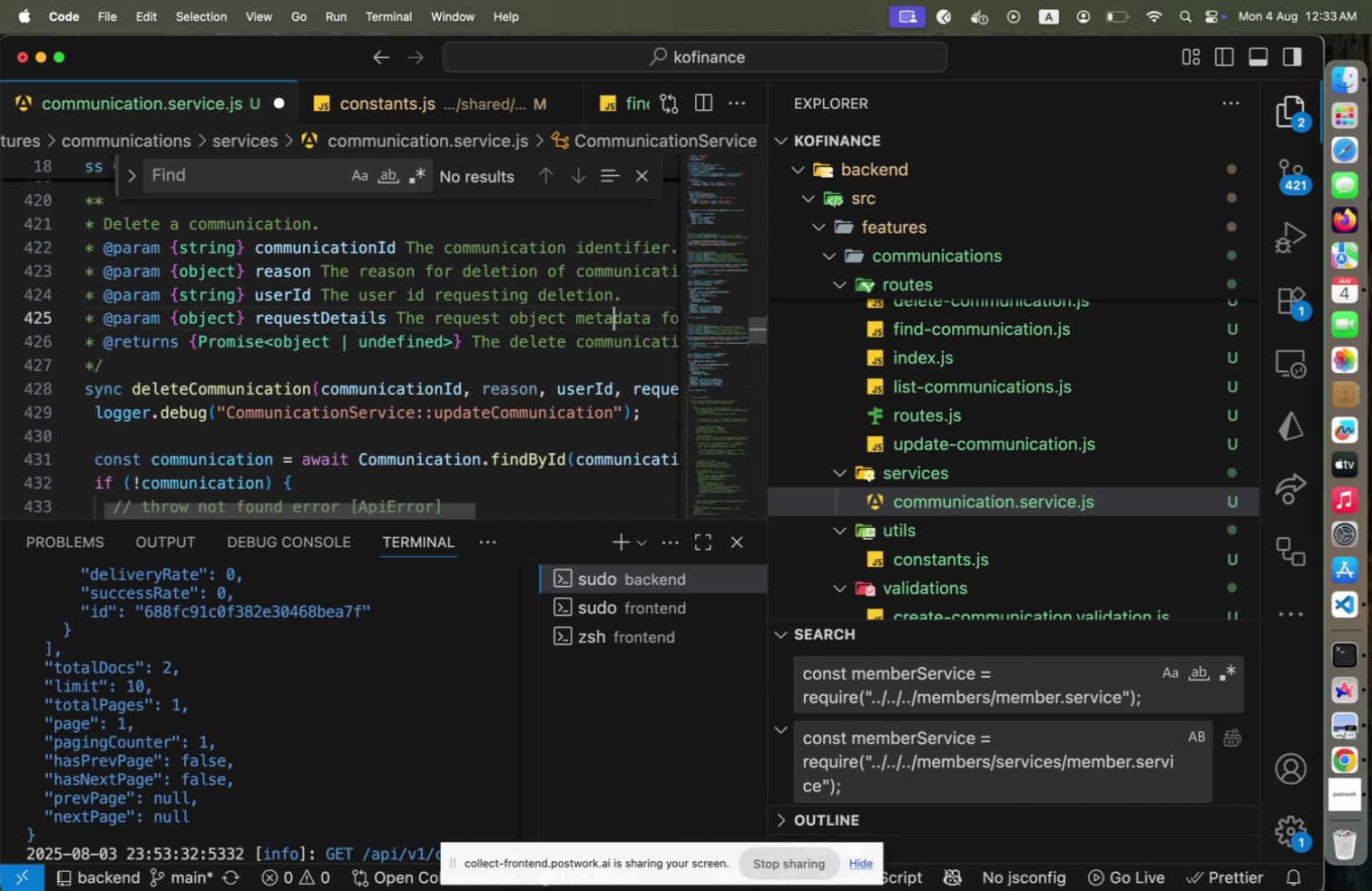 
hold_key(key=ArrowLeft, duration=0.63)
 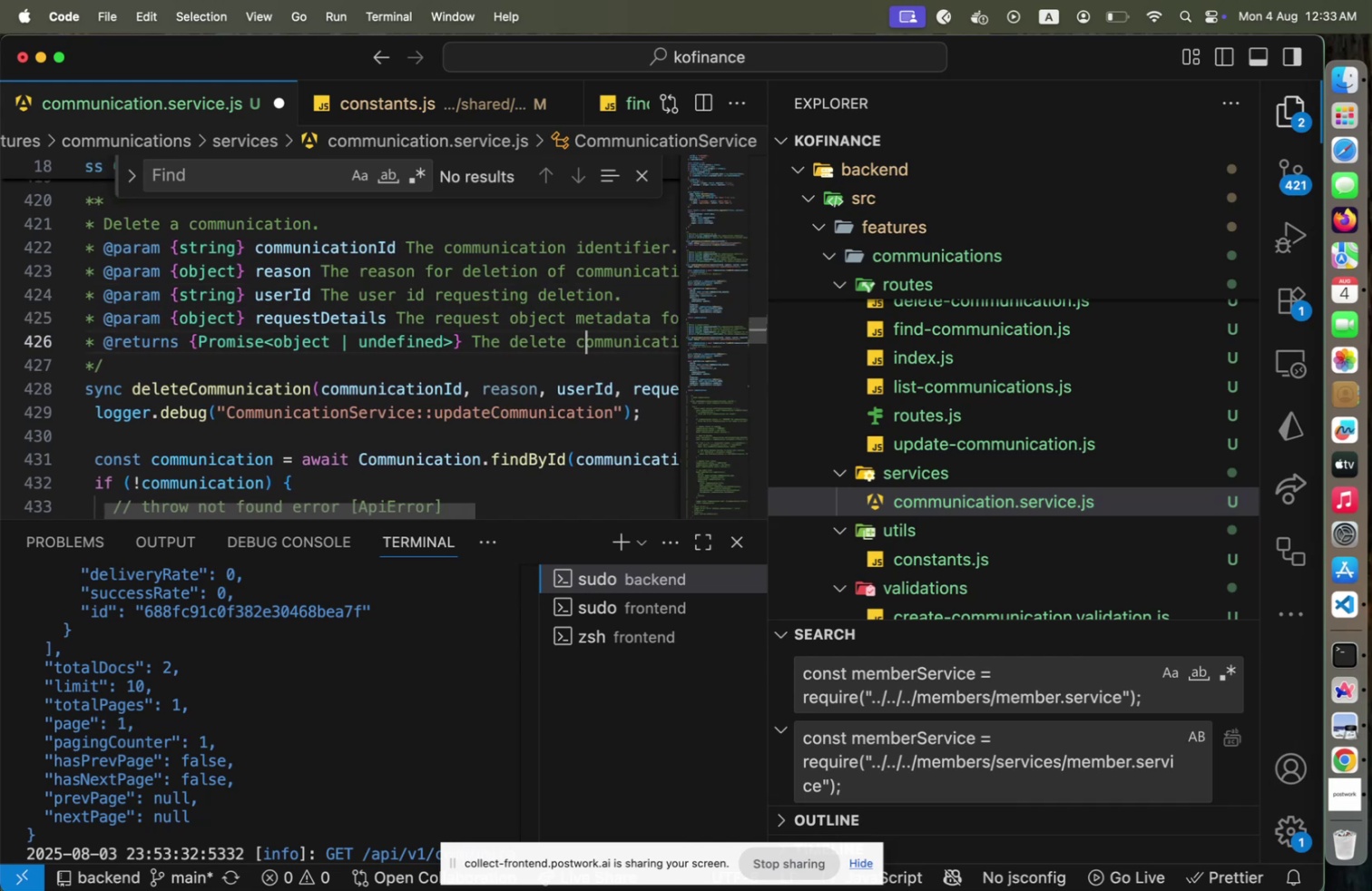 
key(ArrowLeft)
 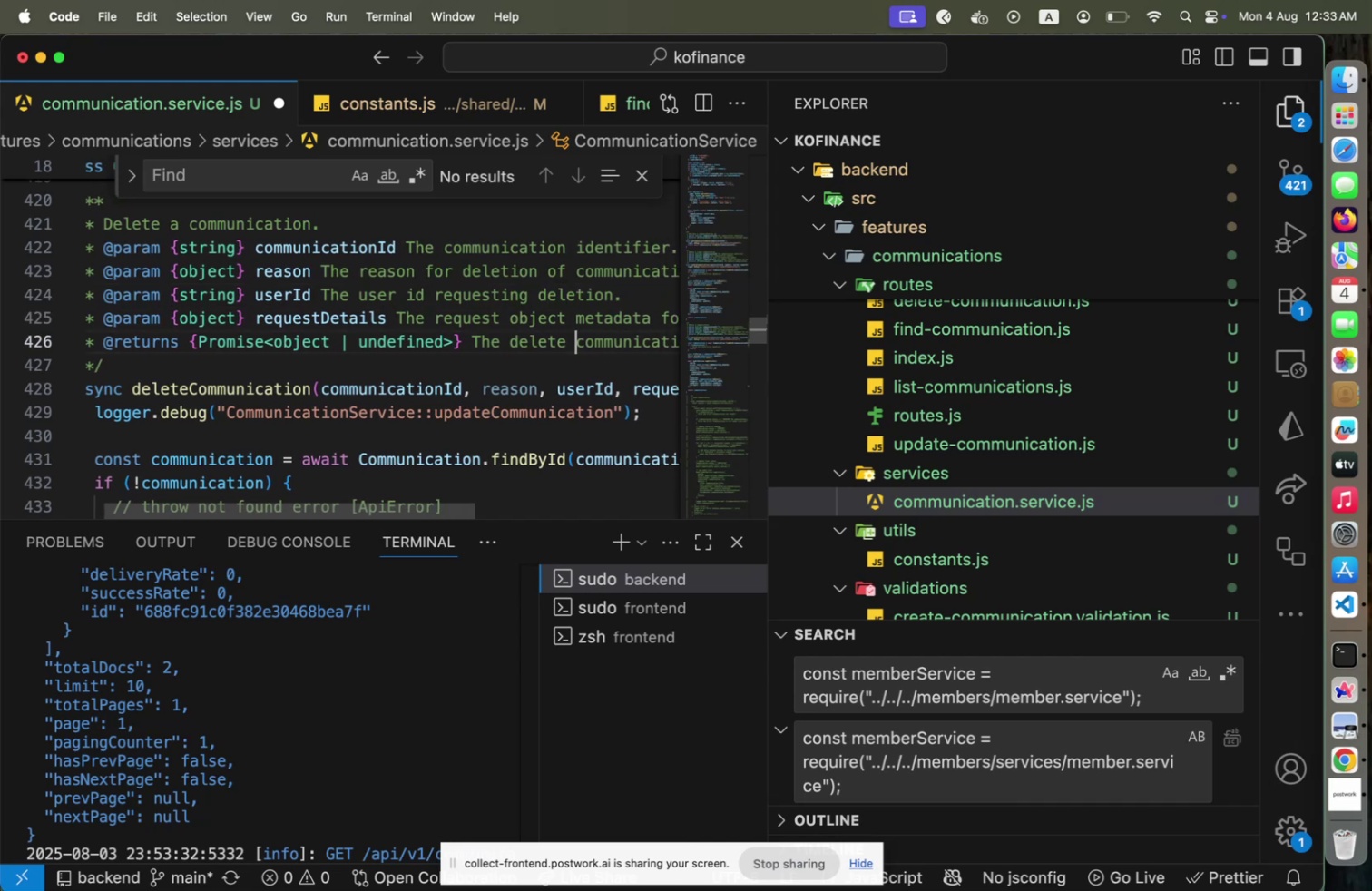 
key(ArrowLeft)
 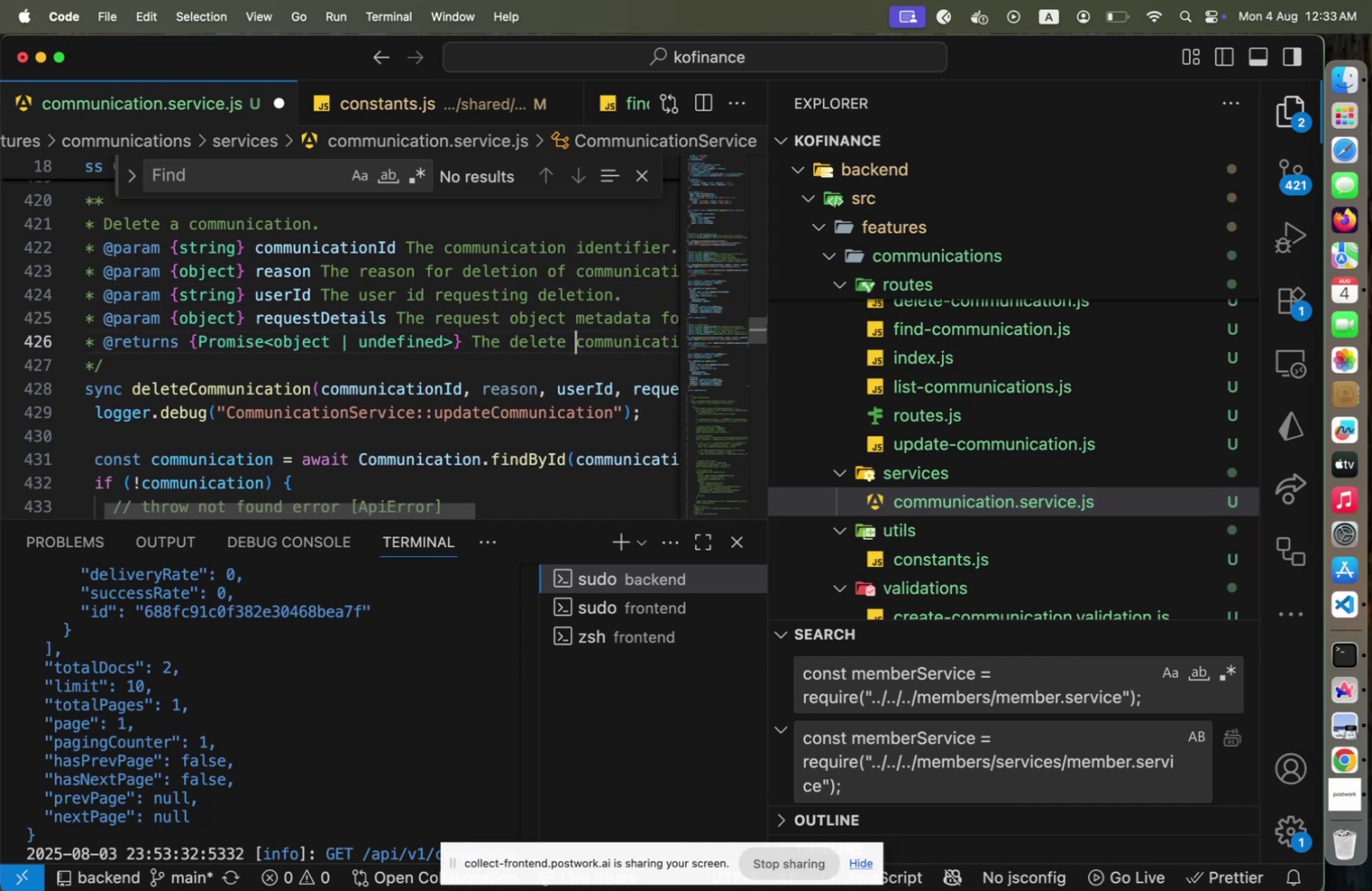 
key(D)
 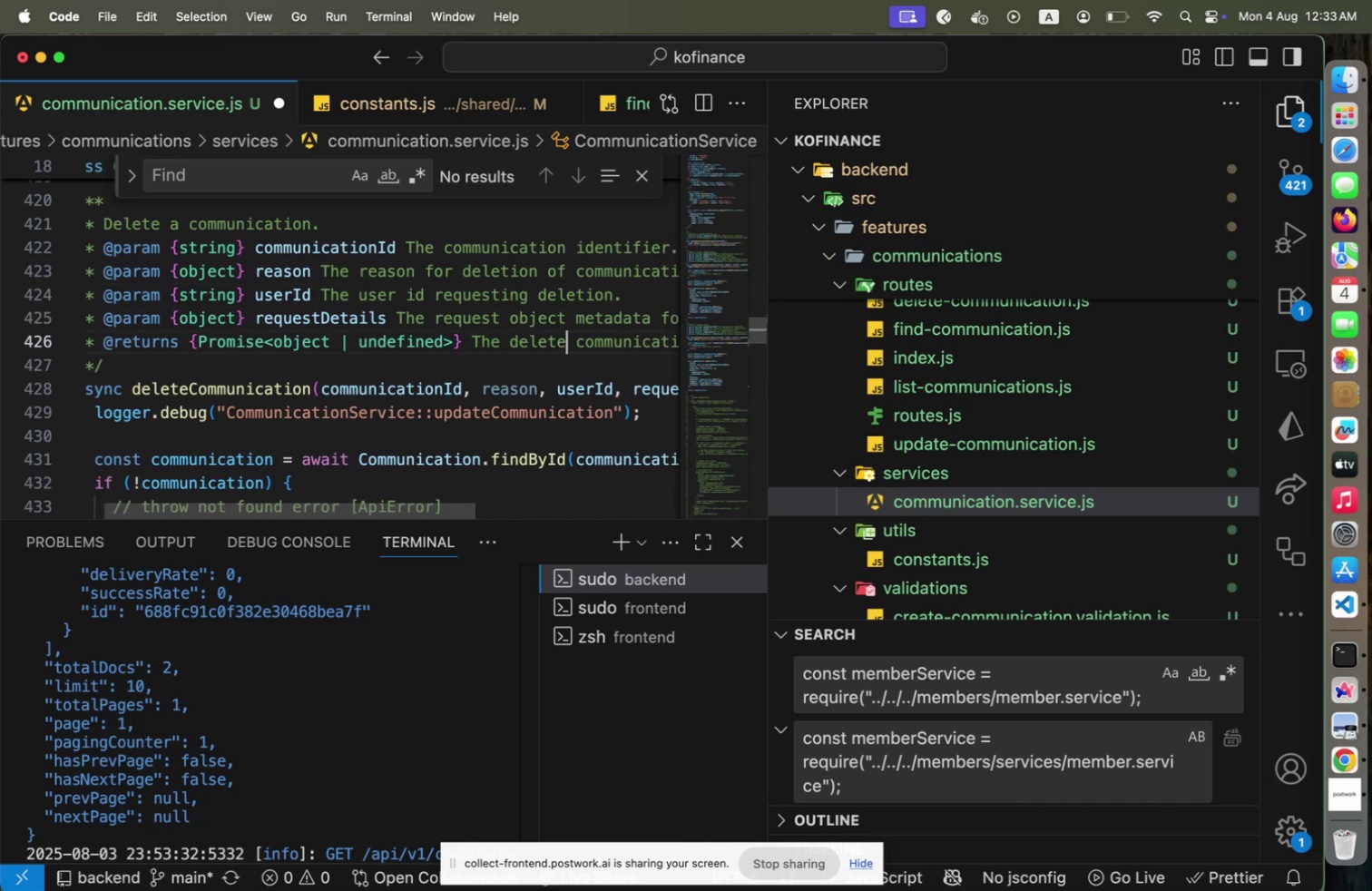 
hold_key(key=ArrowRight, duration=1.51)
 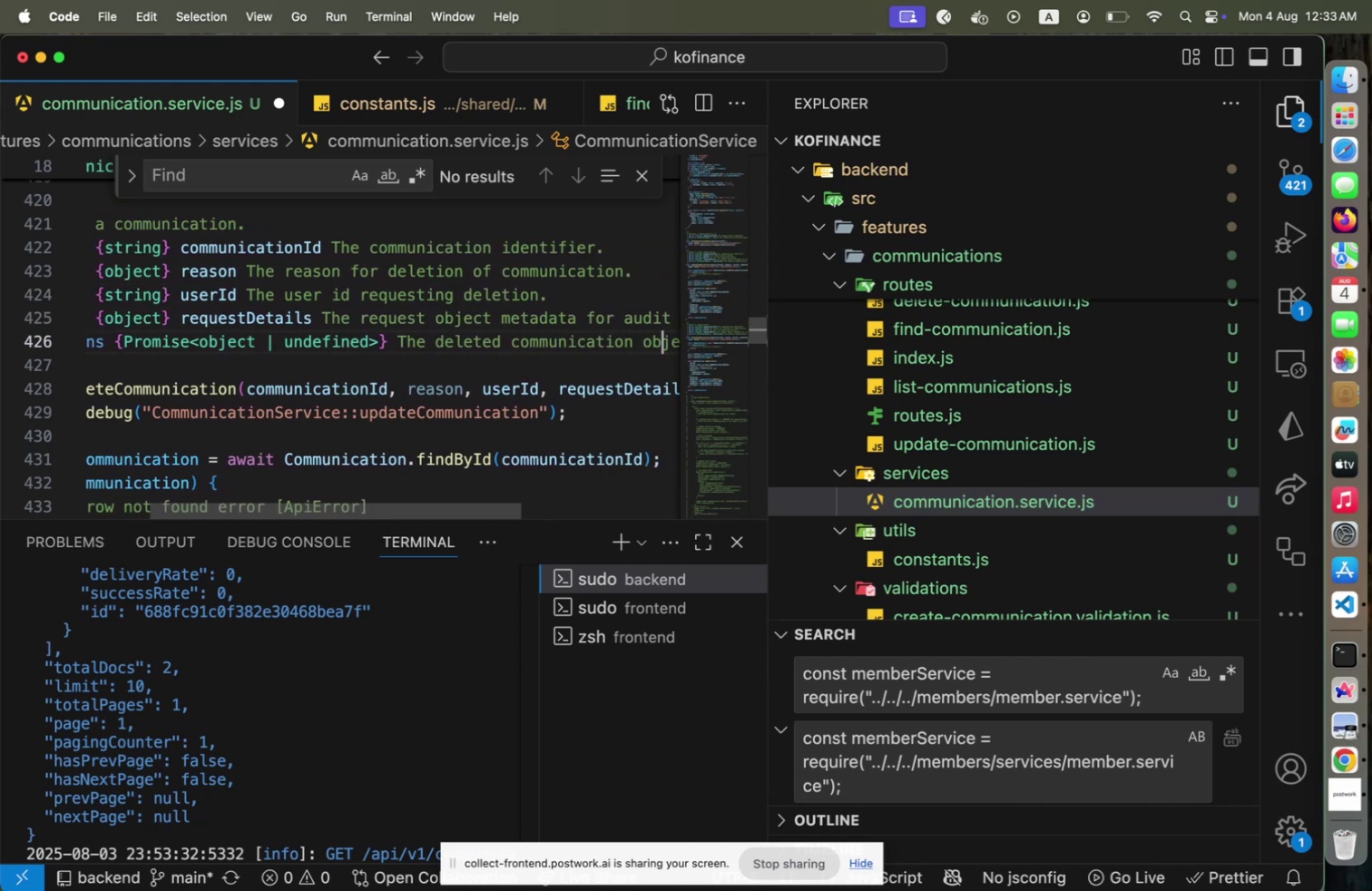 
hold_key(key=ArrowRight, duration=0.74)
 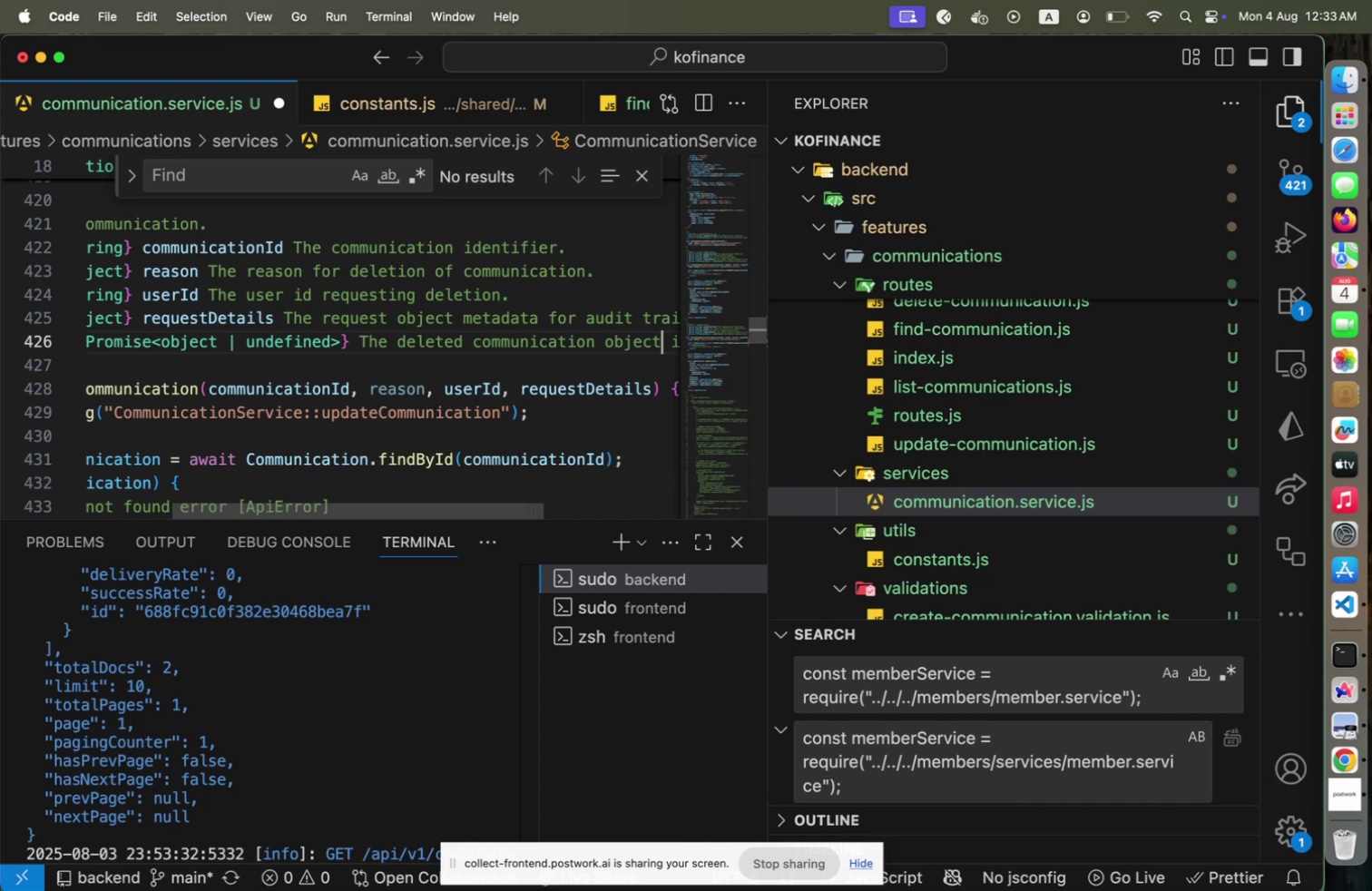 
hold_key(key=ArrowRight, duration=0.78)
 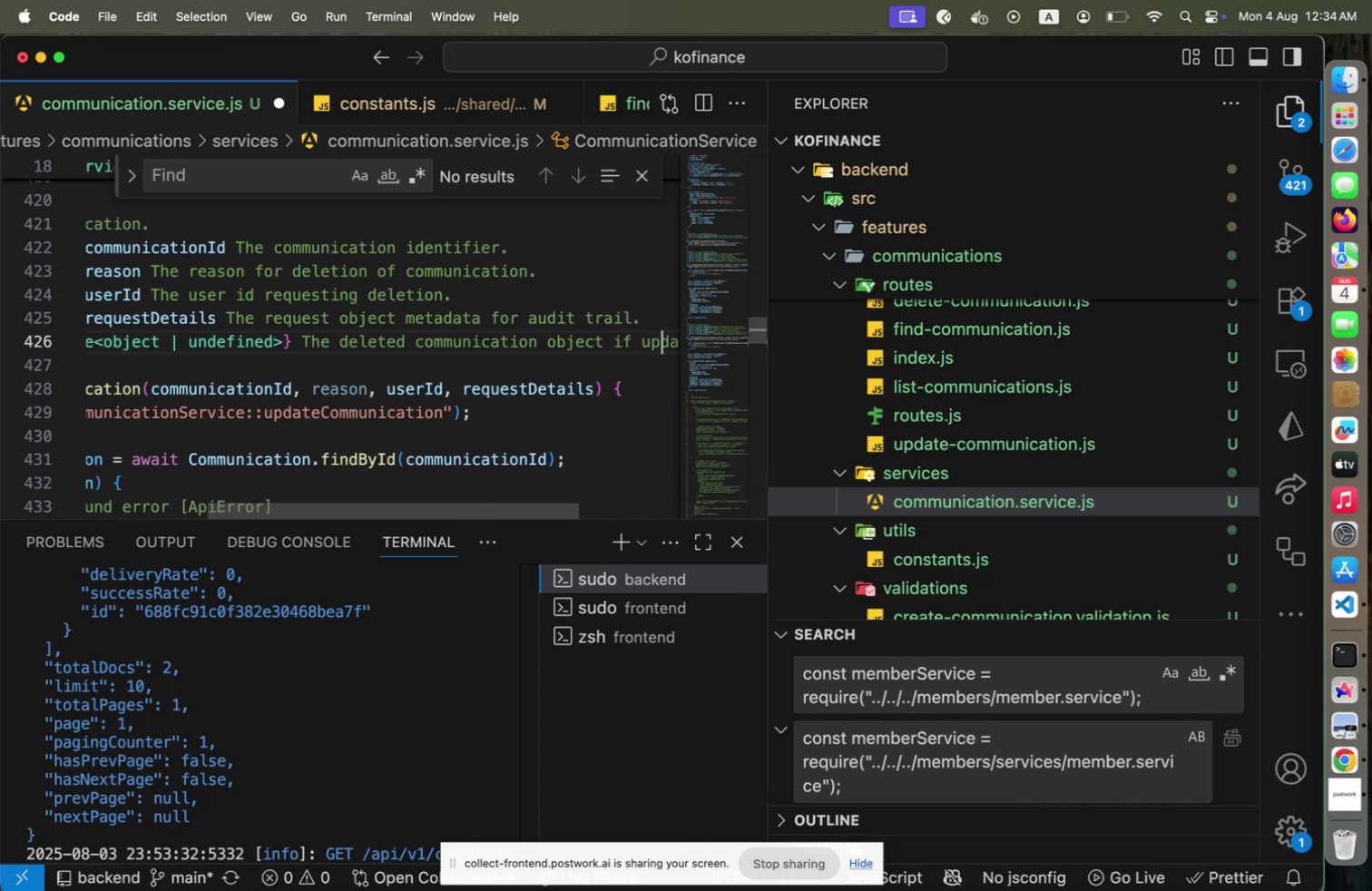 
key(ArrowRight)
 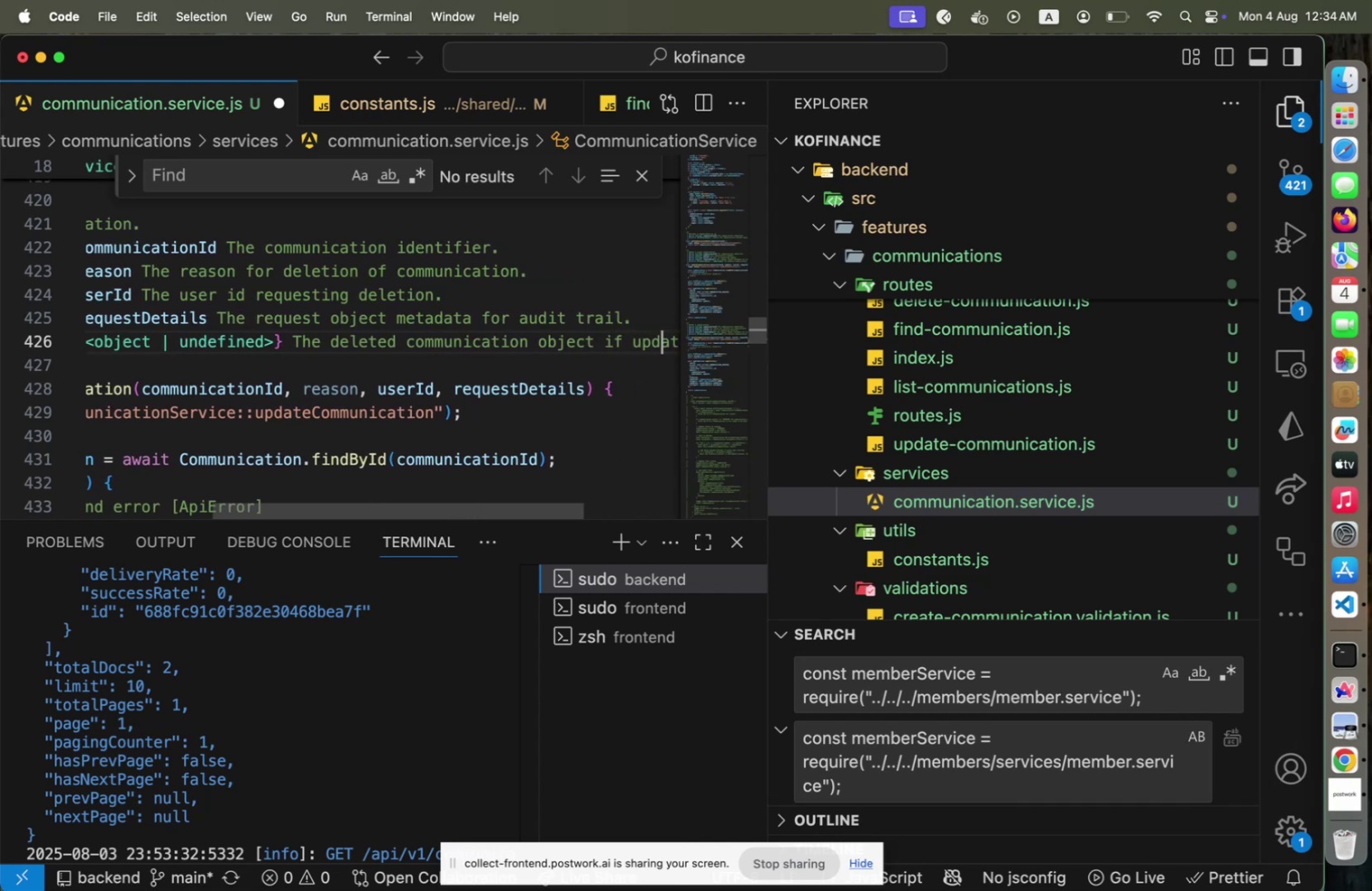 
key(ArrowRight)
 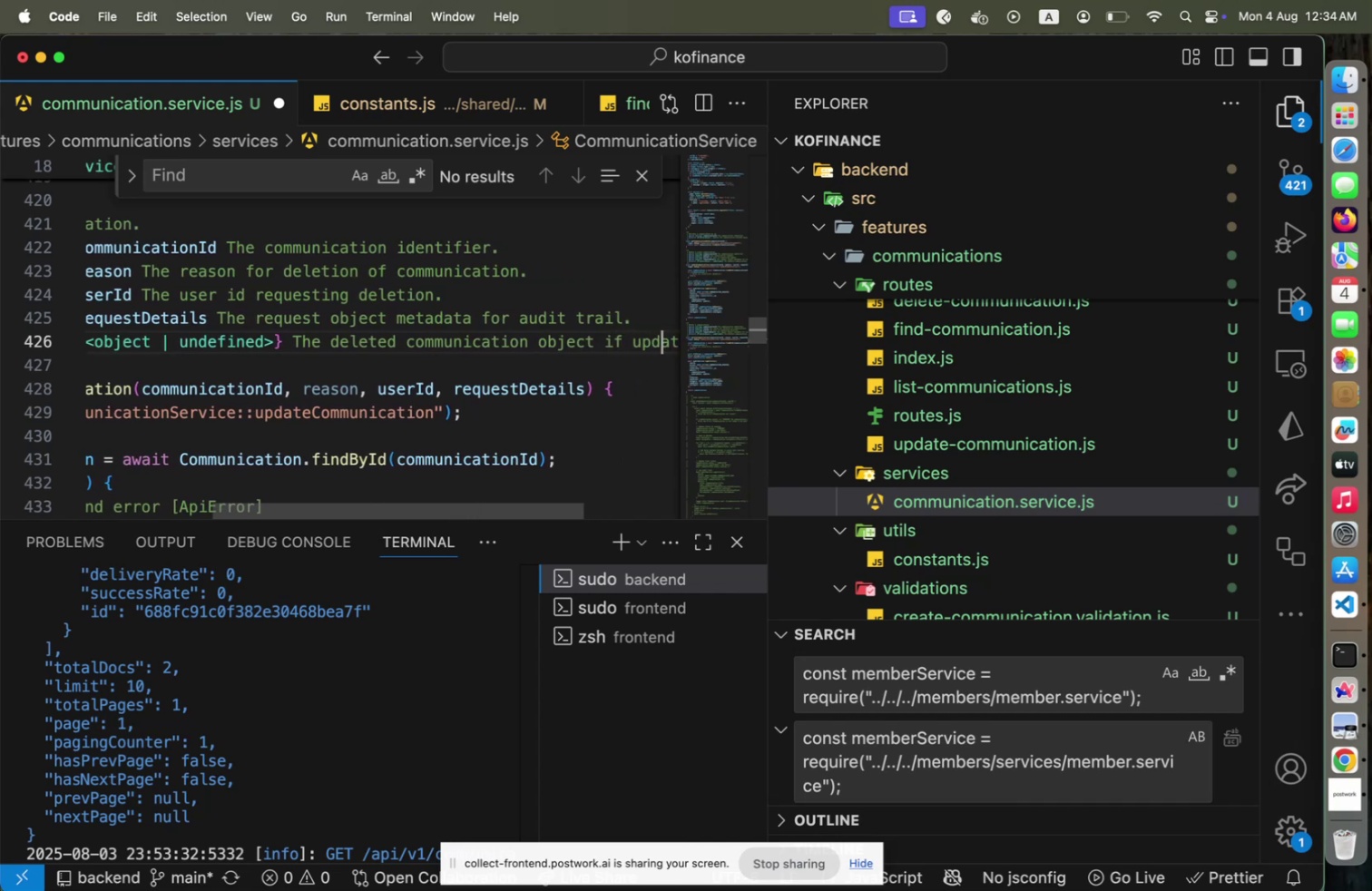 
key(ArrowRight)
 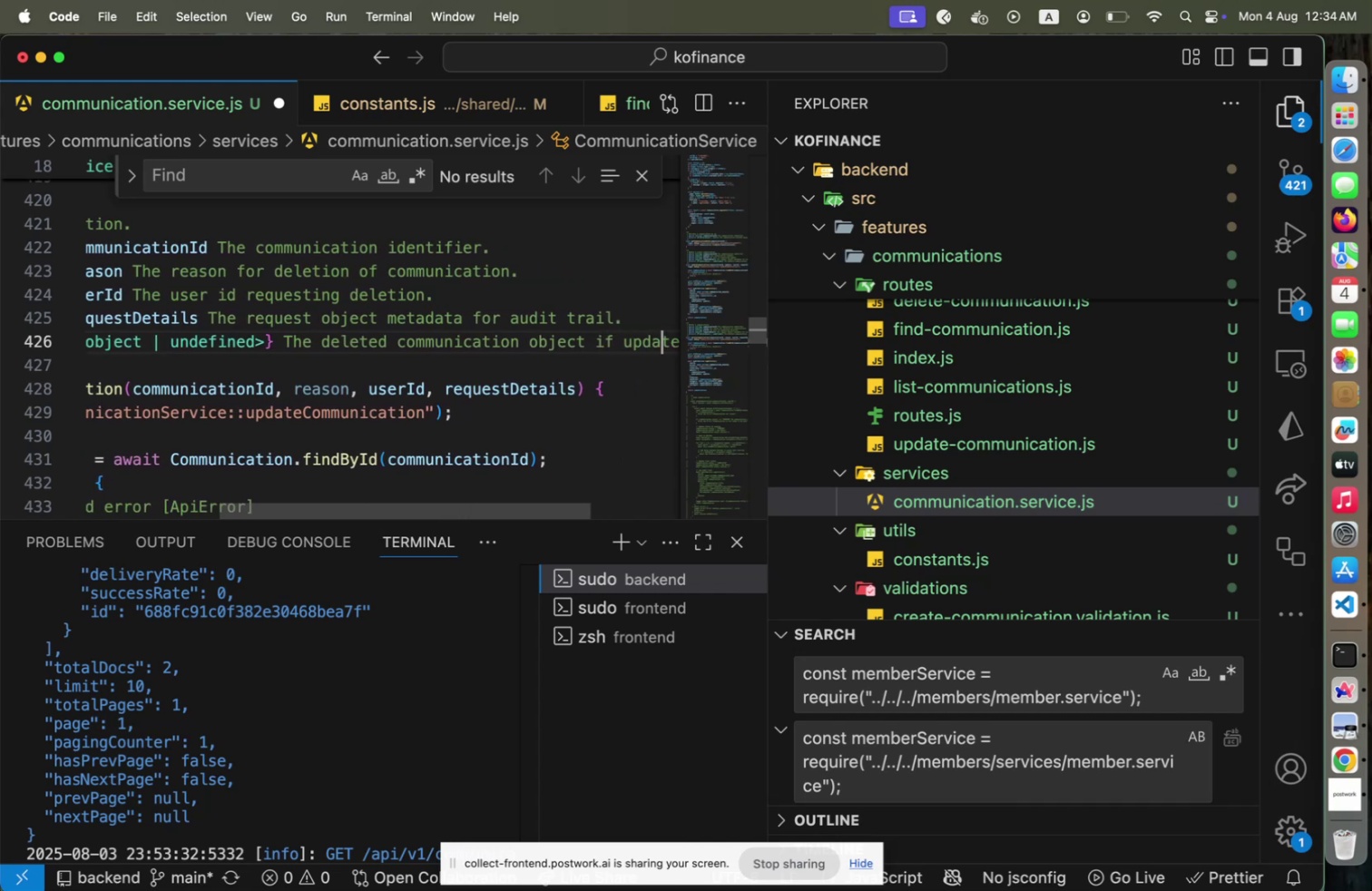 
key(ArrowRight)
 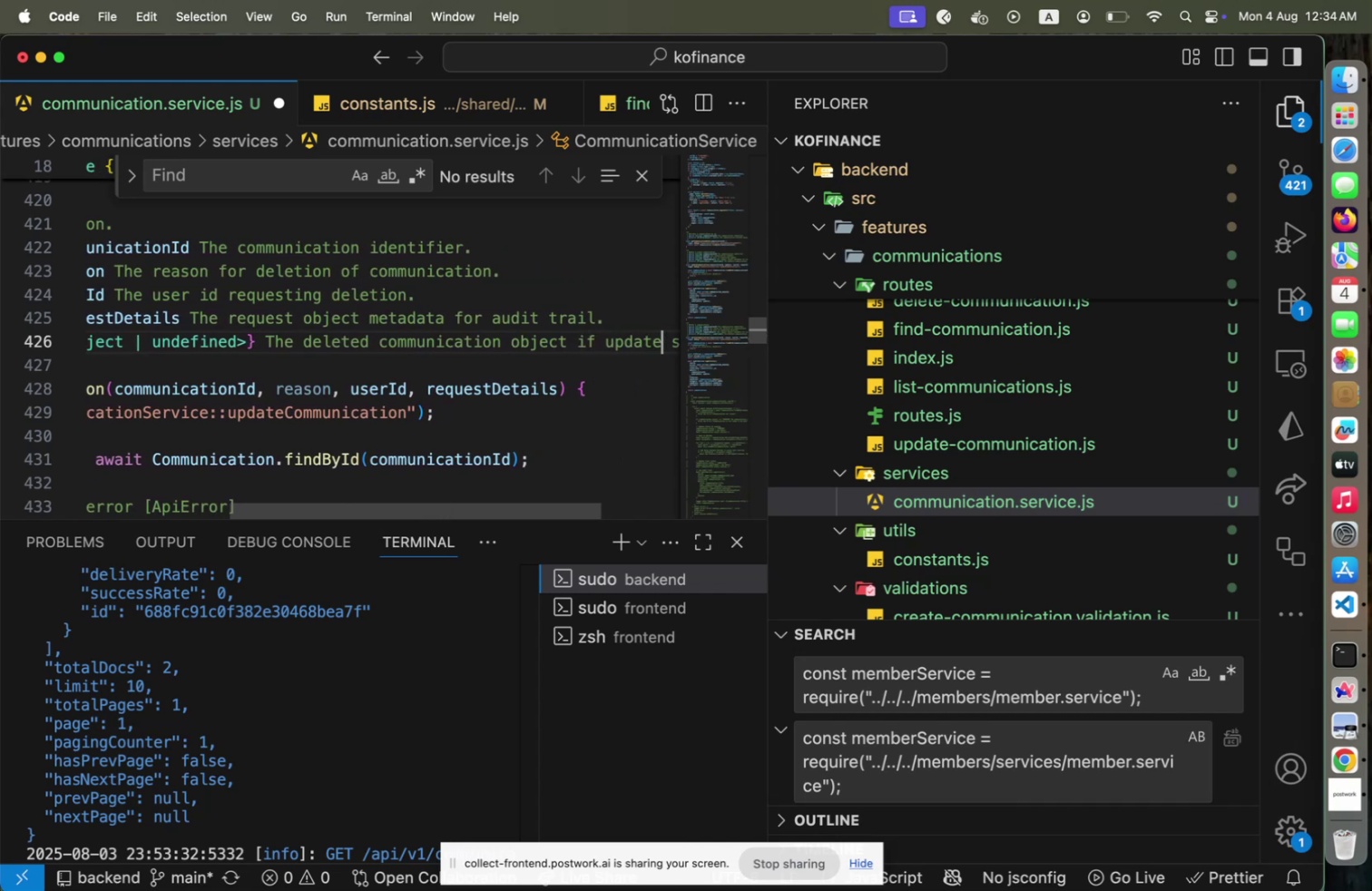 
key(Shift+ArrowLeft)
 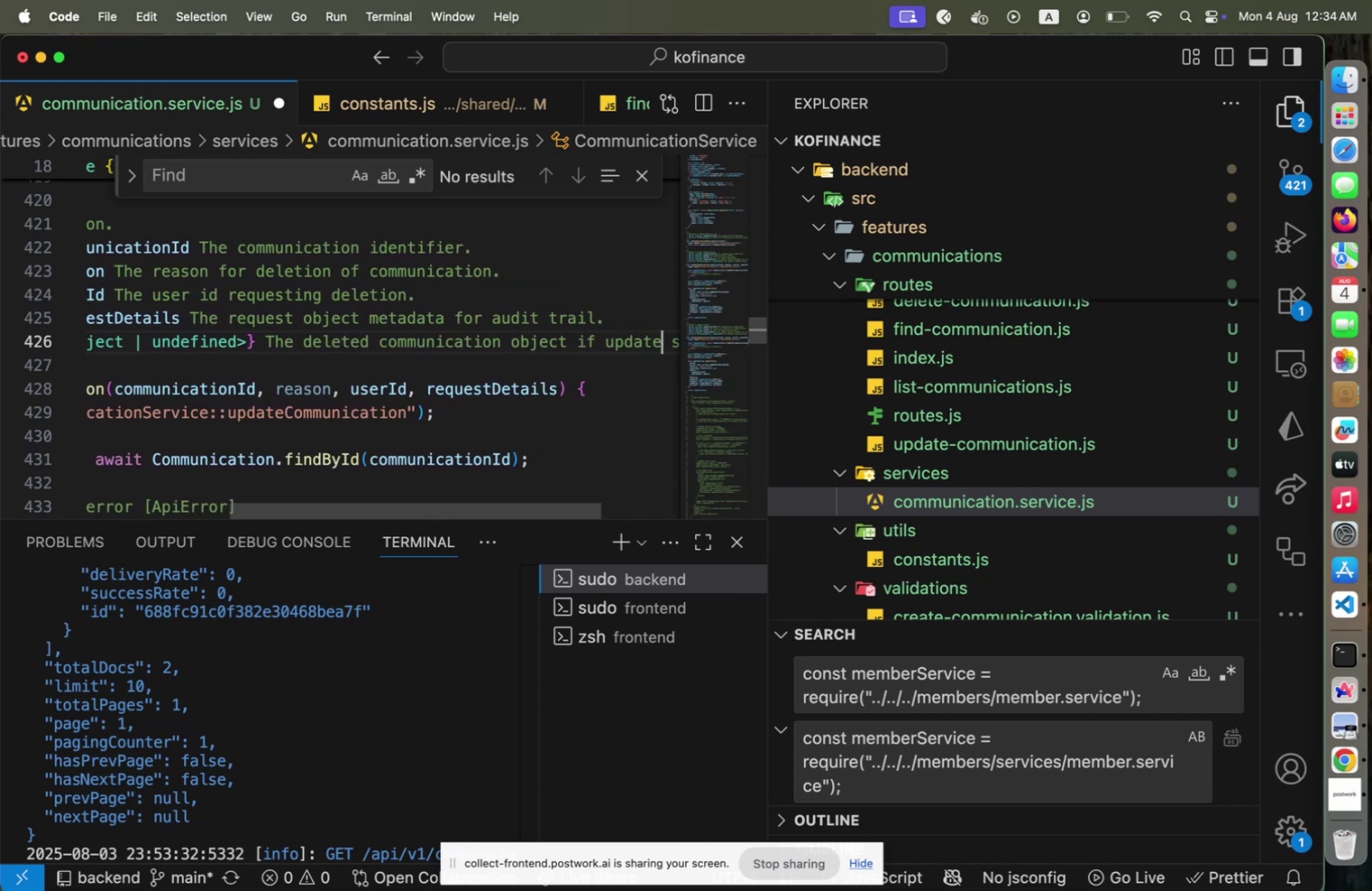 
key(Shift+ArrowLeft)
 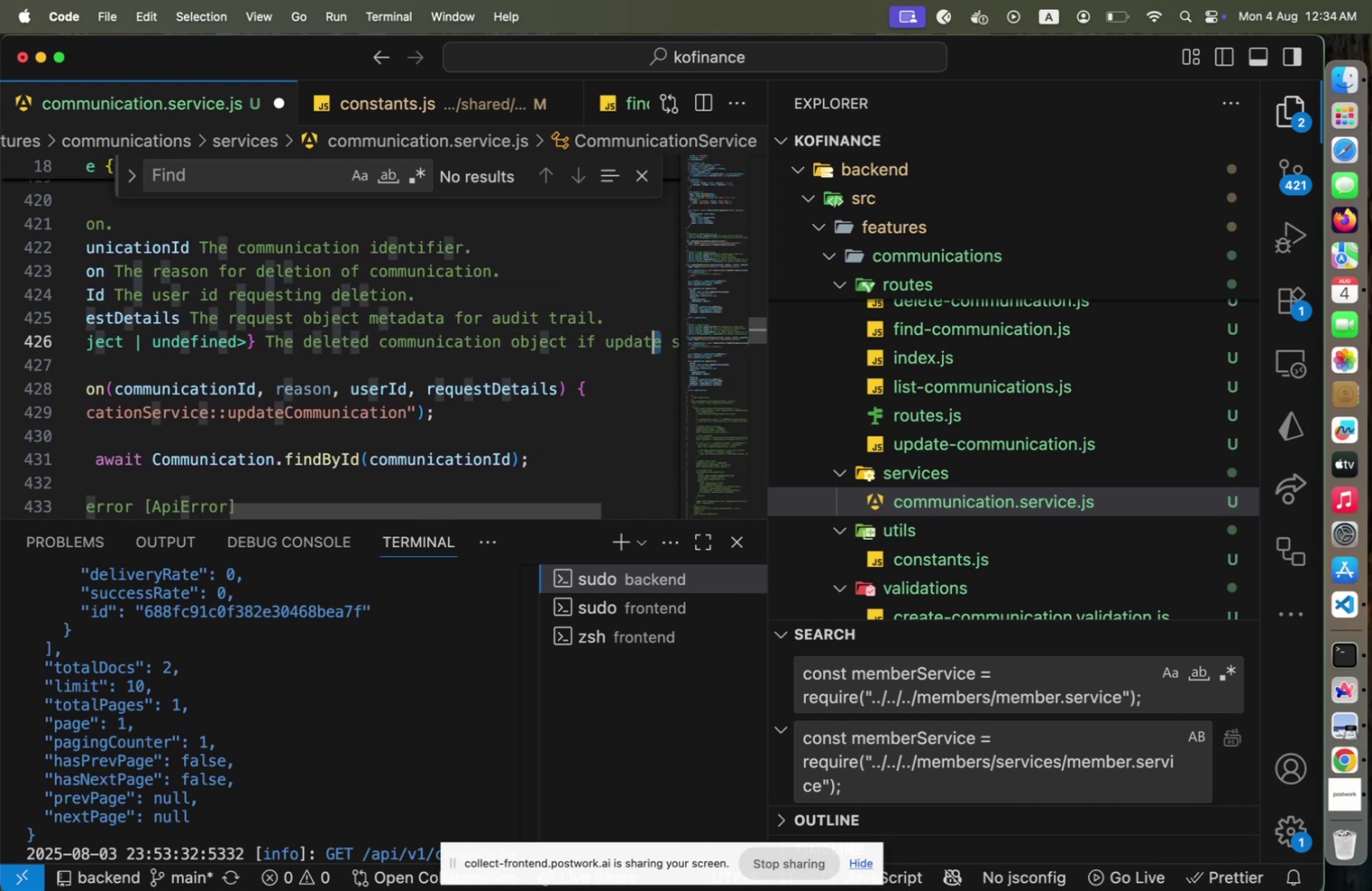 
key(Shift+ArrowLeft)
 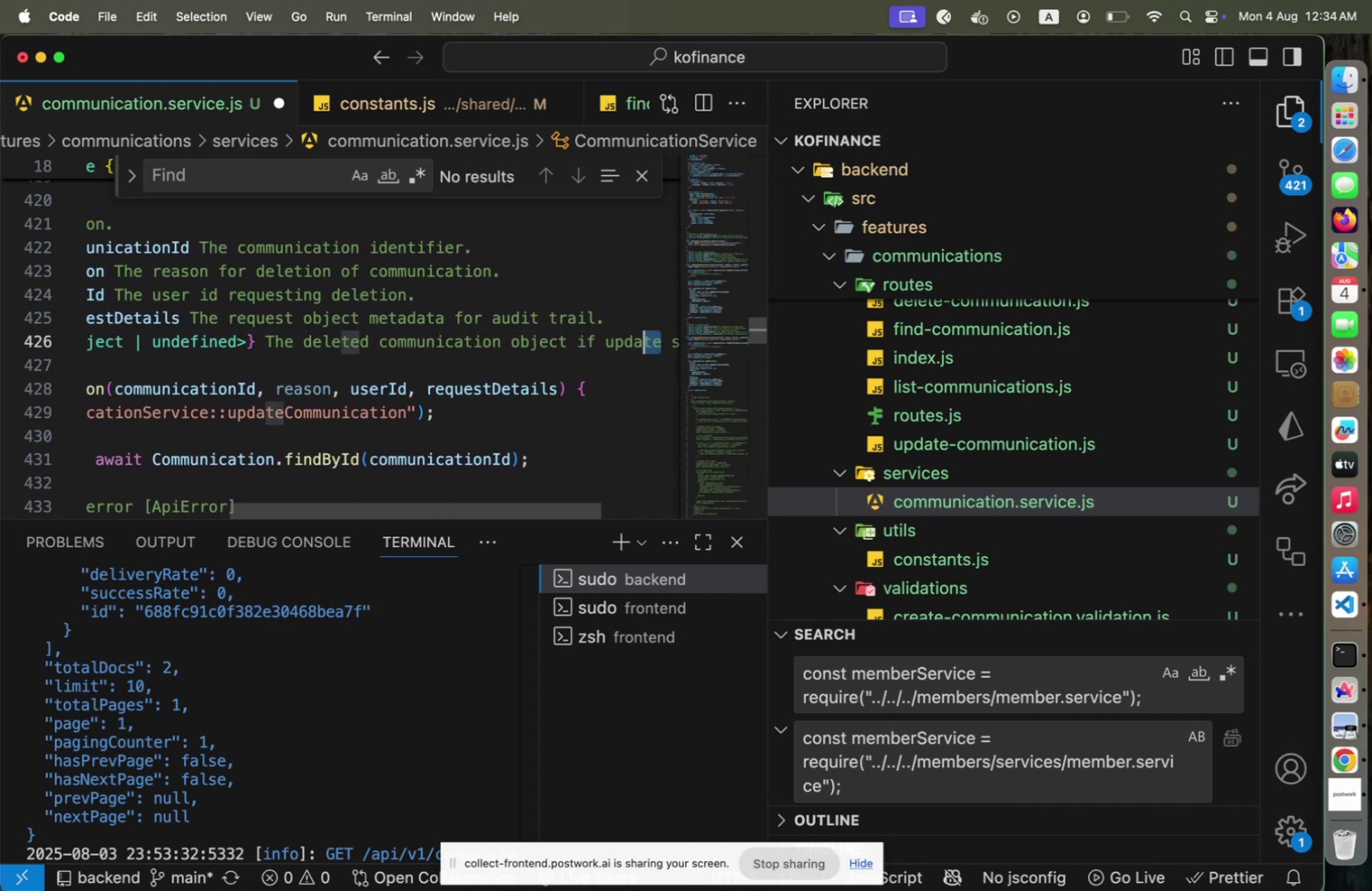 
key(Shift+ArrowLeft)
 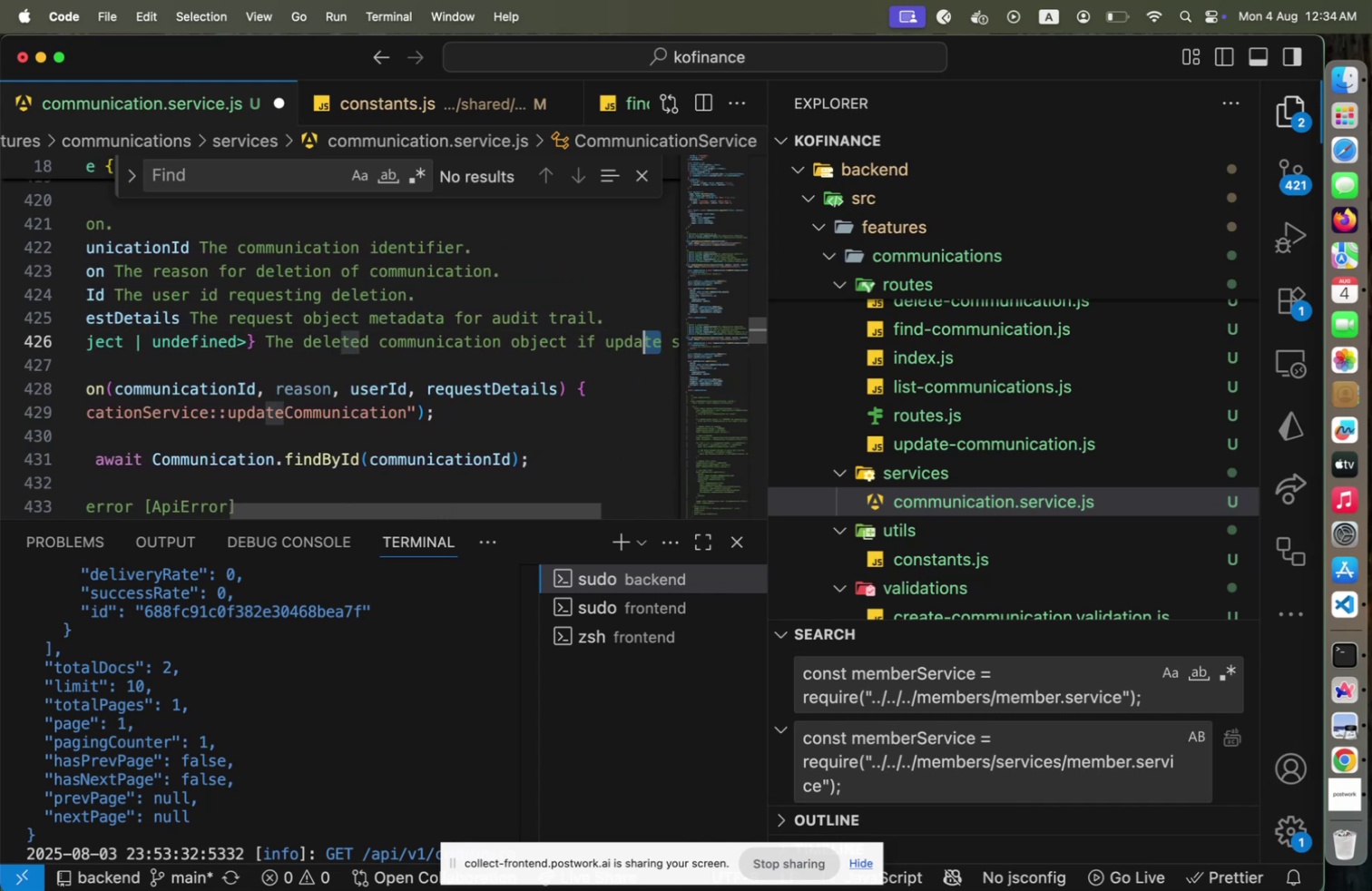 
key(Shift+ArrowLeft)
 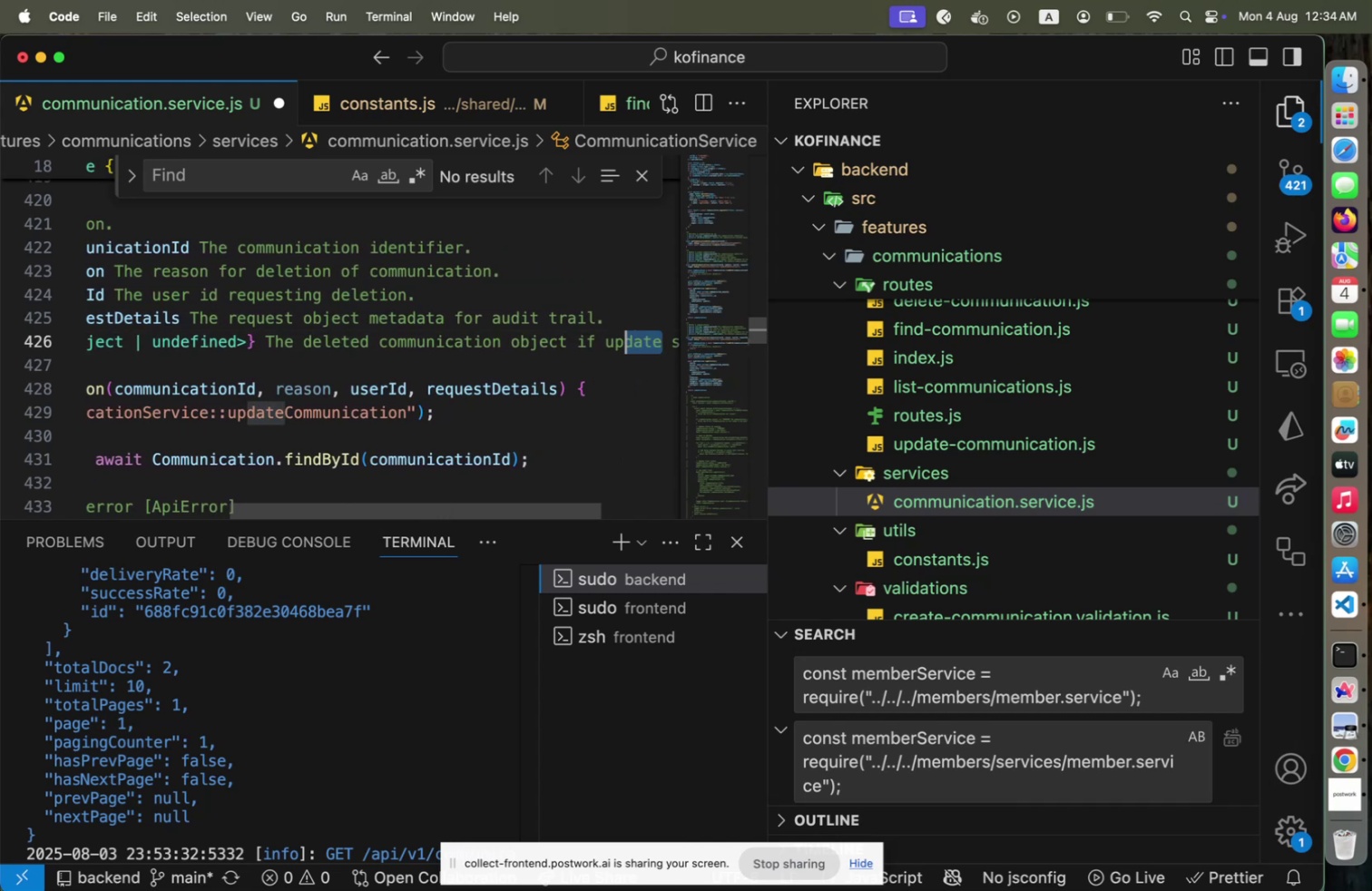 
key(Shift+ArrowLeft)
 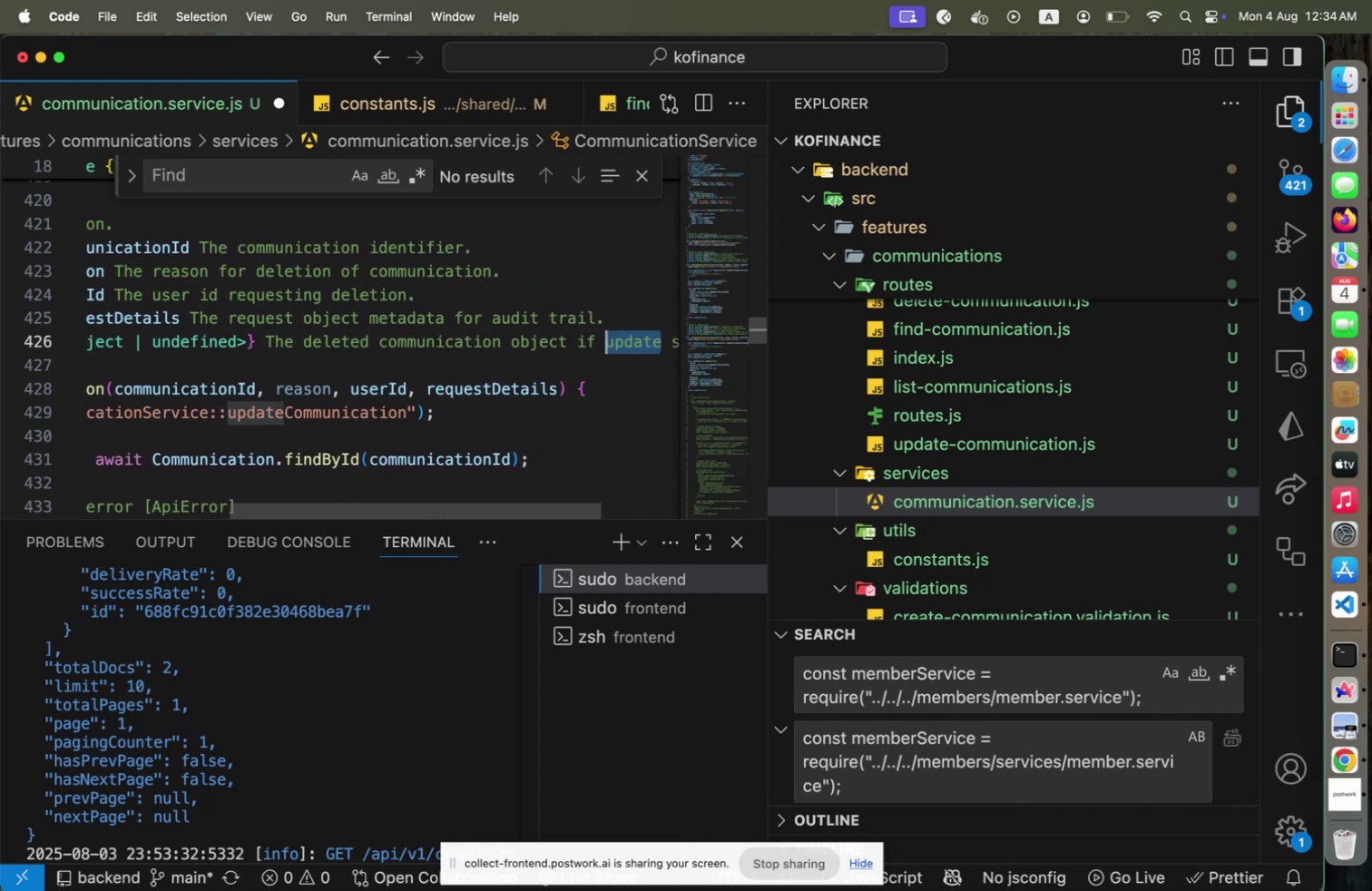 
type(deleted)
 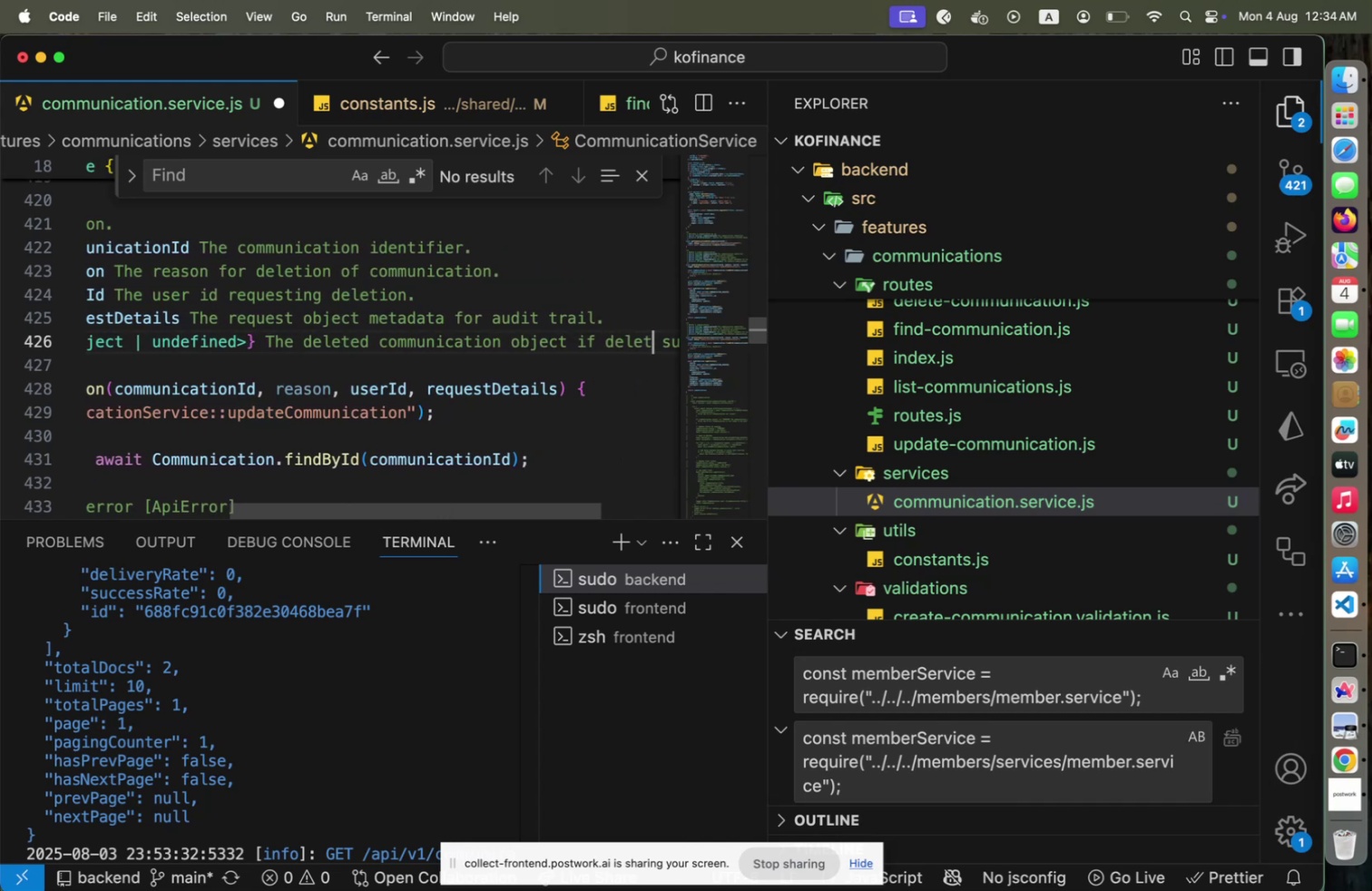 
key(ArrowRight)
 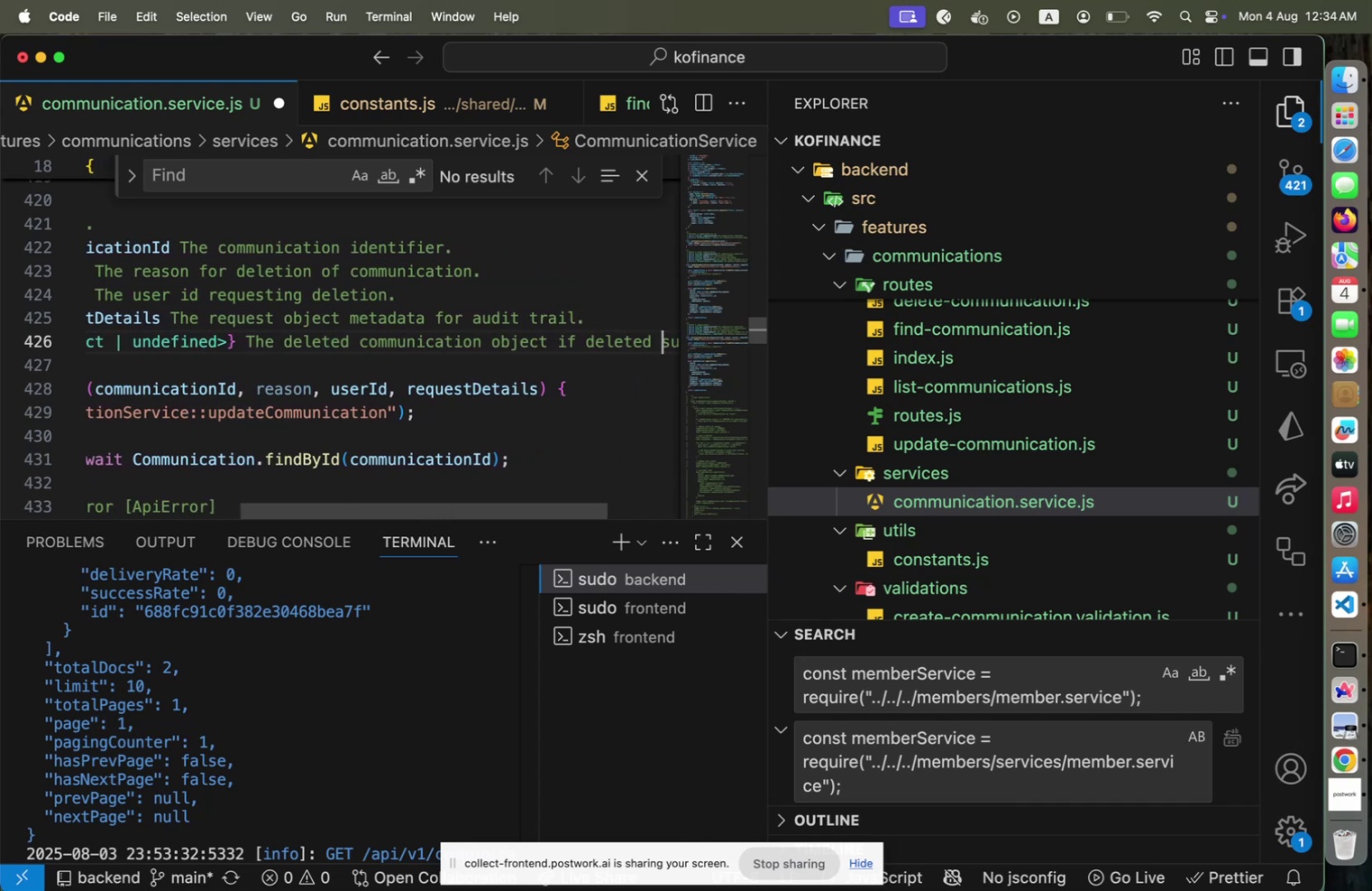 
key(End)
 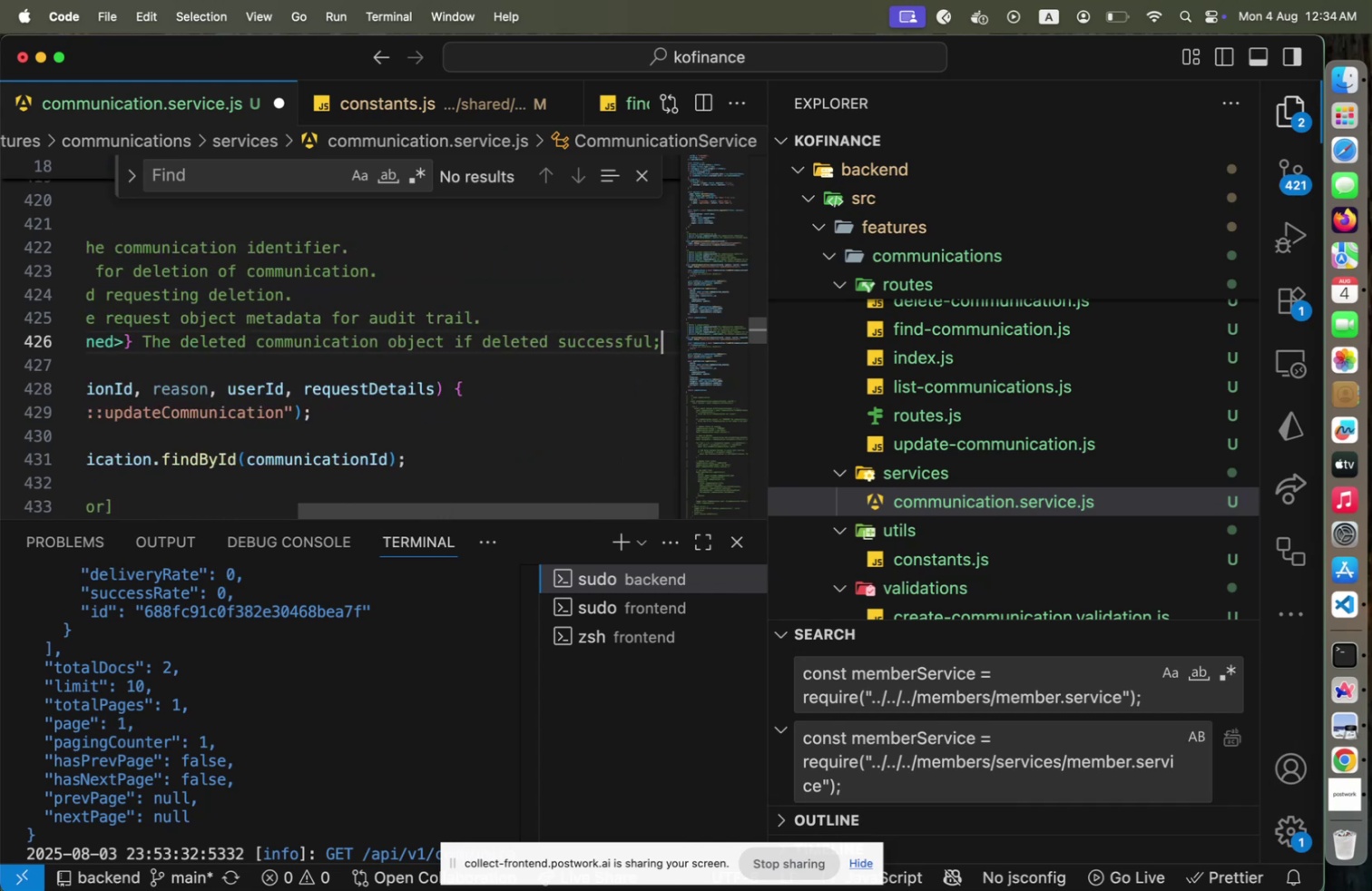 
key(ArrowLeft)
 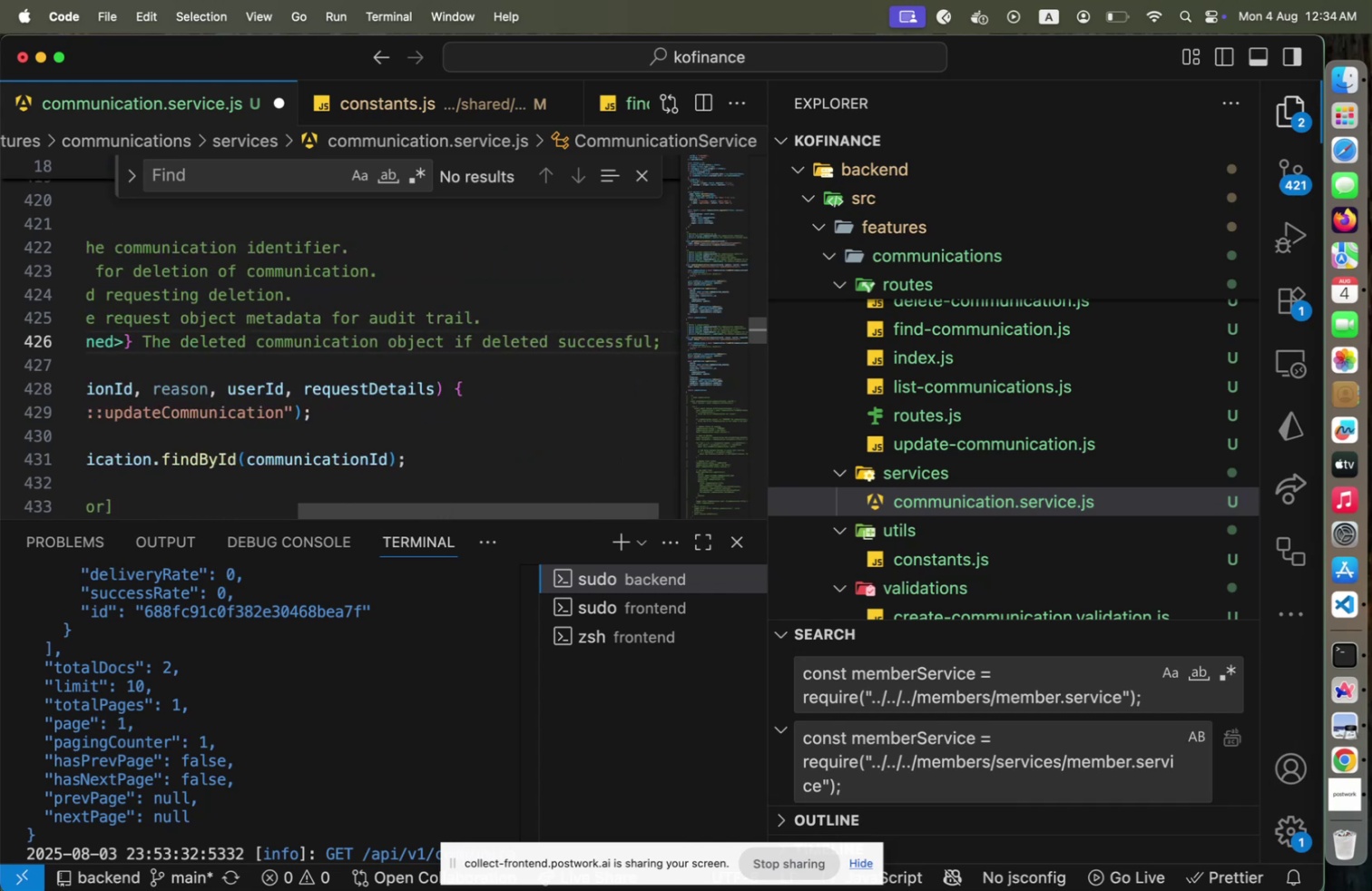 
key(ArrowLeft)
 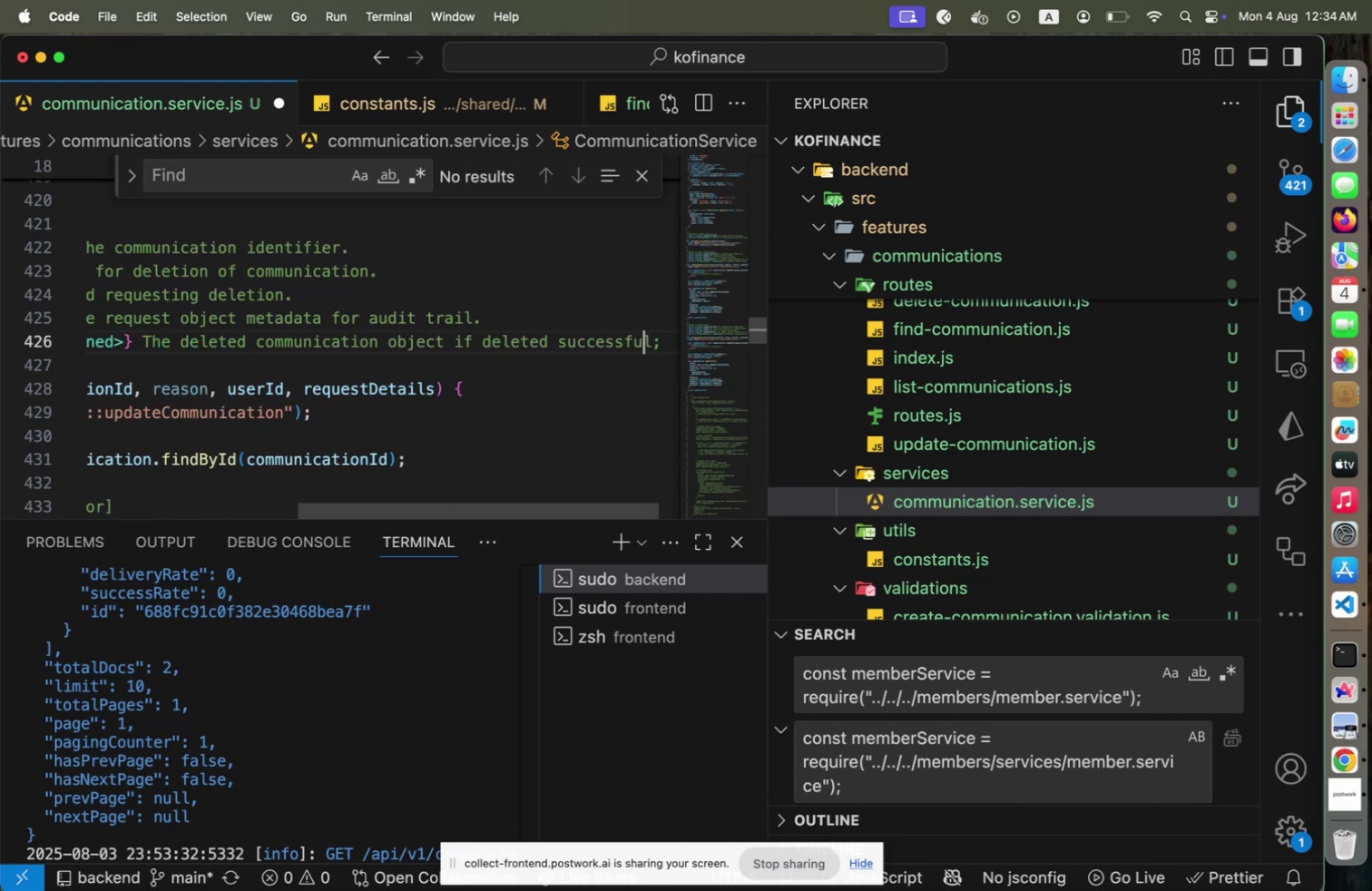 
key(ArrowRight)
 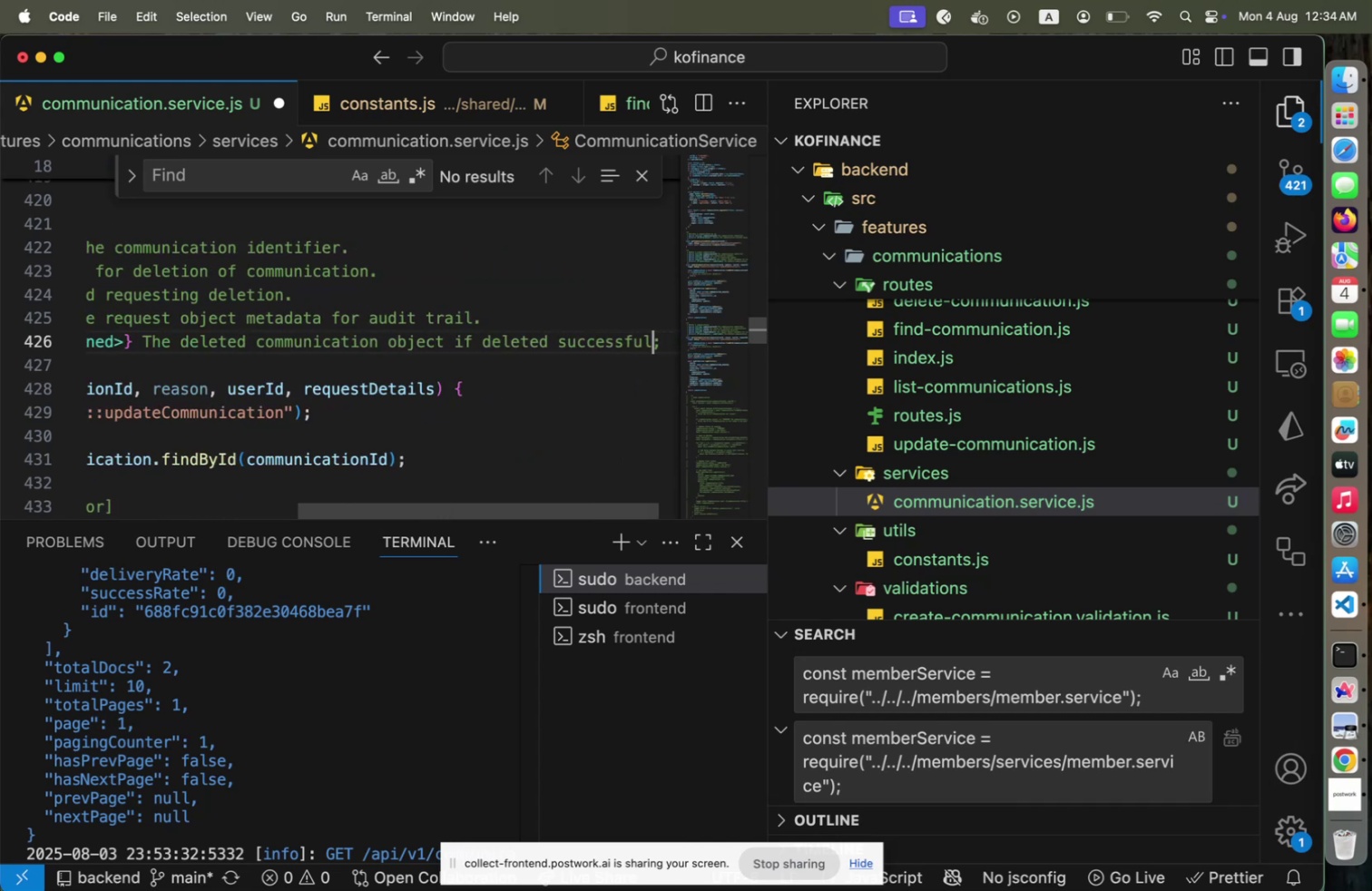 
type(ly)
 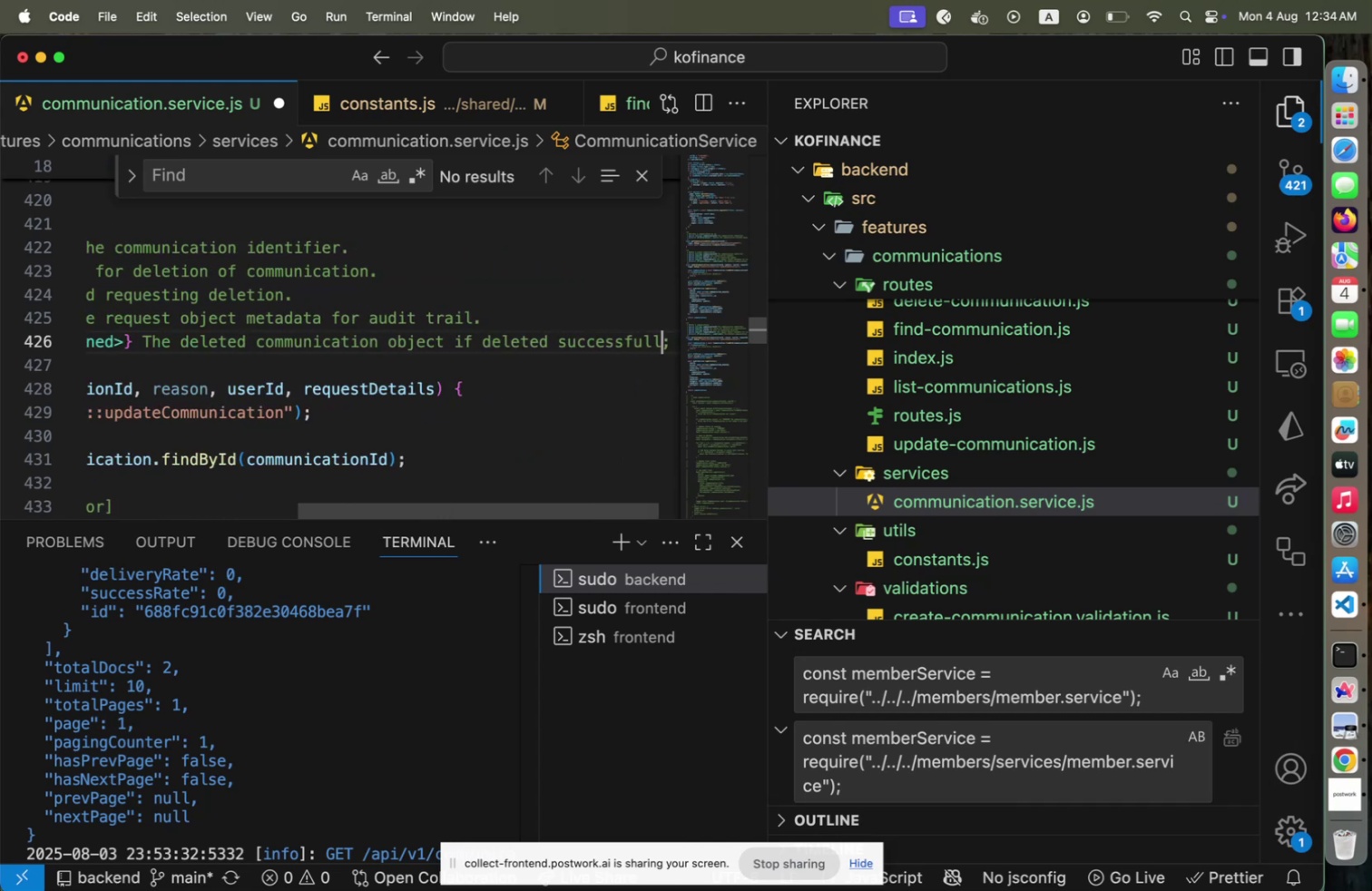 
key(ArrowRight)
 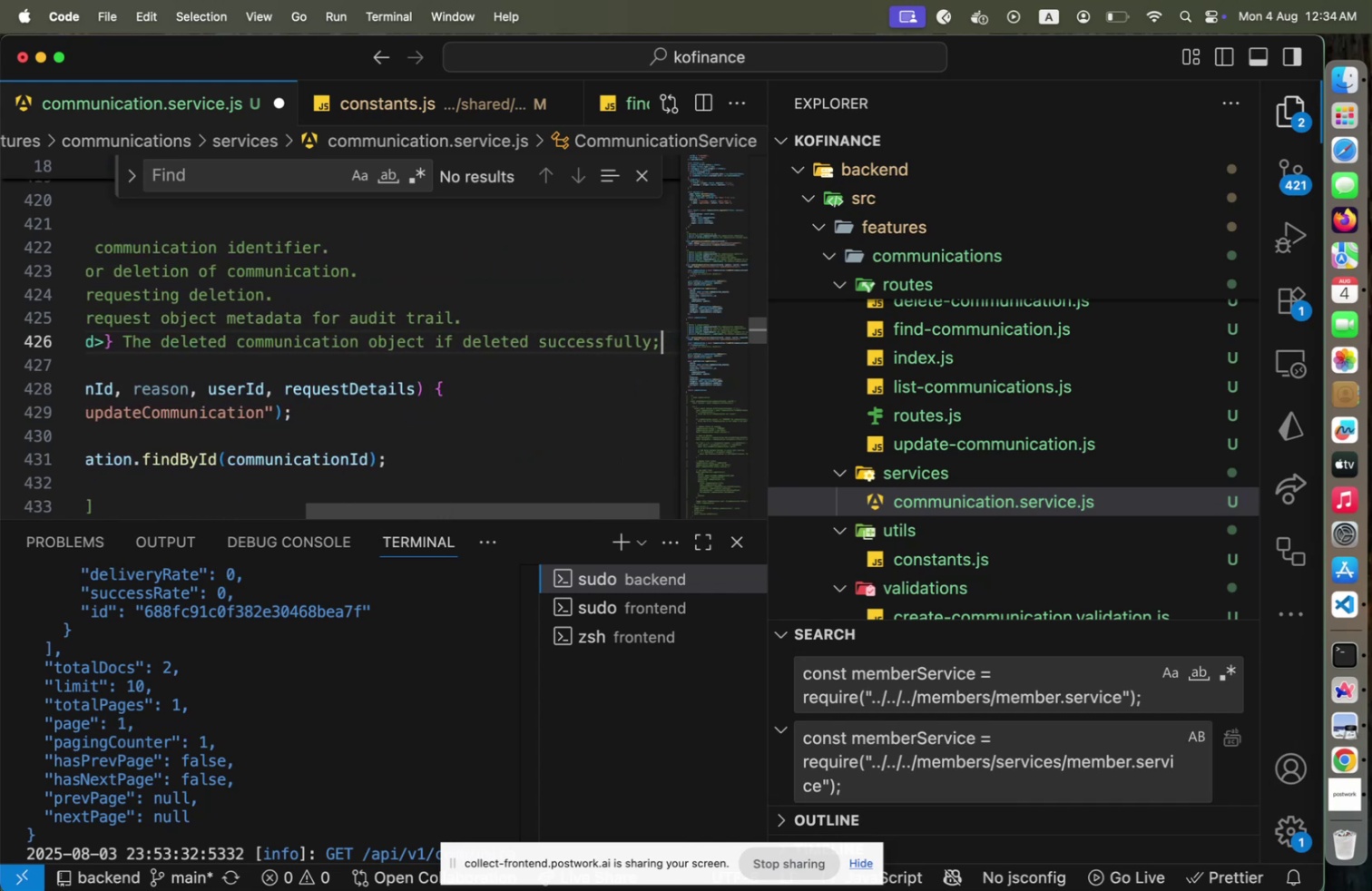 
key(Backspace)
 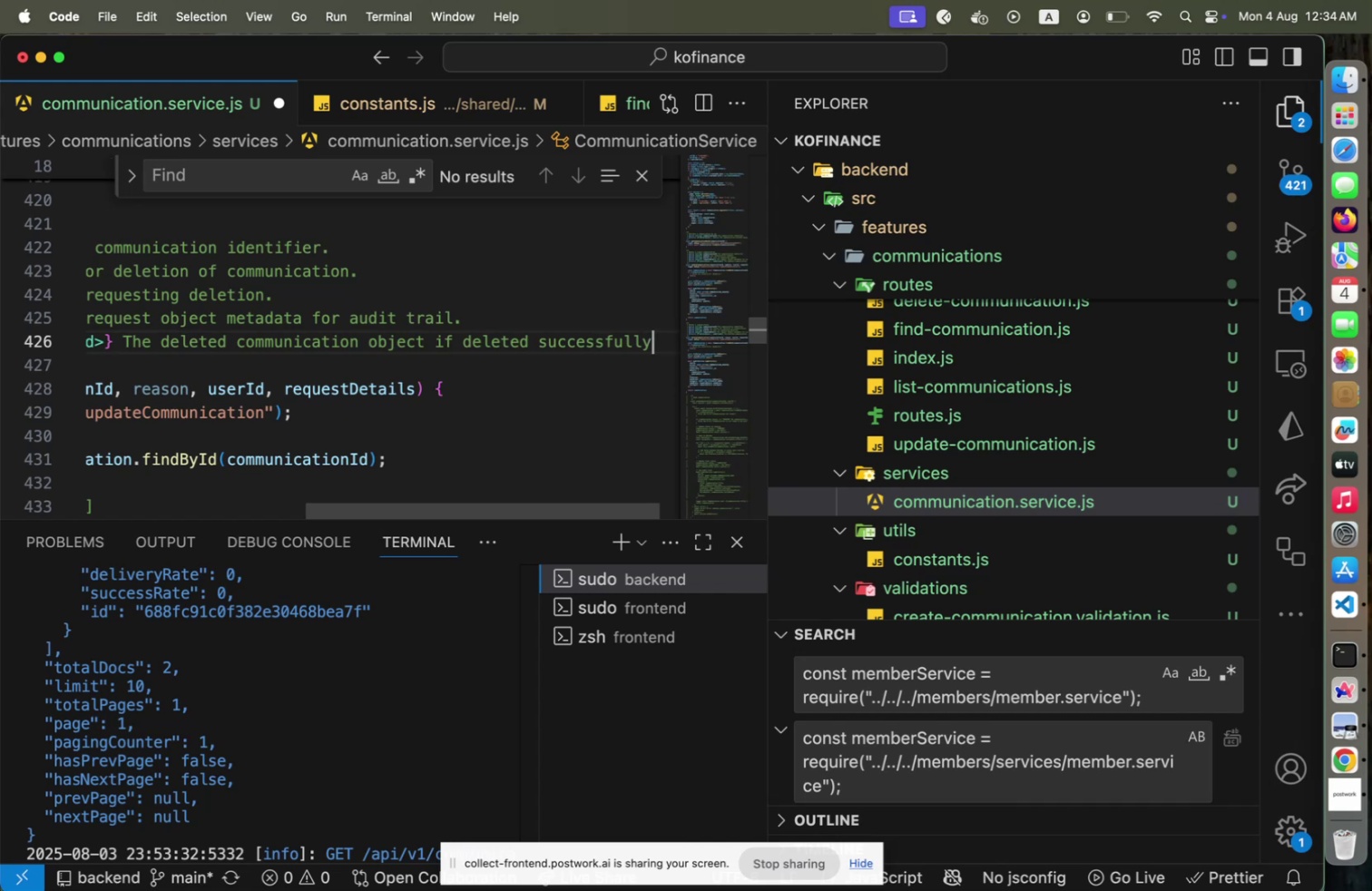 
key(Period)
 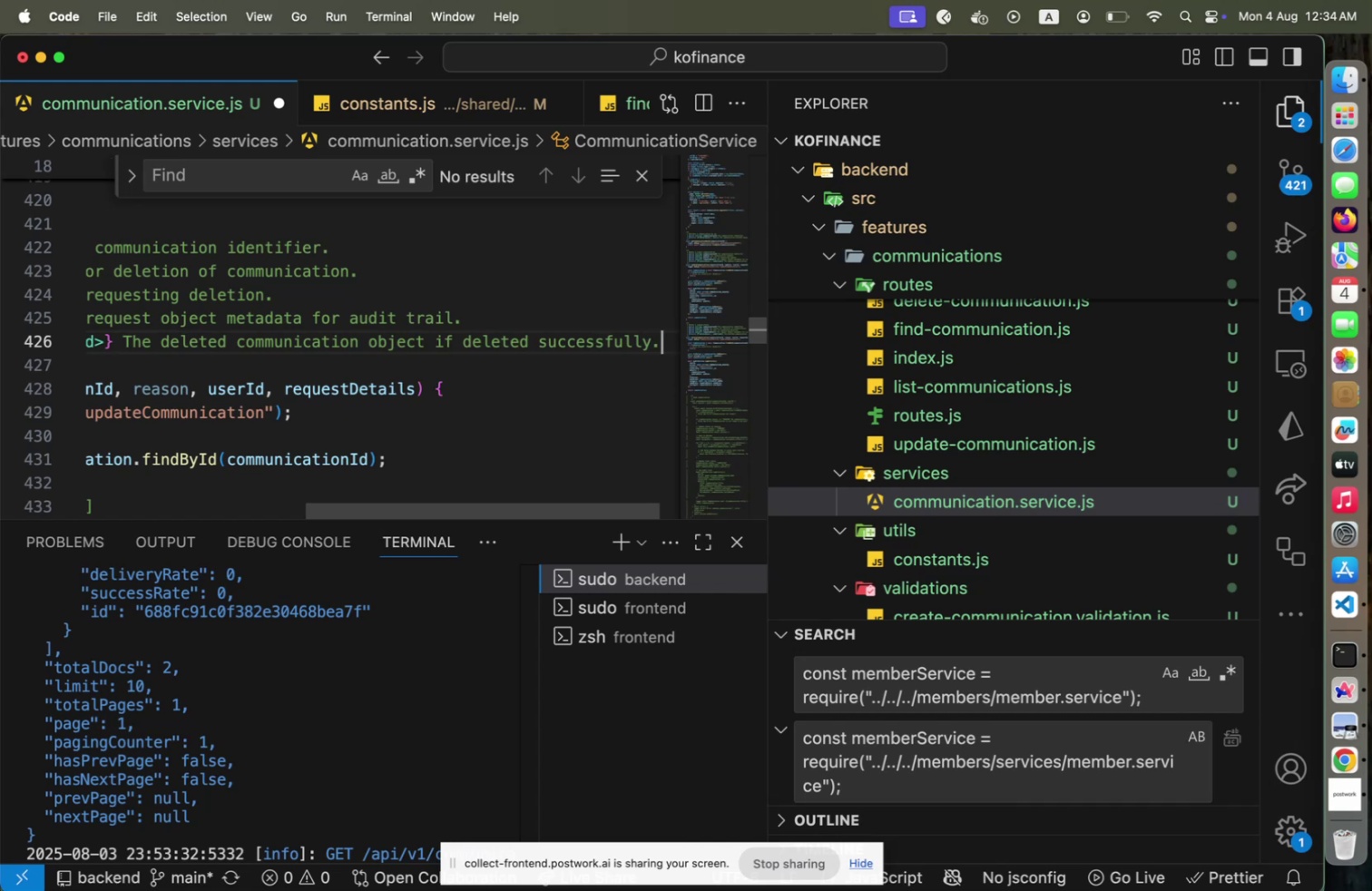 
key(Home)
 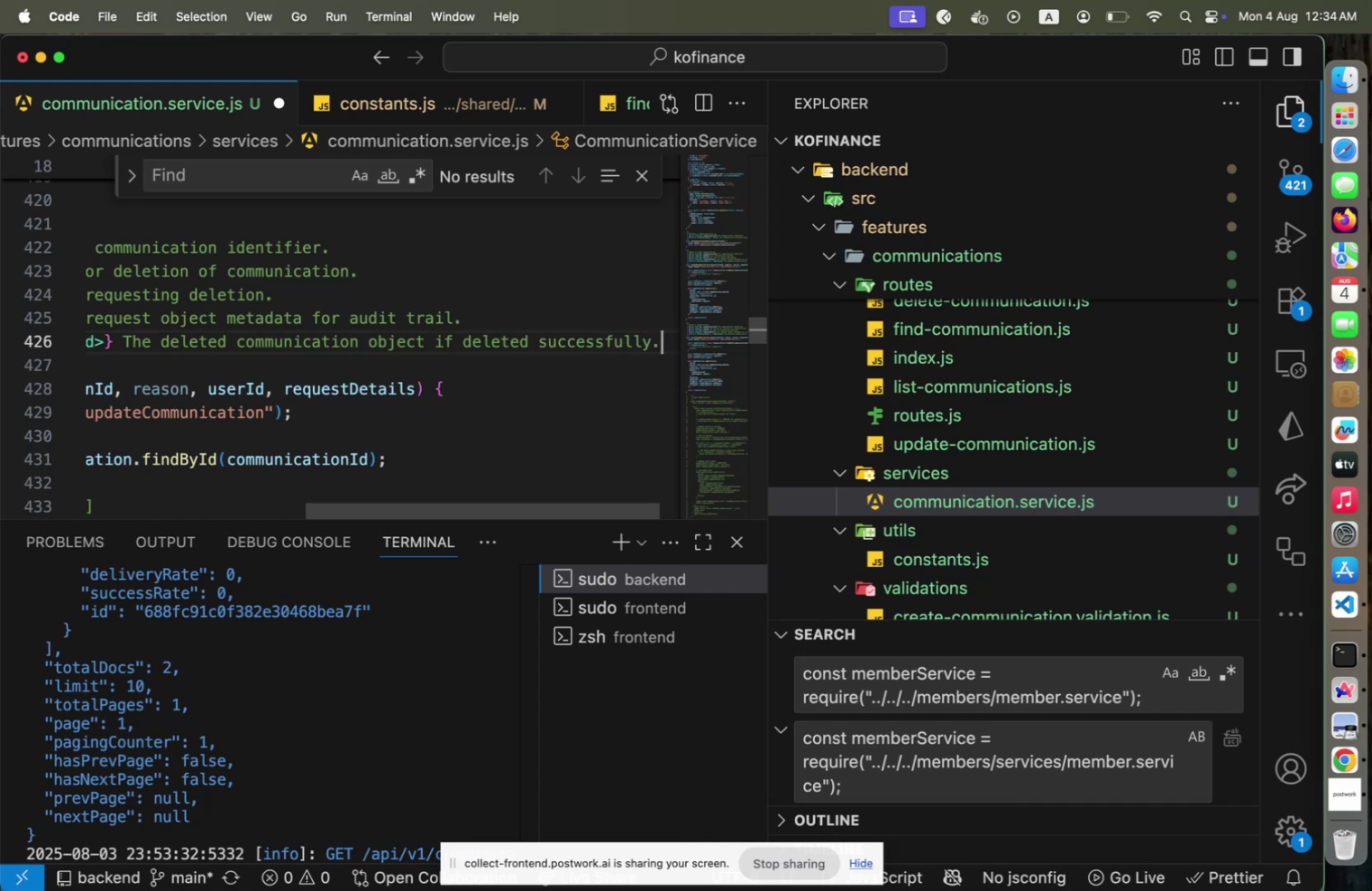 
hold_key(key=ArrowDown, duration=0.47)
 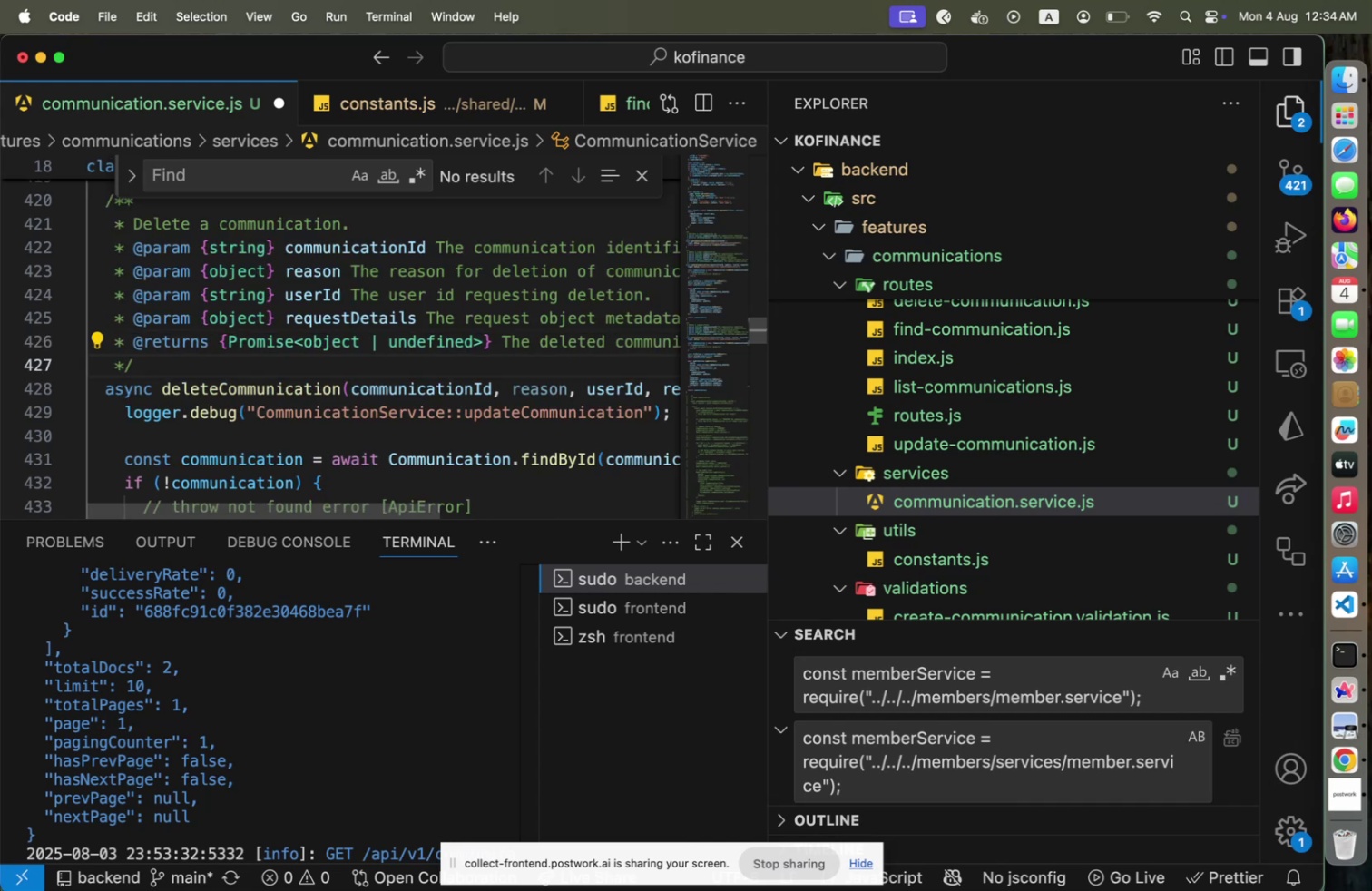 
key(ArrowUp)
 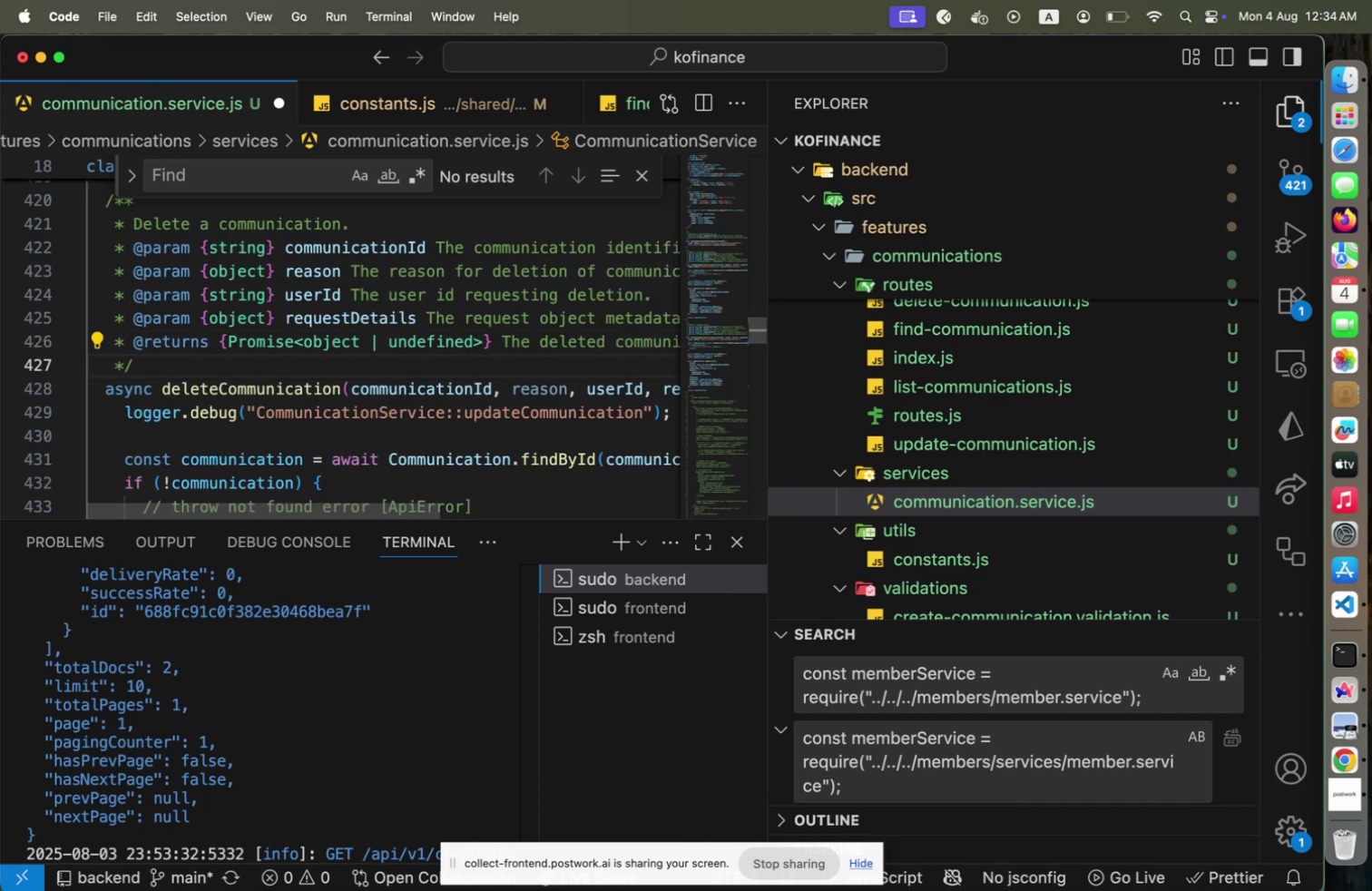 
hold_key(key=ArrowRight, duration=0.93)
 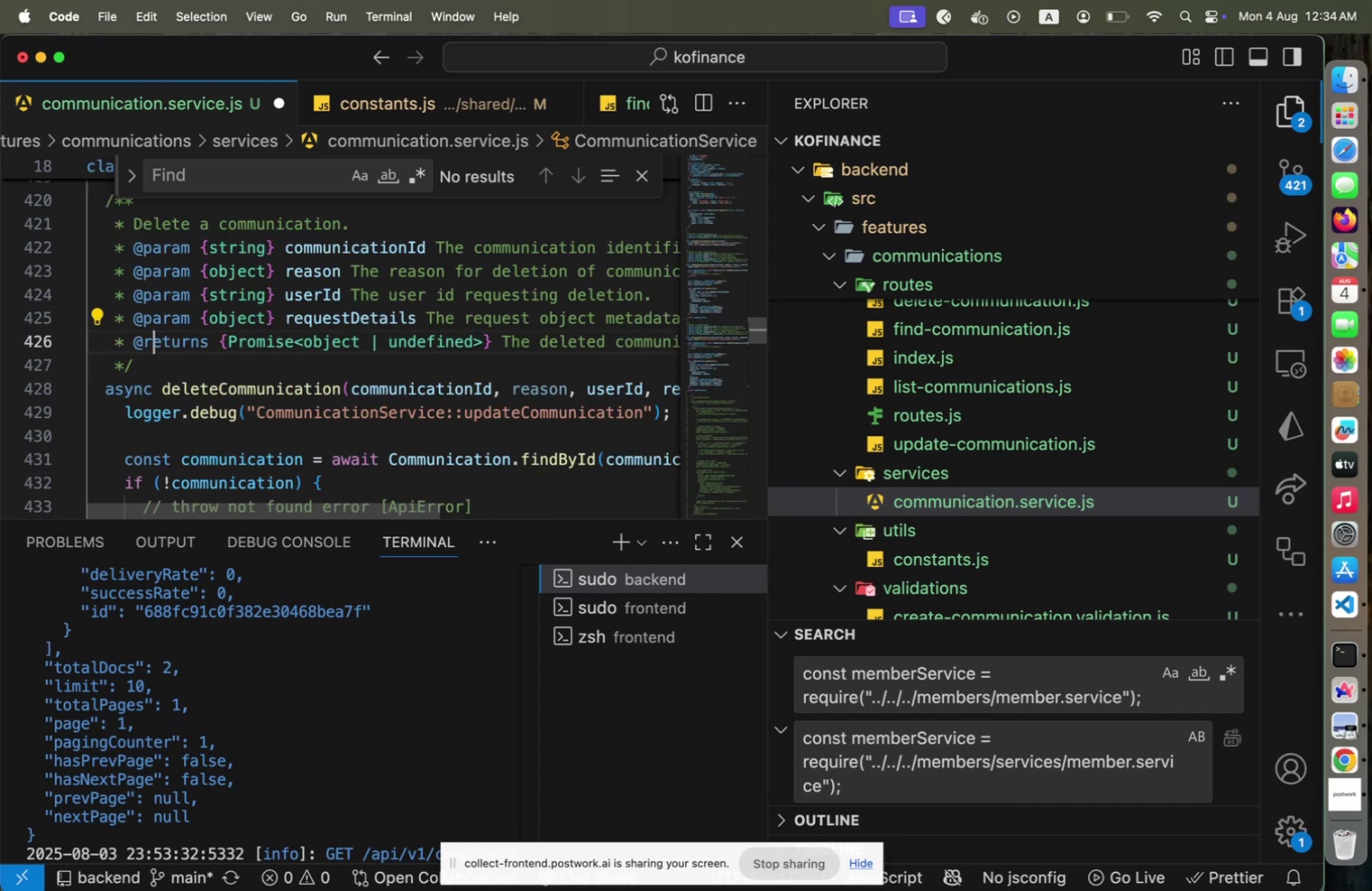 
key(ArrowDown)
 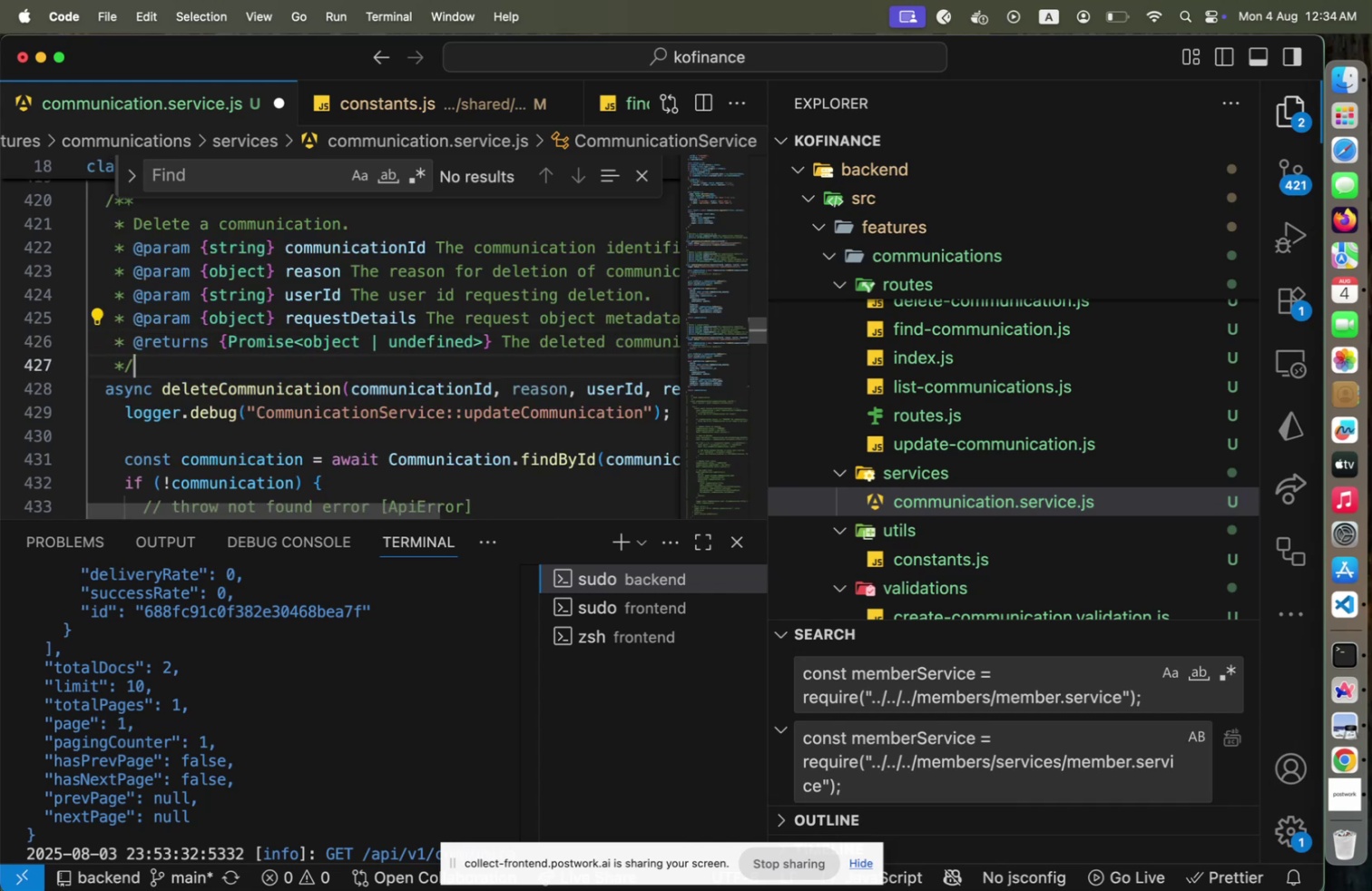 
key(ArrowDown)
 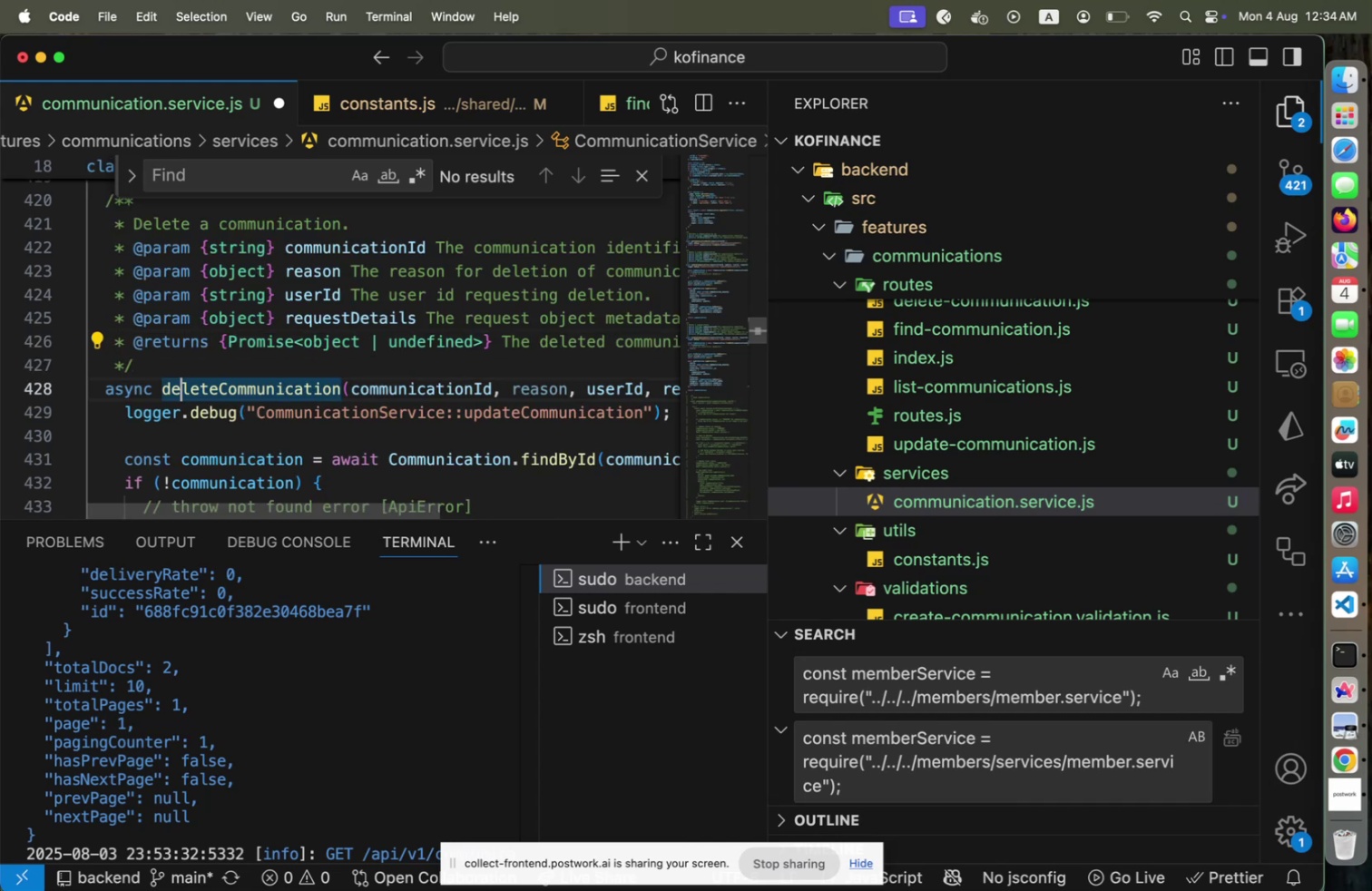 
hold_key(key=ArrowRight, duration=1.51)
 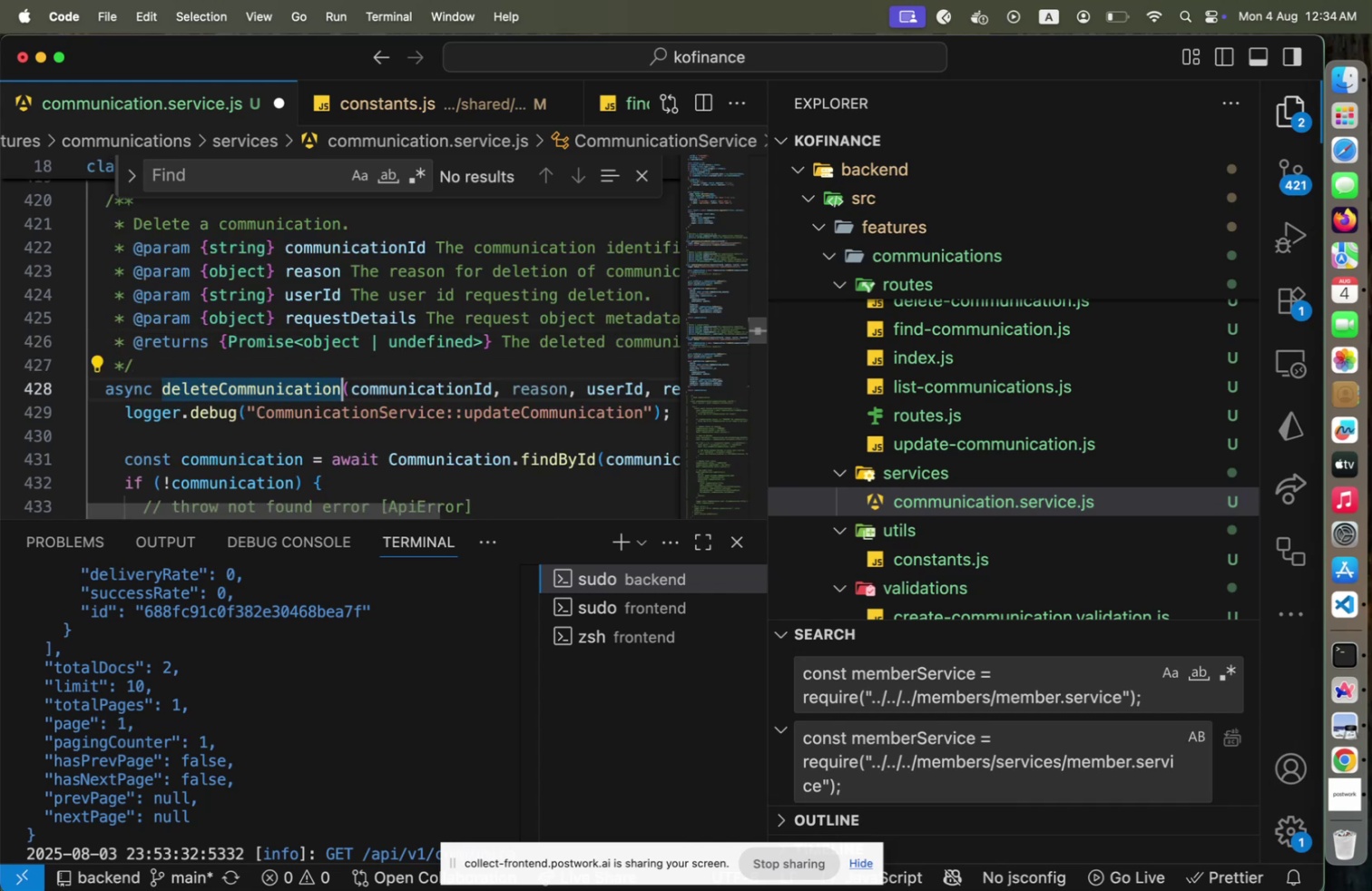 
hold_key(key=ArrowRight, duration=1.51)
 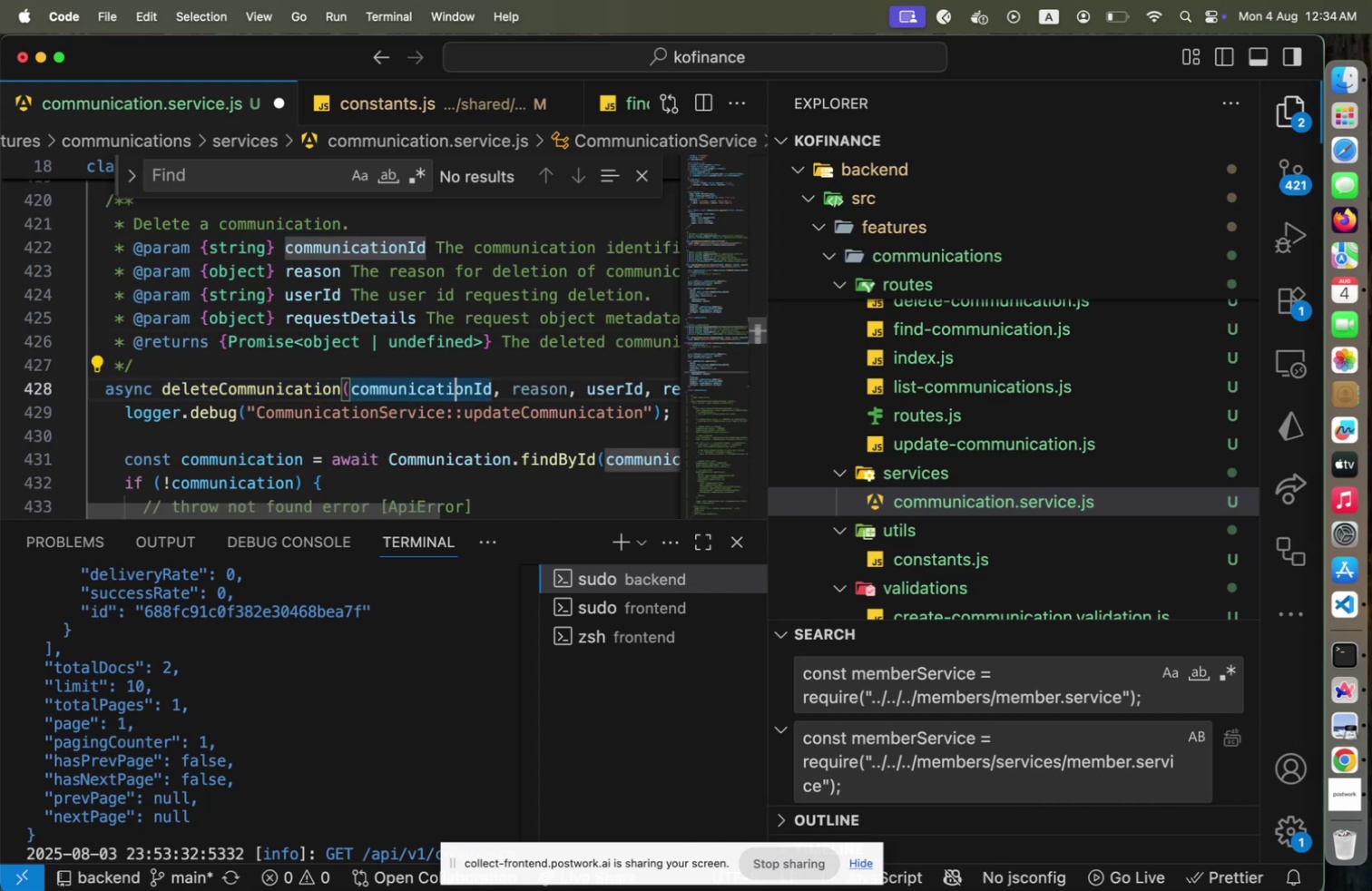 
key(ArrowRight)
 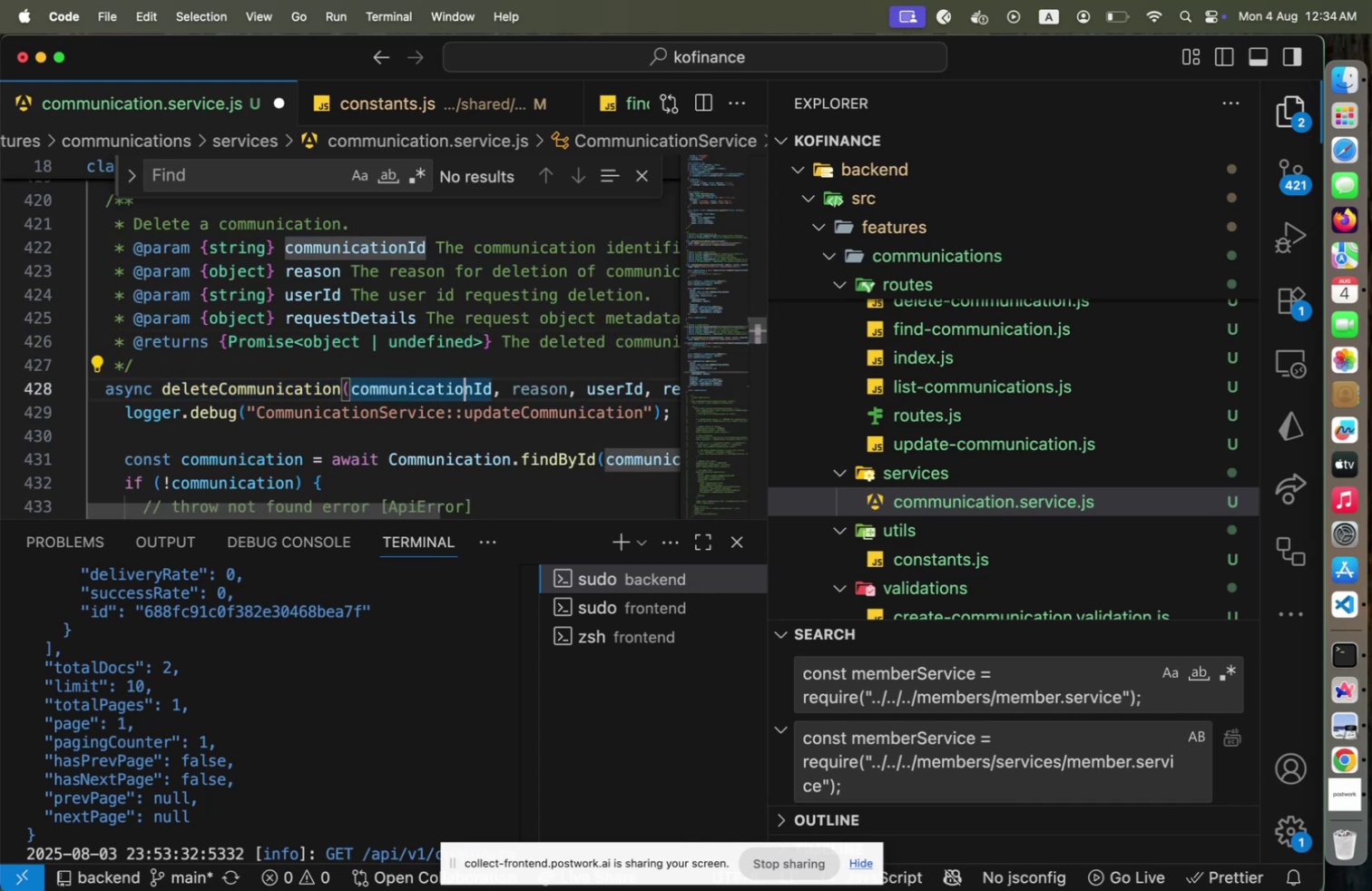 
key(ArrowRight)
 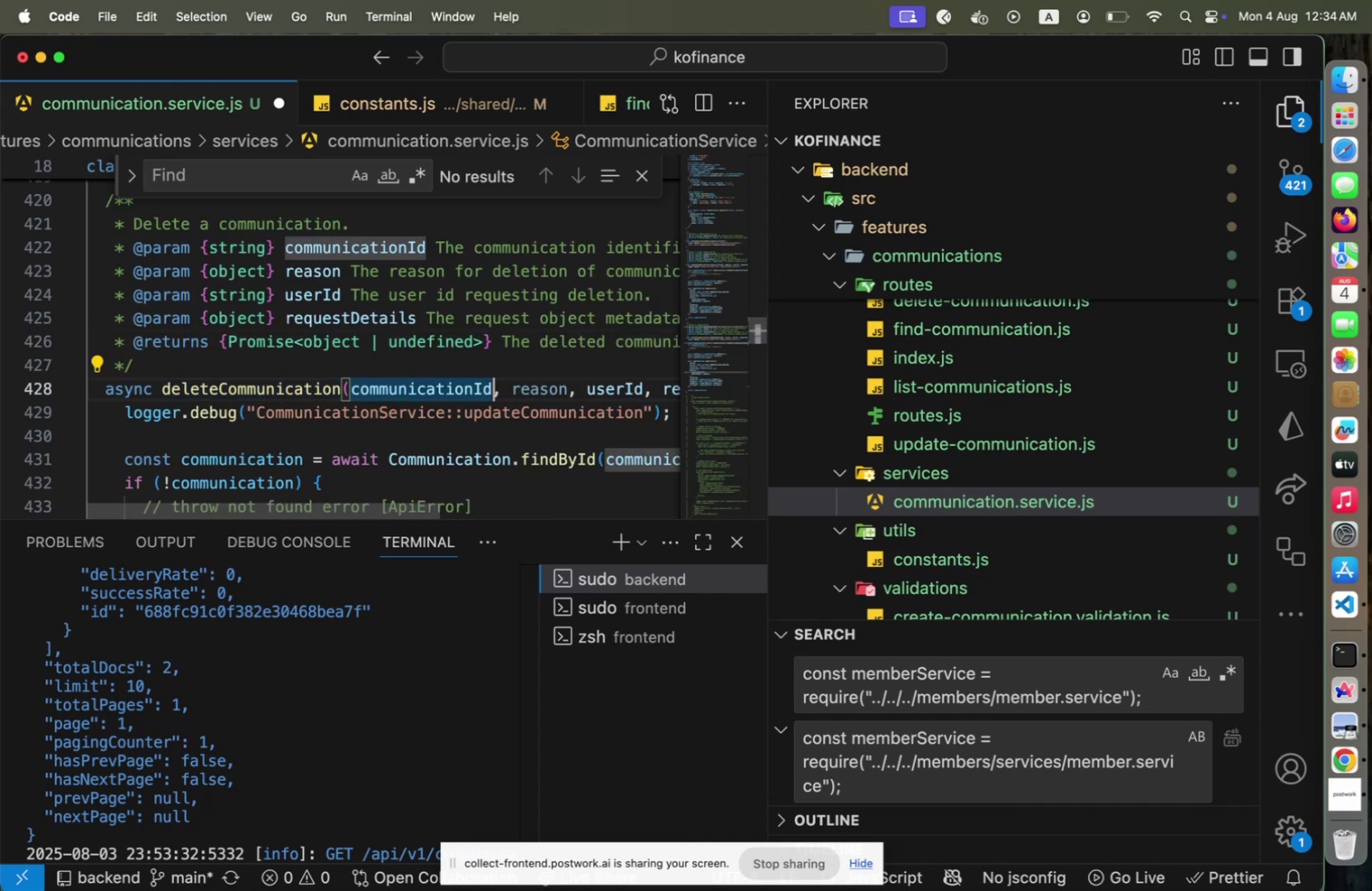 
key(ArrowDown)
 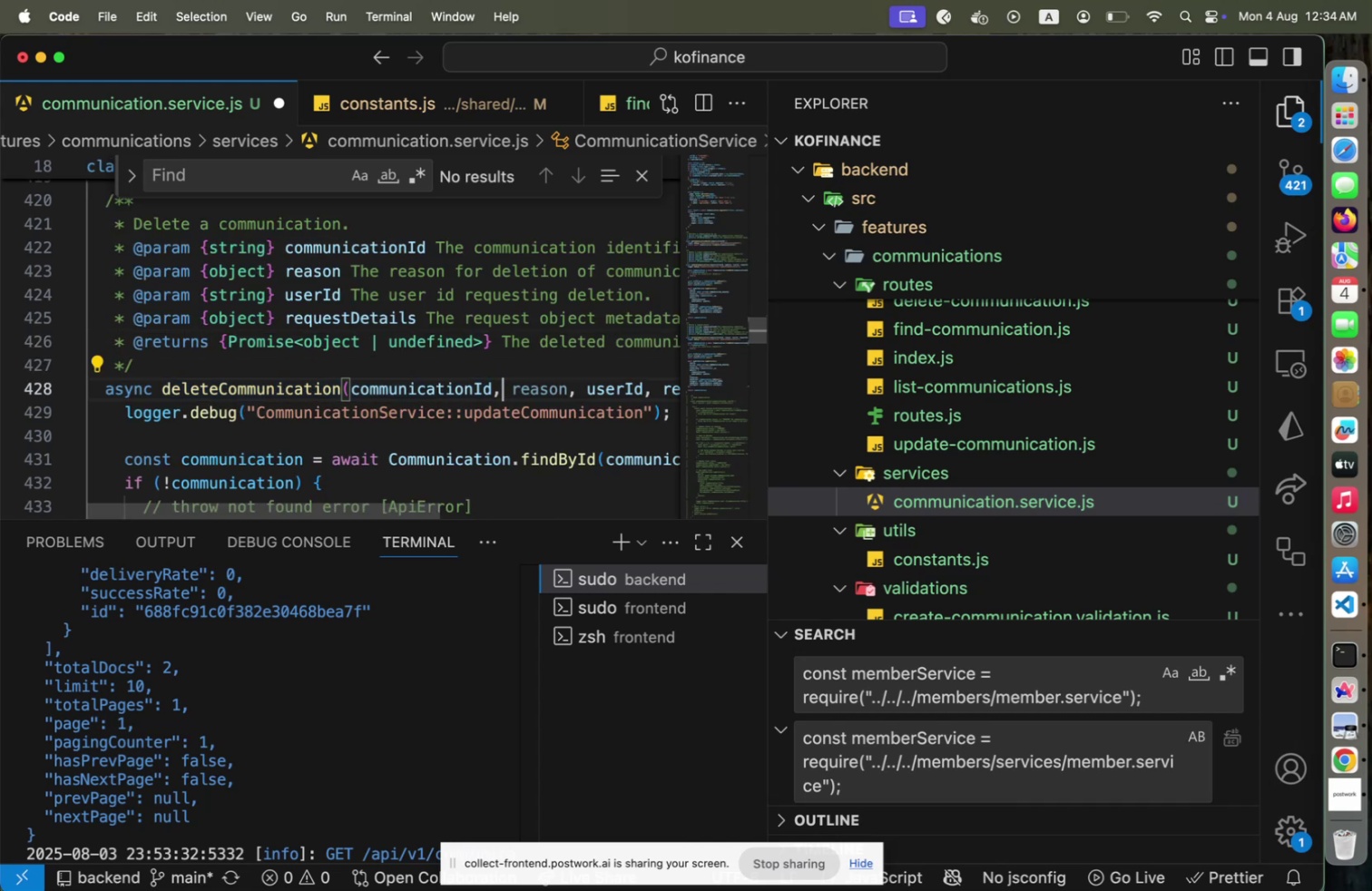 
key(ArrowRight)
 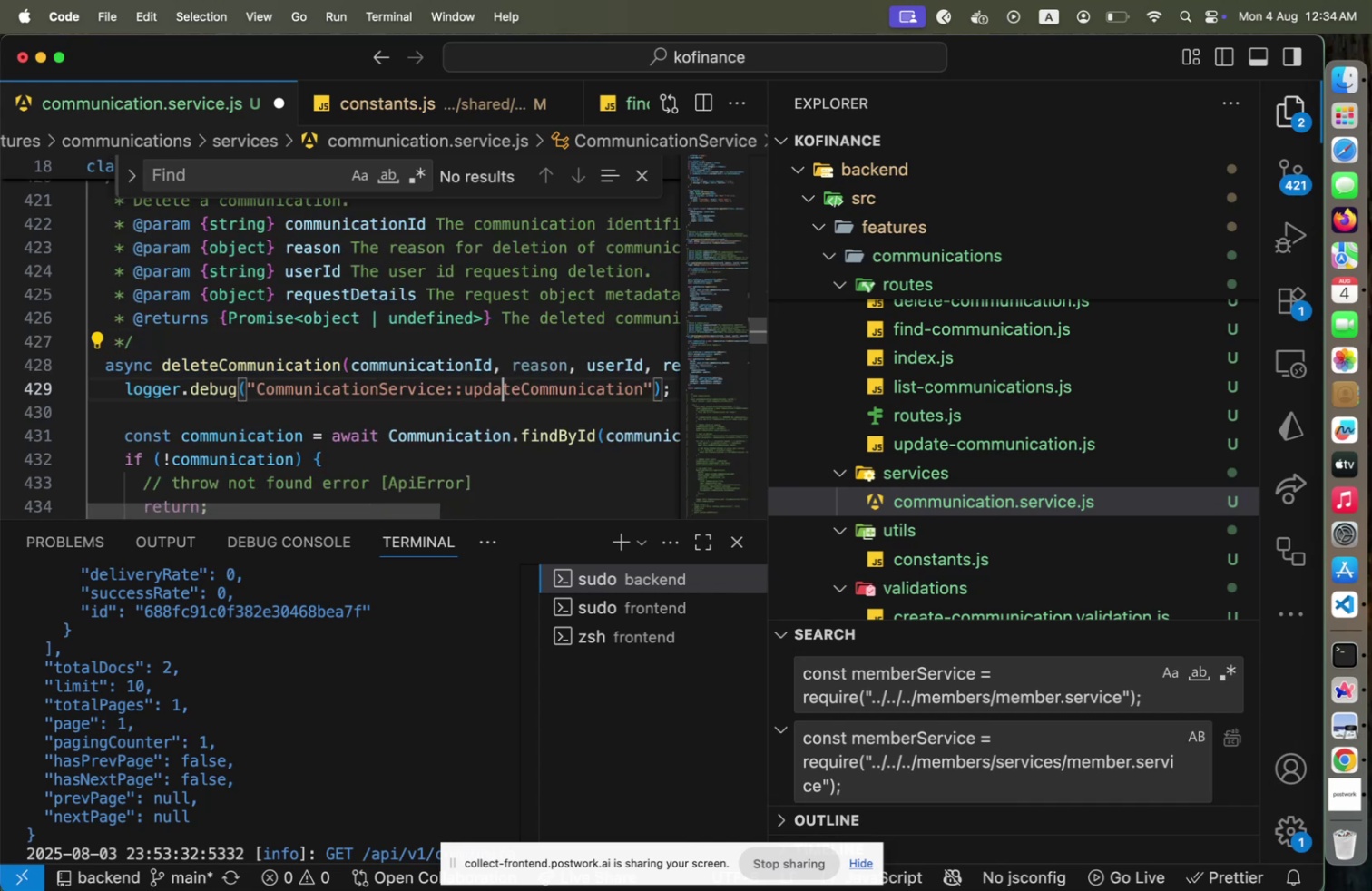 
key(ArrowRight)
 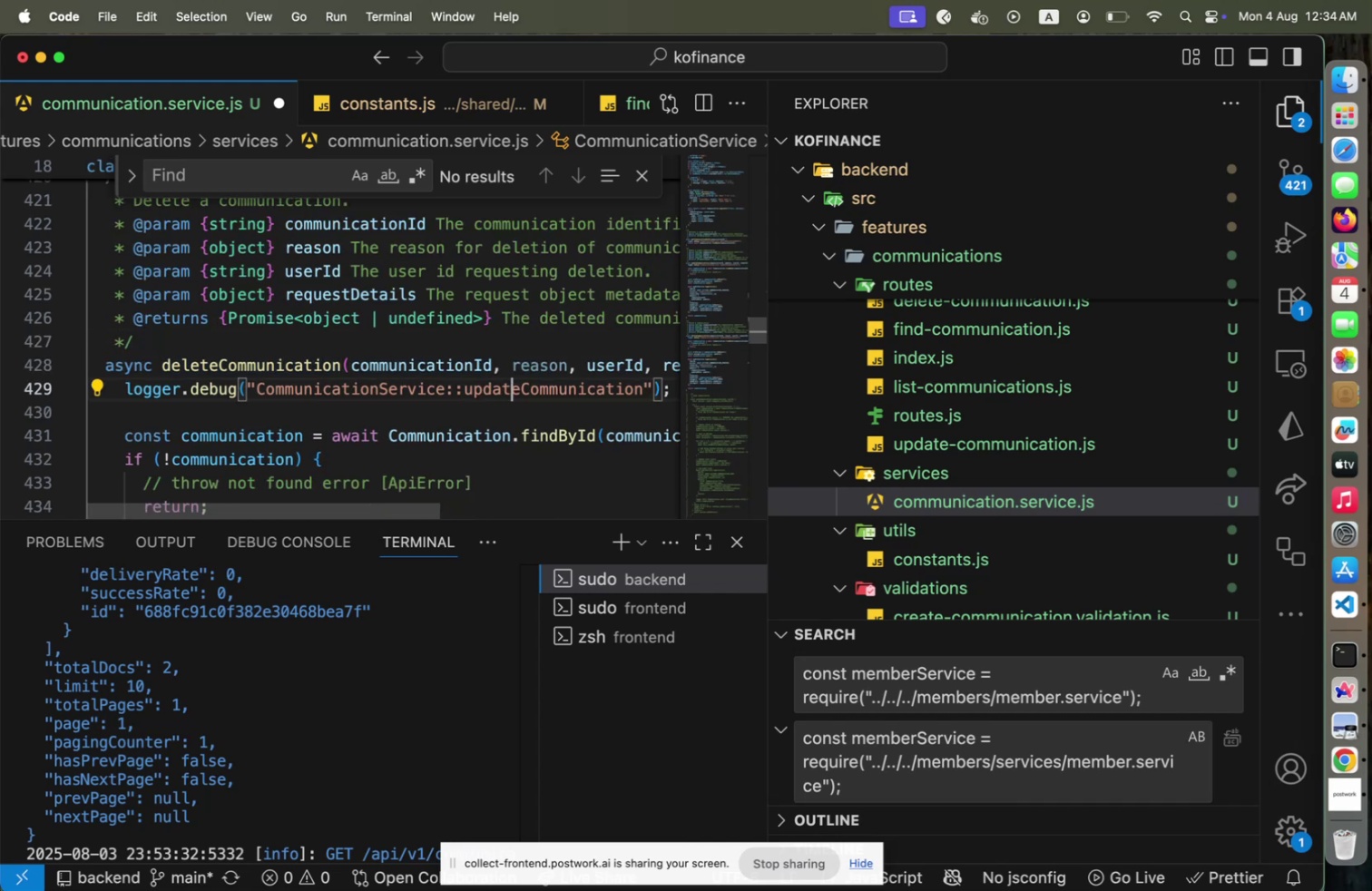 
key(Shift+ArrowLeft)
 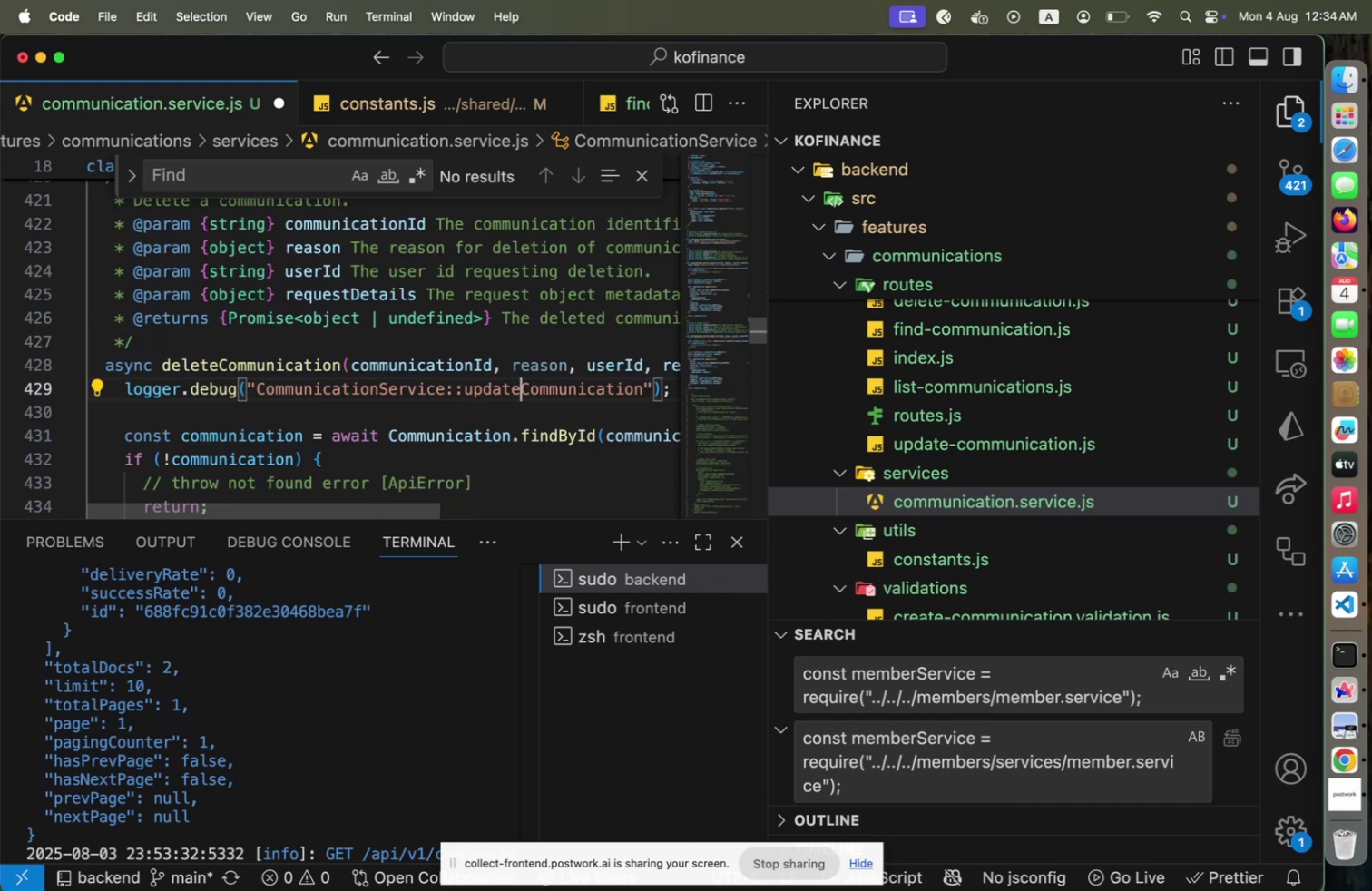 
key(Shift+ArrowLeft)
 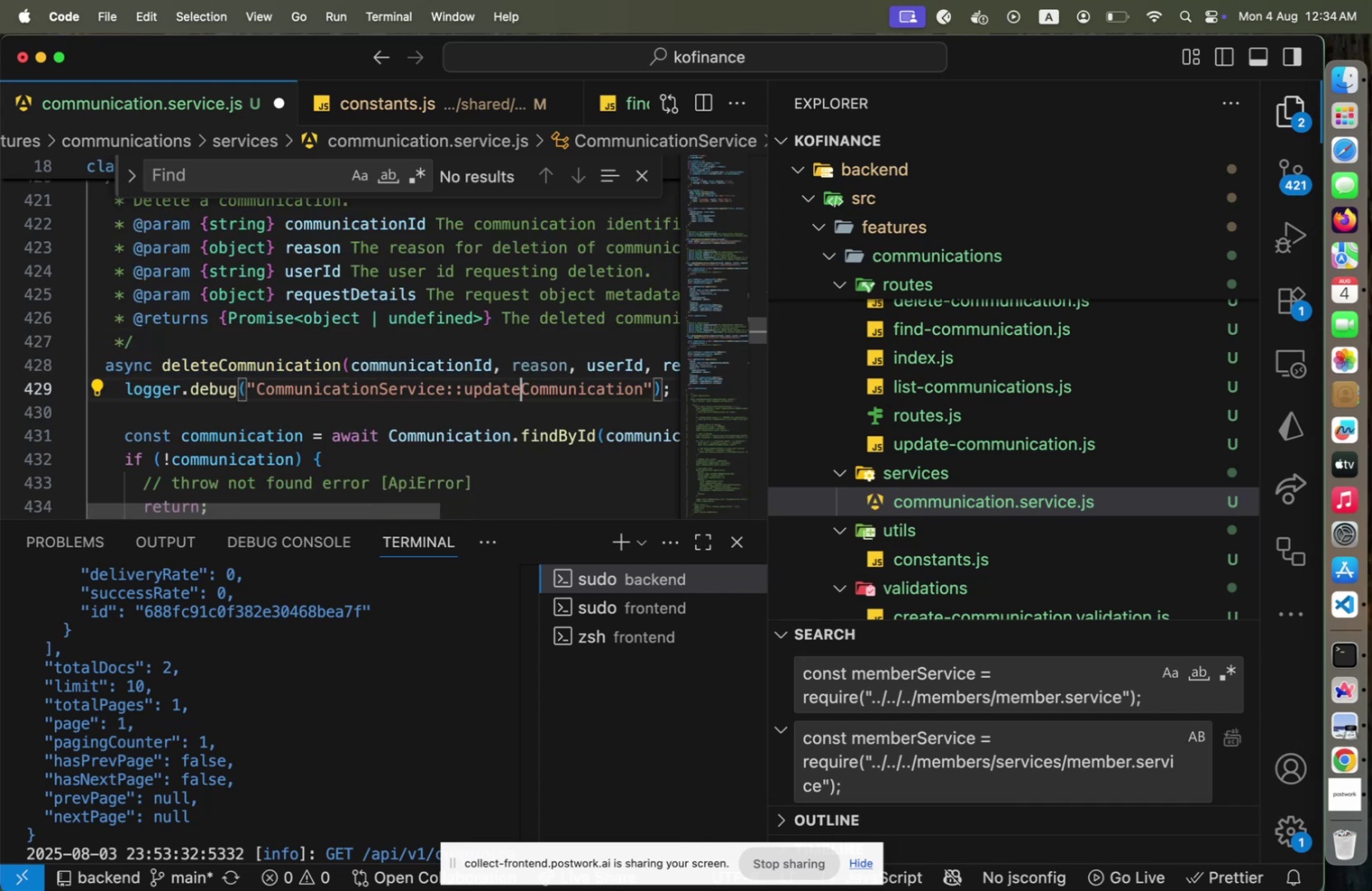 
key(Shift+ArrowLeft)
 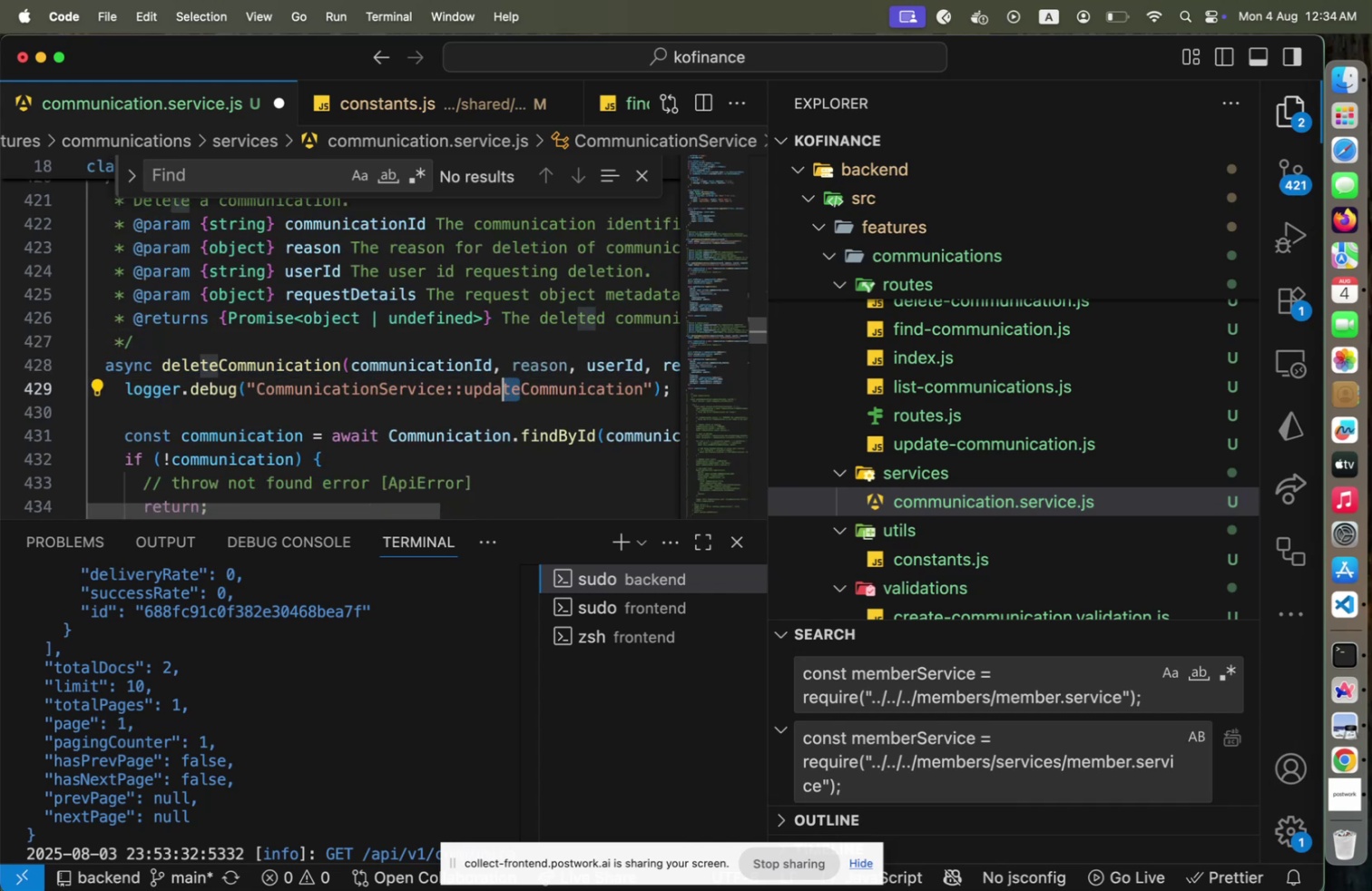 
key(Shift+ArrowLeft)
 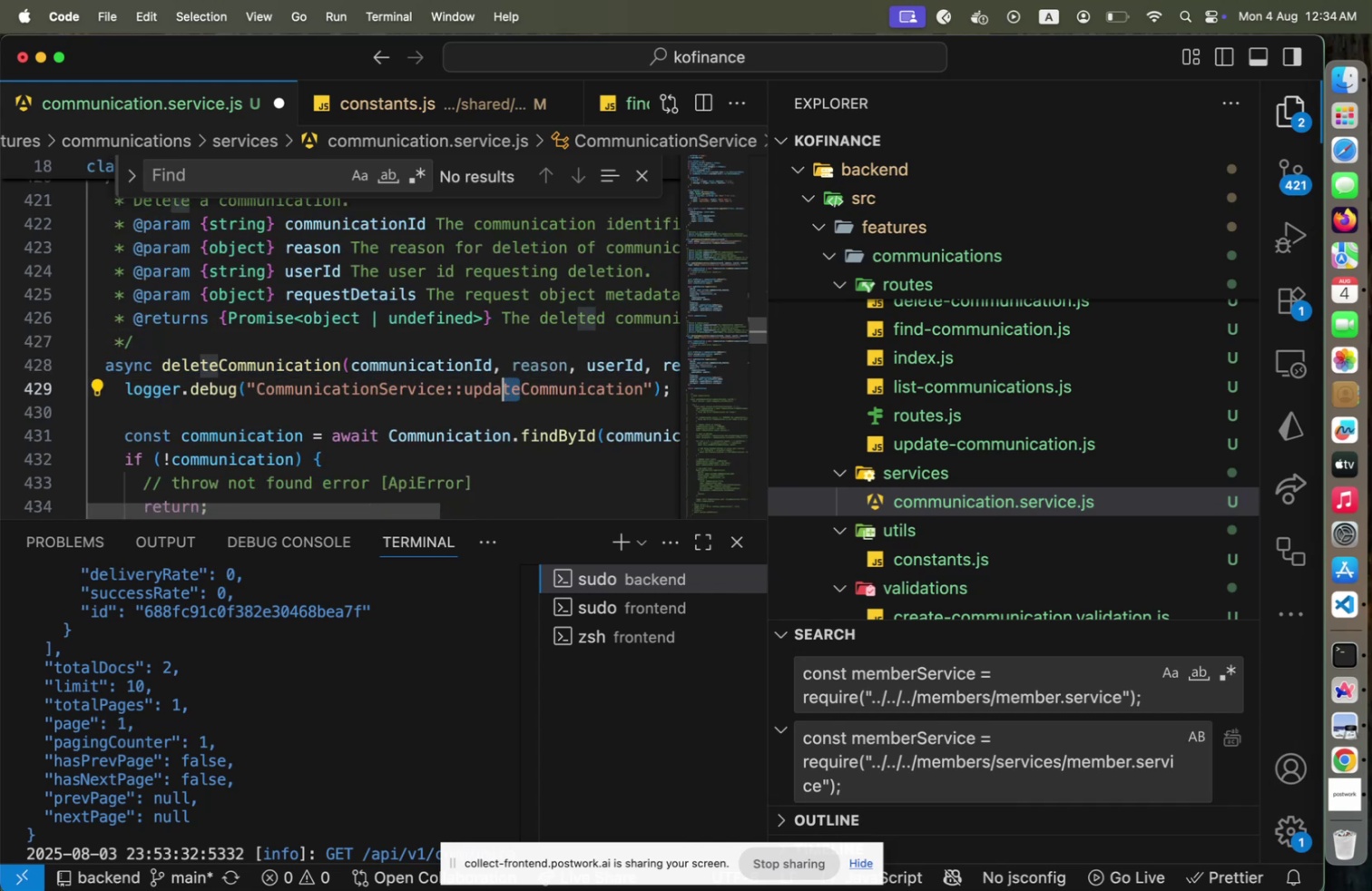 
key(Shift+ArrowLeft)
 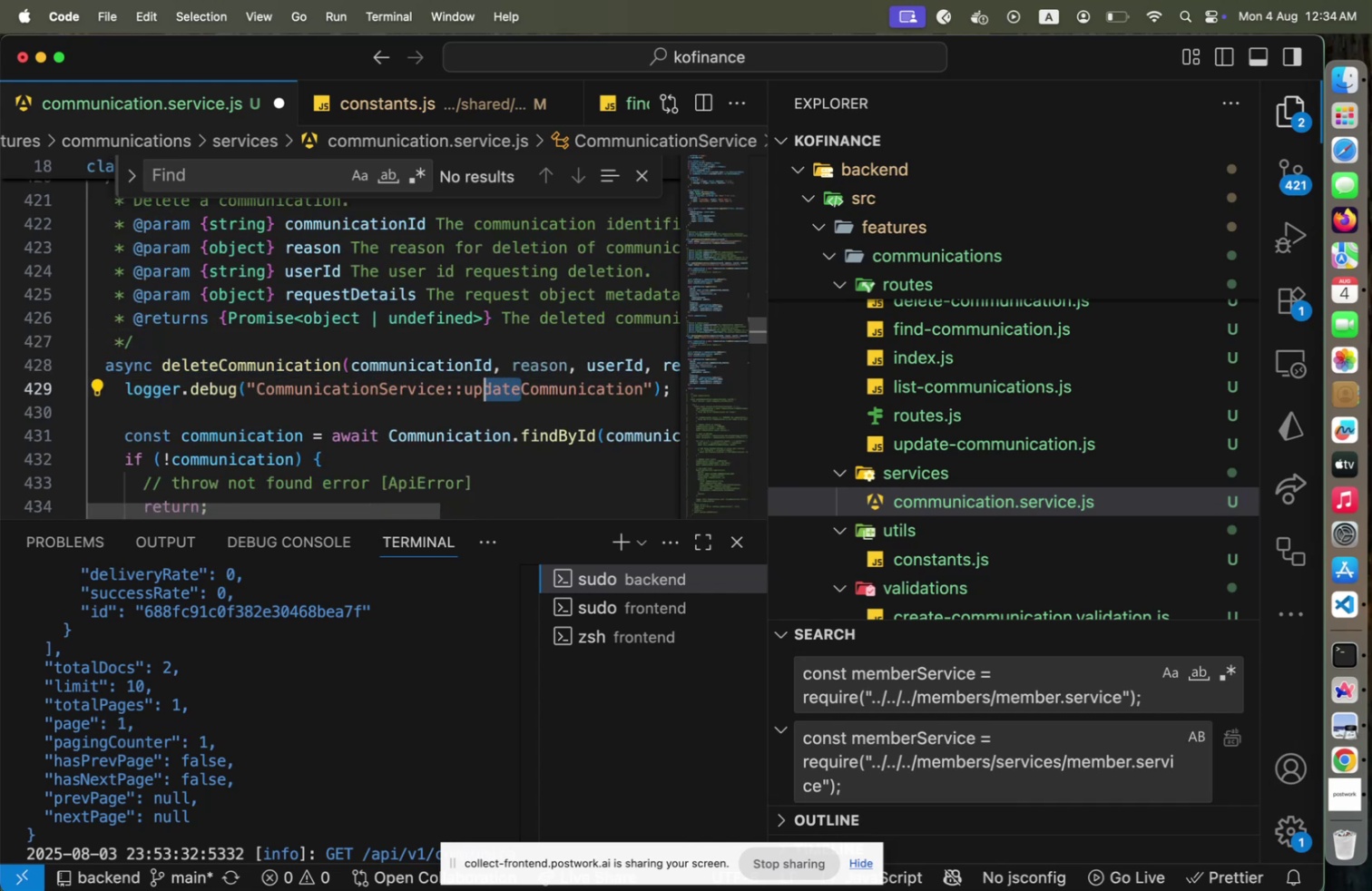 
key(Shift+ArrowLeft)
 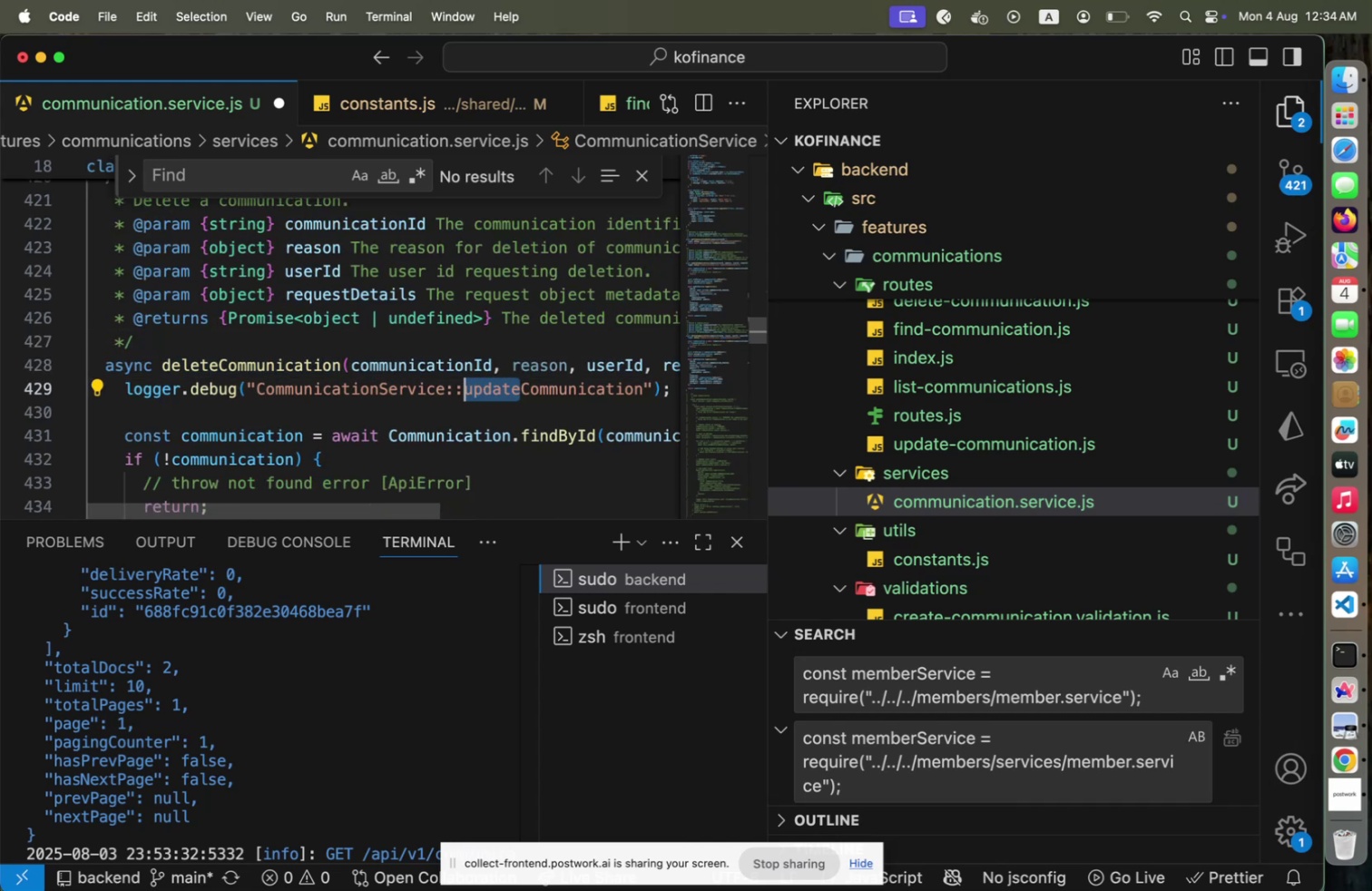 
type(delete)
 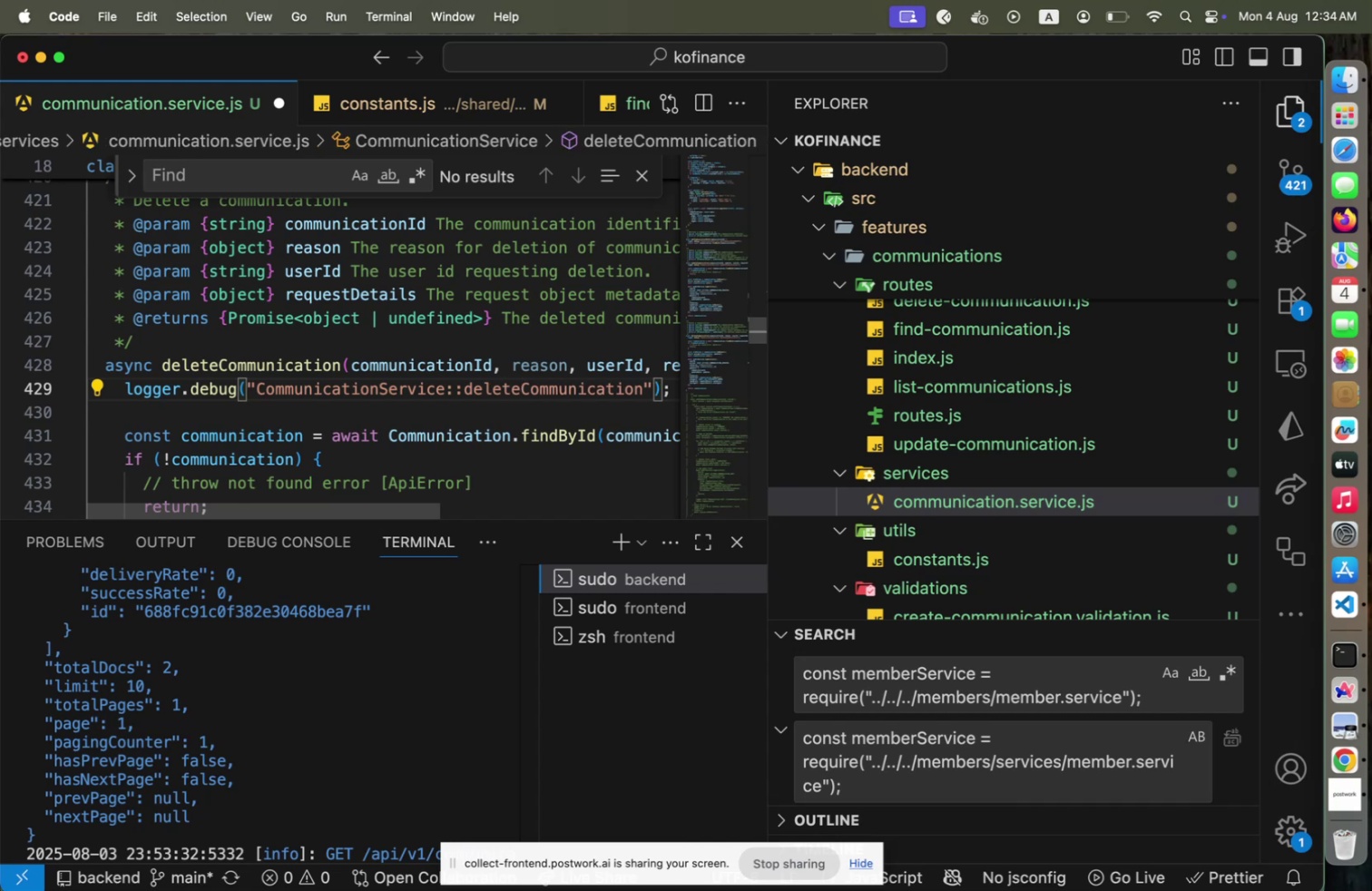 
hold_key(key=ArrowDown, duration=0.72)
 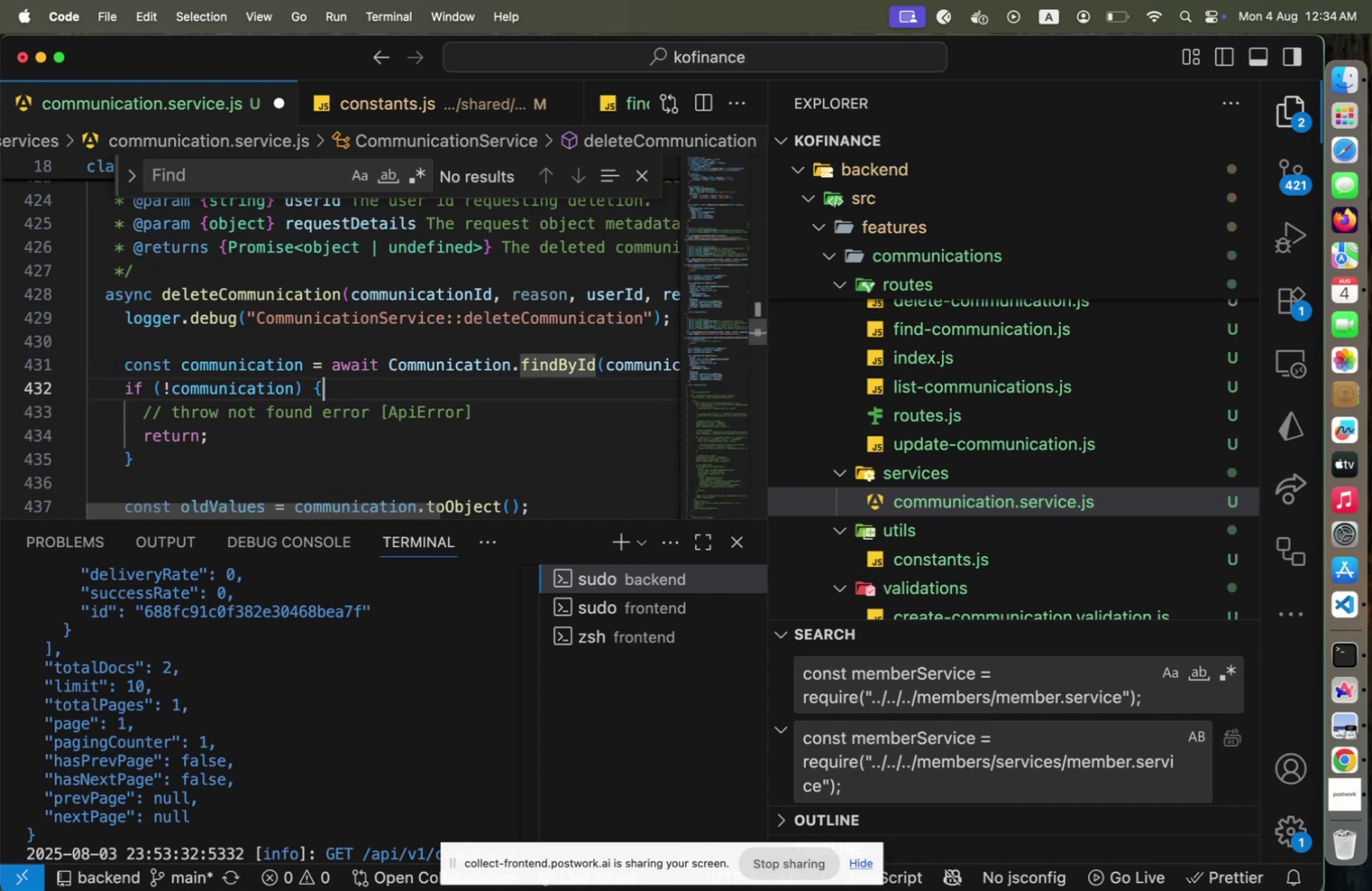 
key(ArrowDown)
 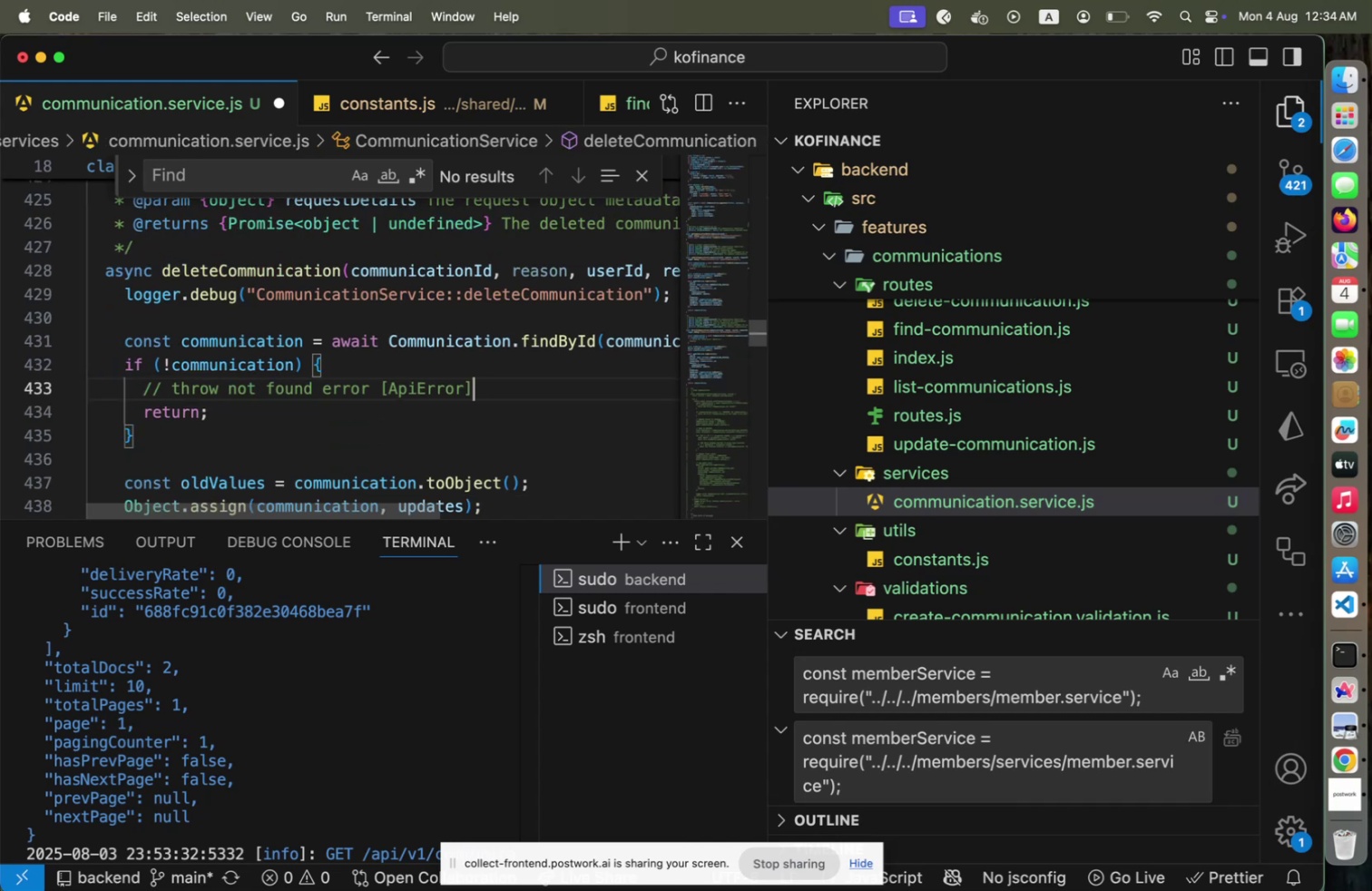 
key(ArrowDown)
 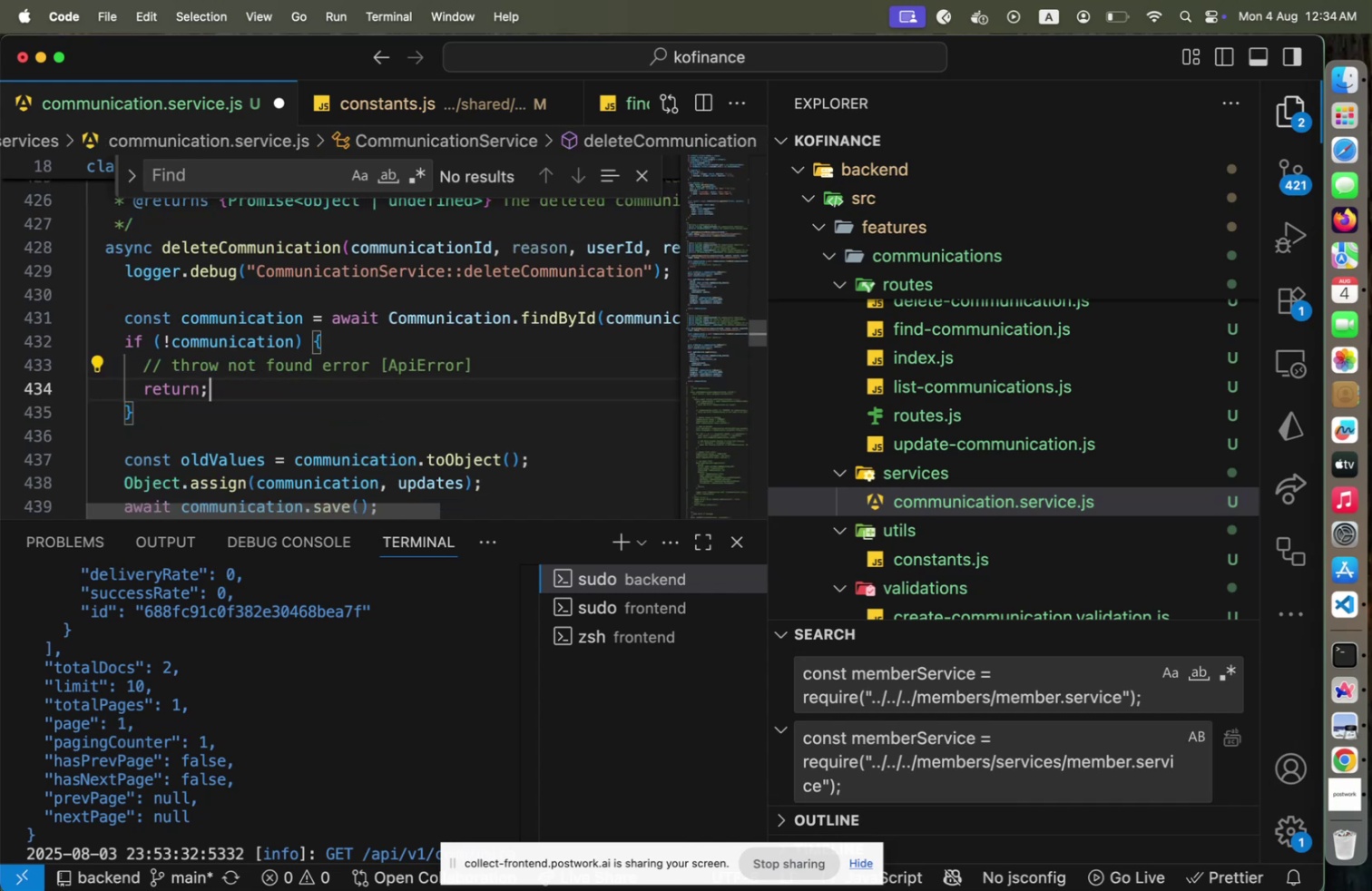 
key(ArrowDown)
 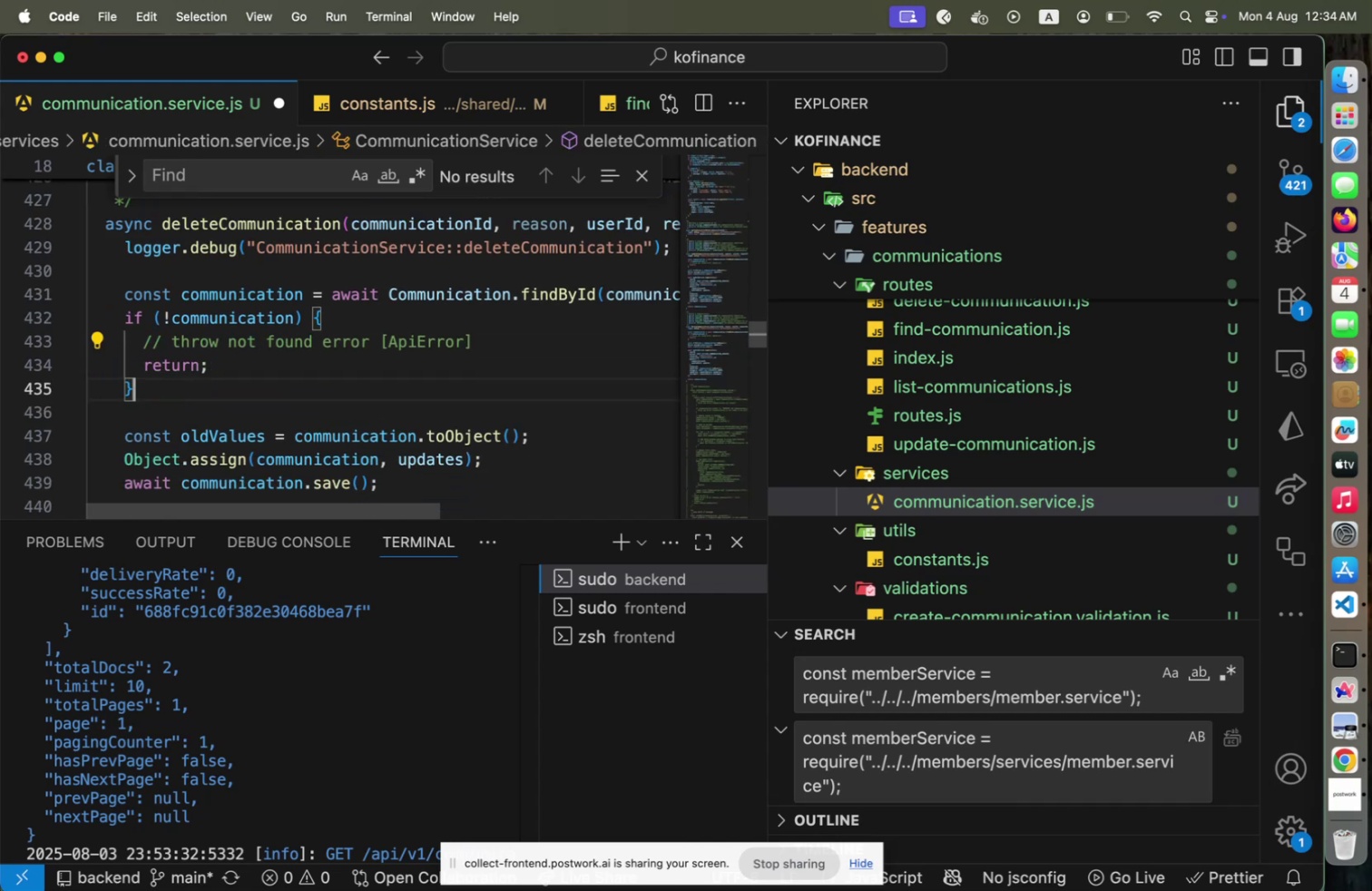 
key(ArrowDown)
 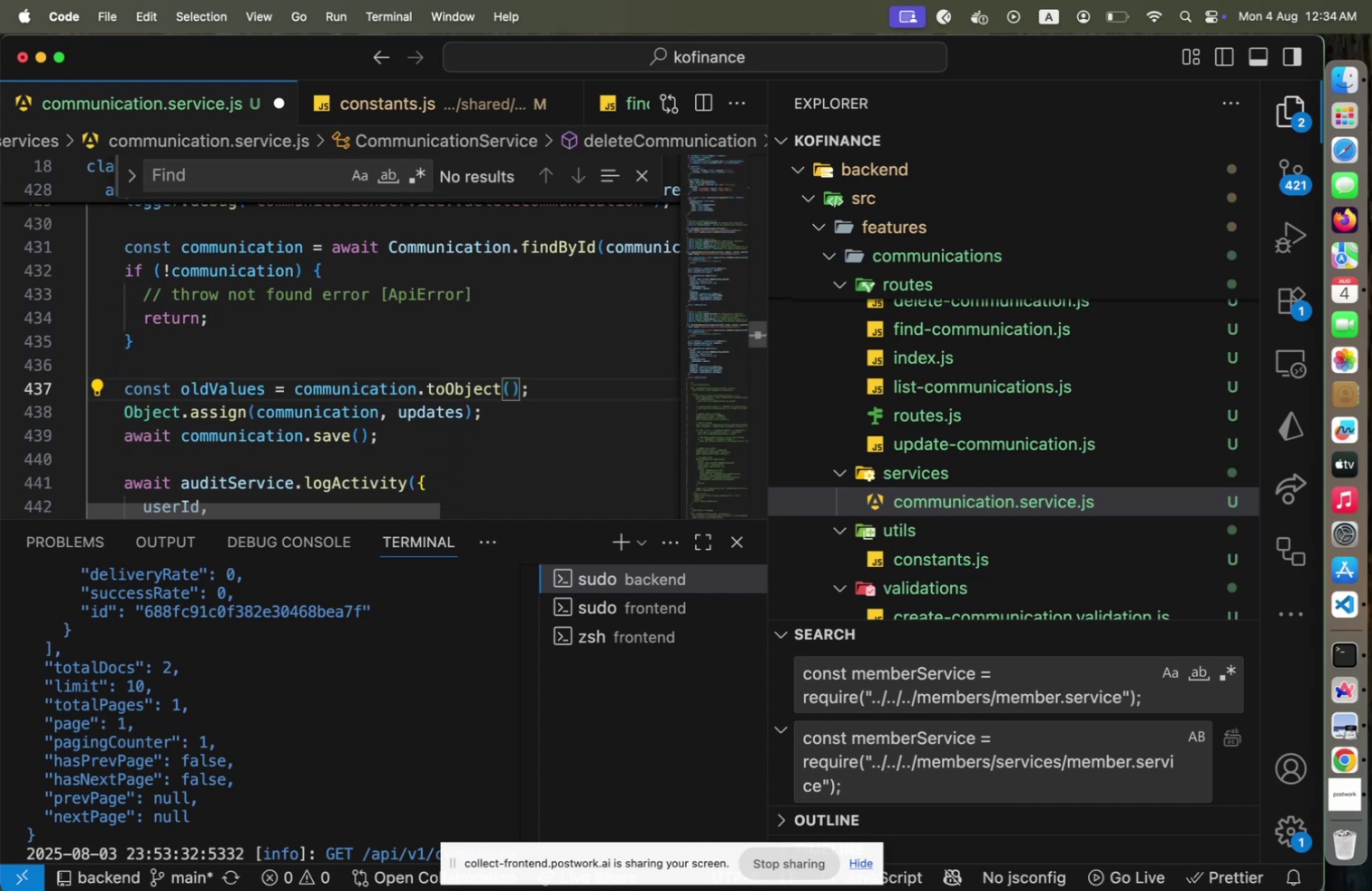 
key(Home)
 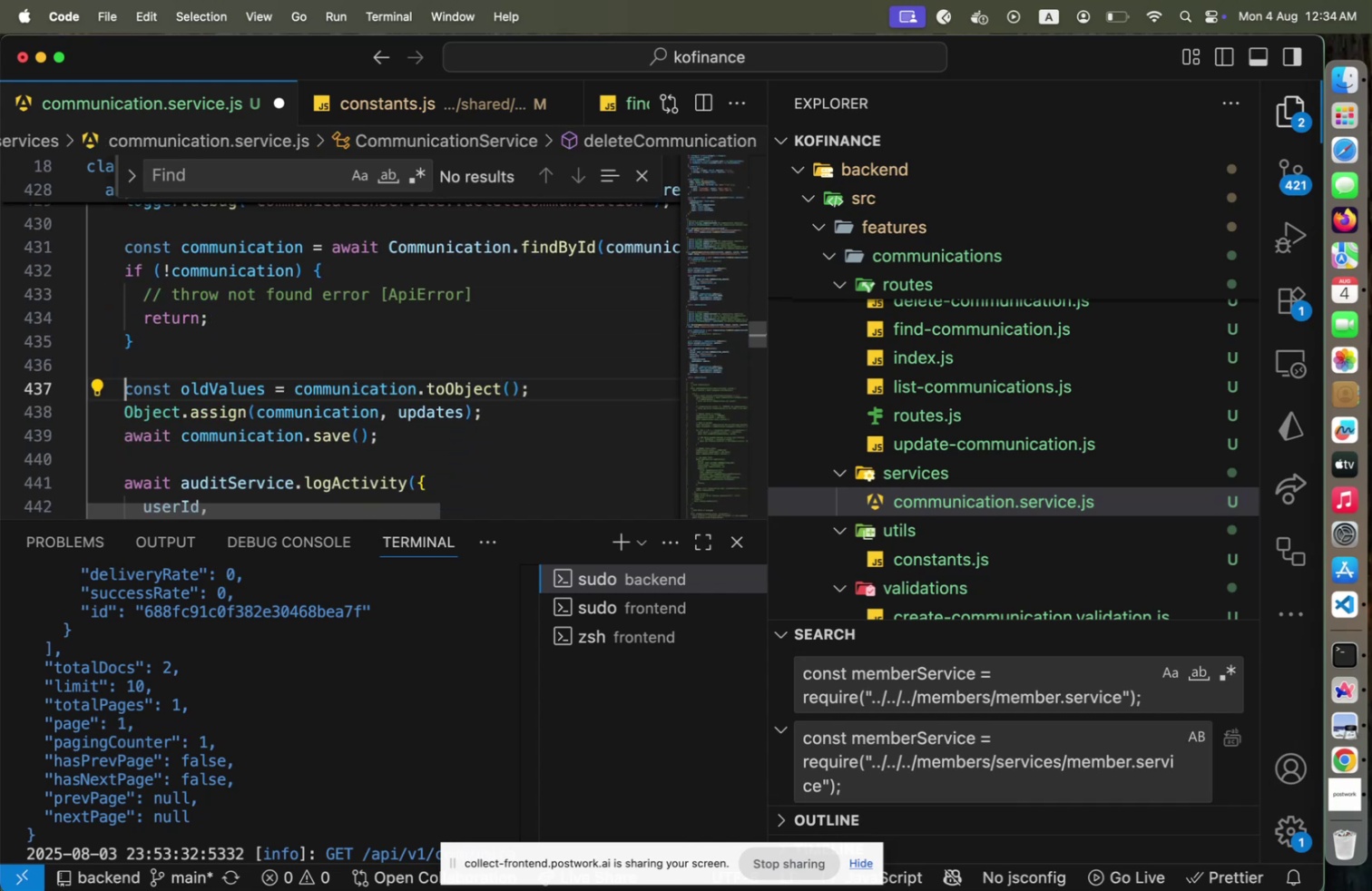 
key(Shift+End)
 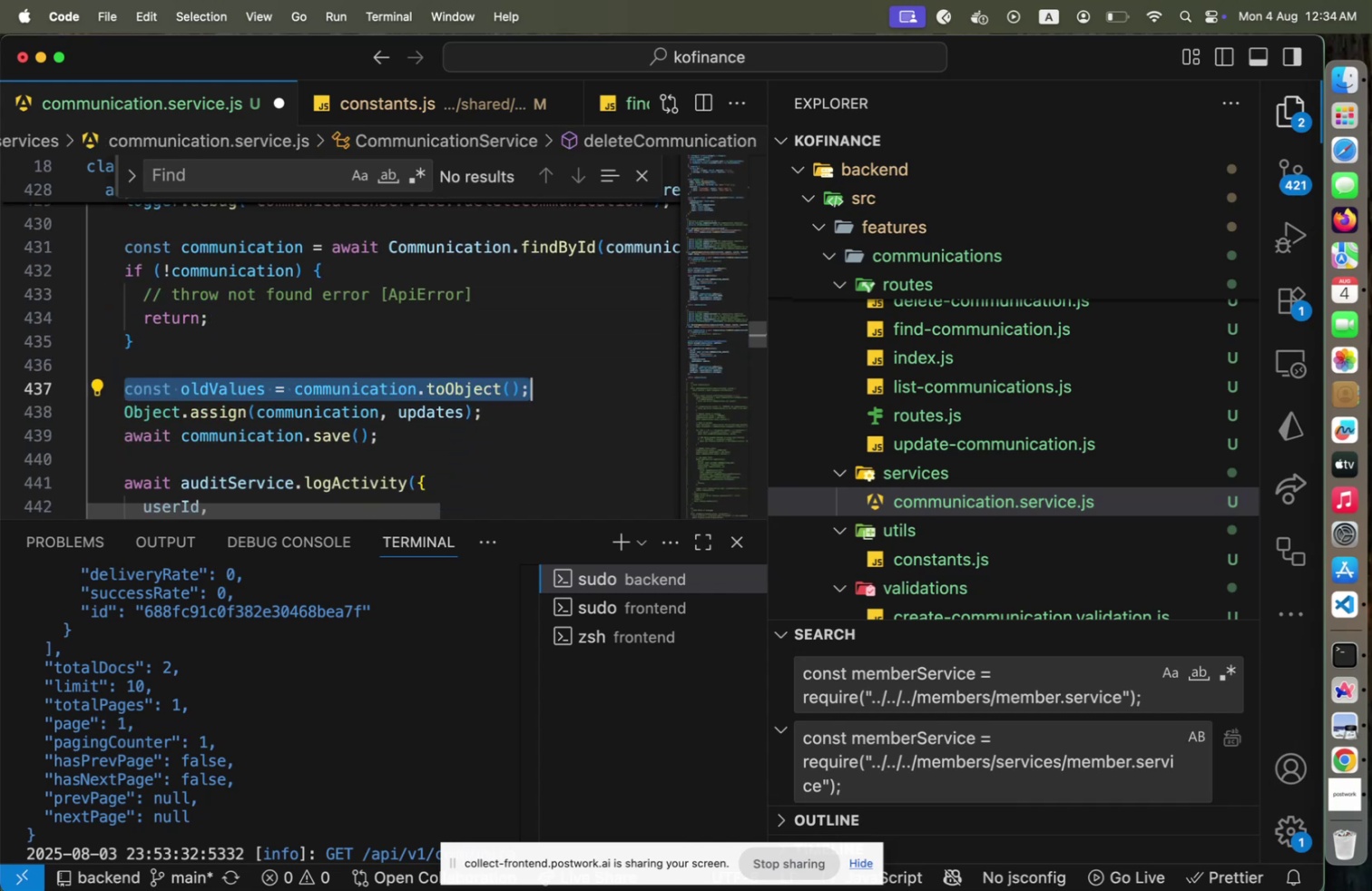 
key(ArrowLeft)
 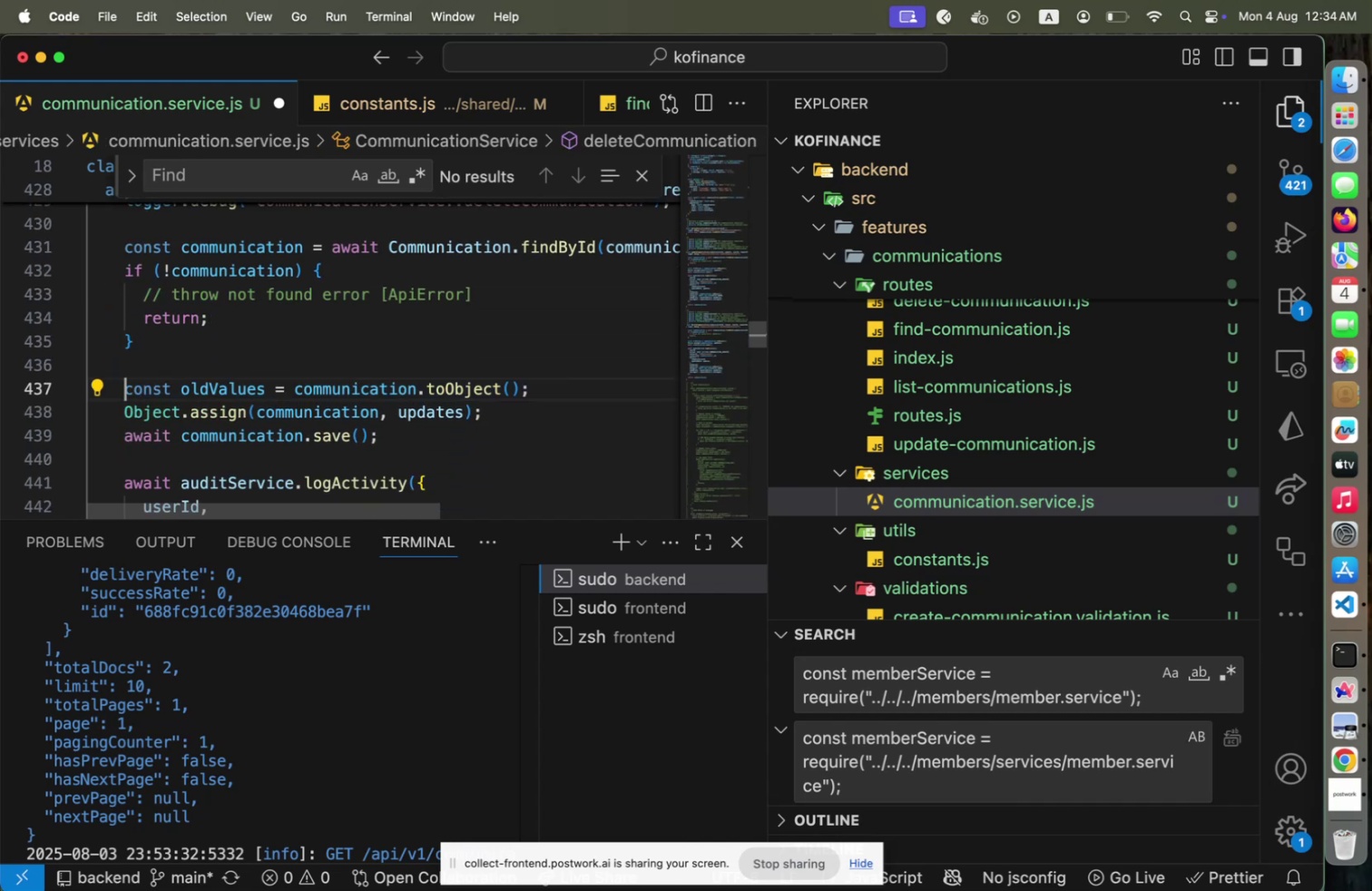 
hold_key(key=ArrowRight, duration=1.06)
 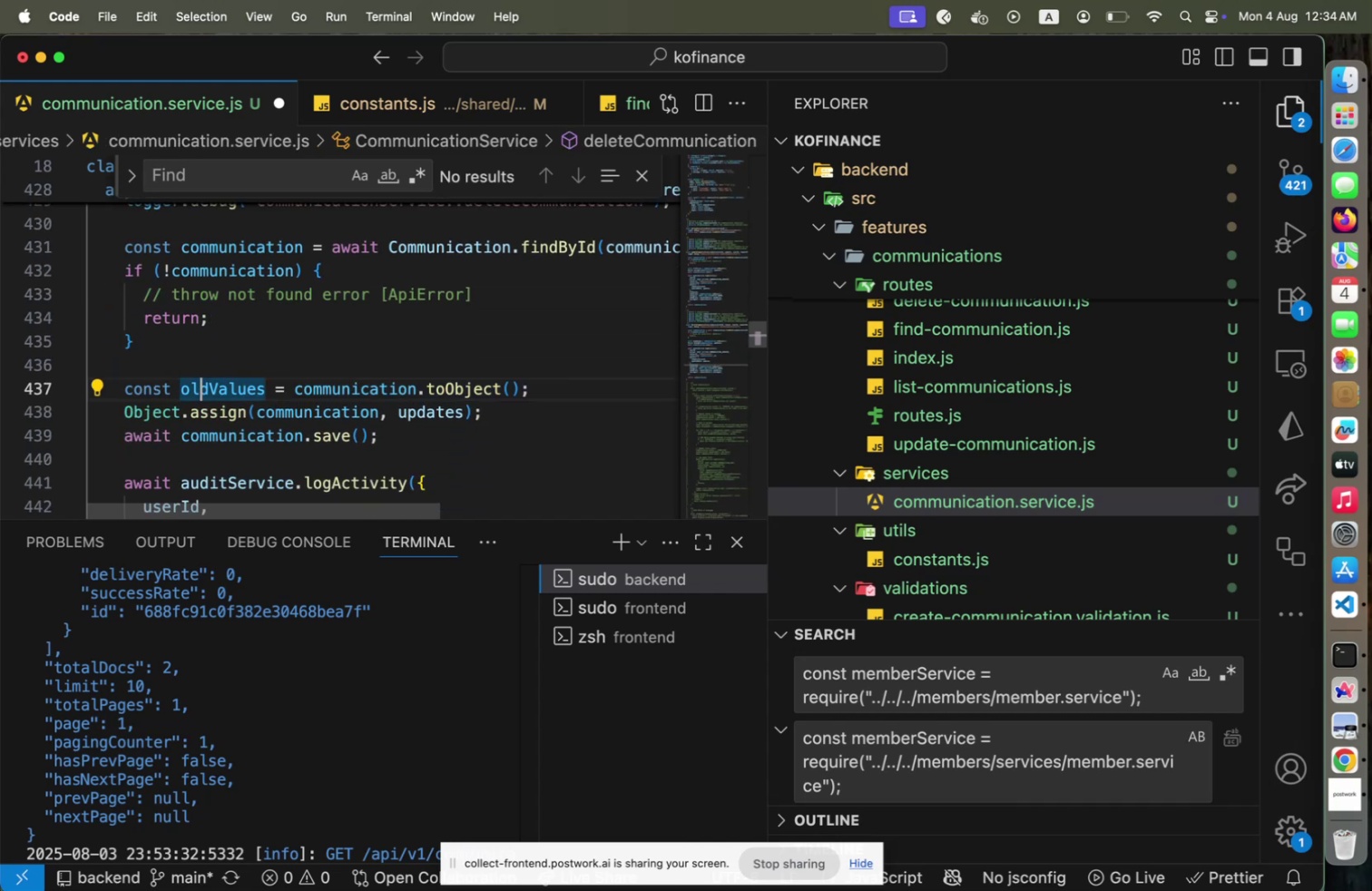 
key(ArrowDown)
 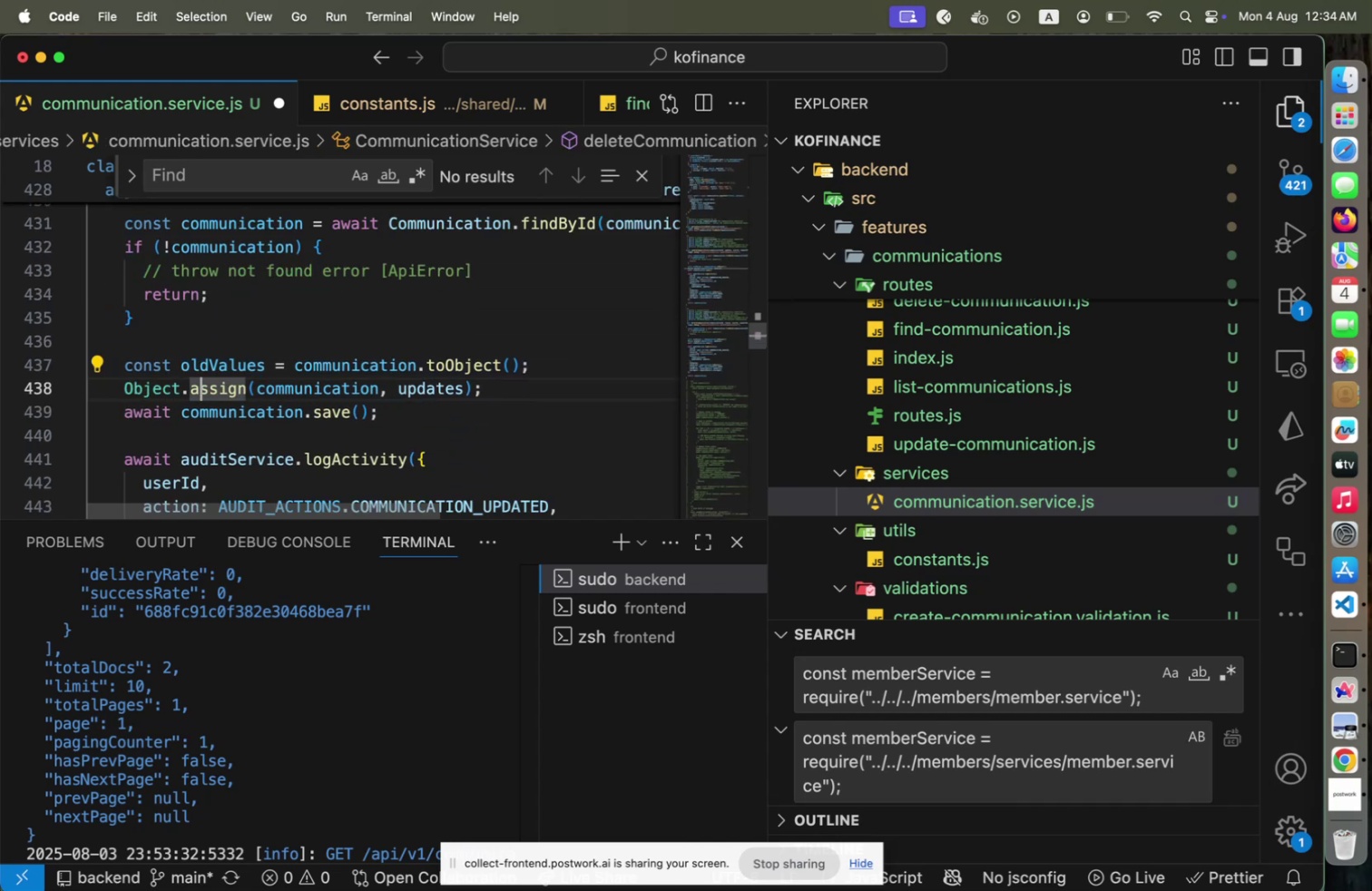 
key(Home)
 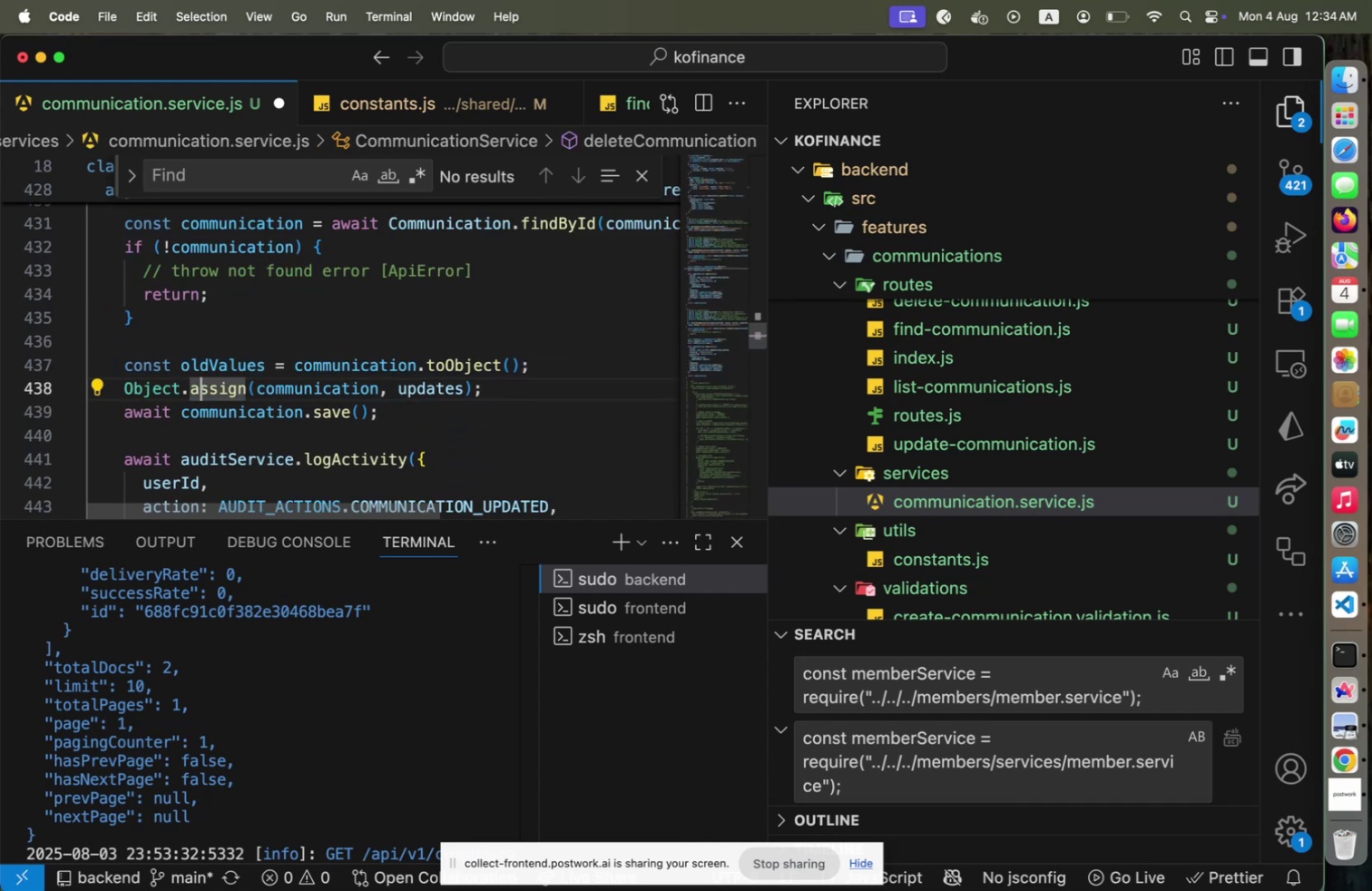 
key(Shift+ArrowDown)
 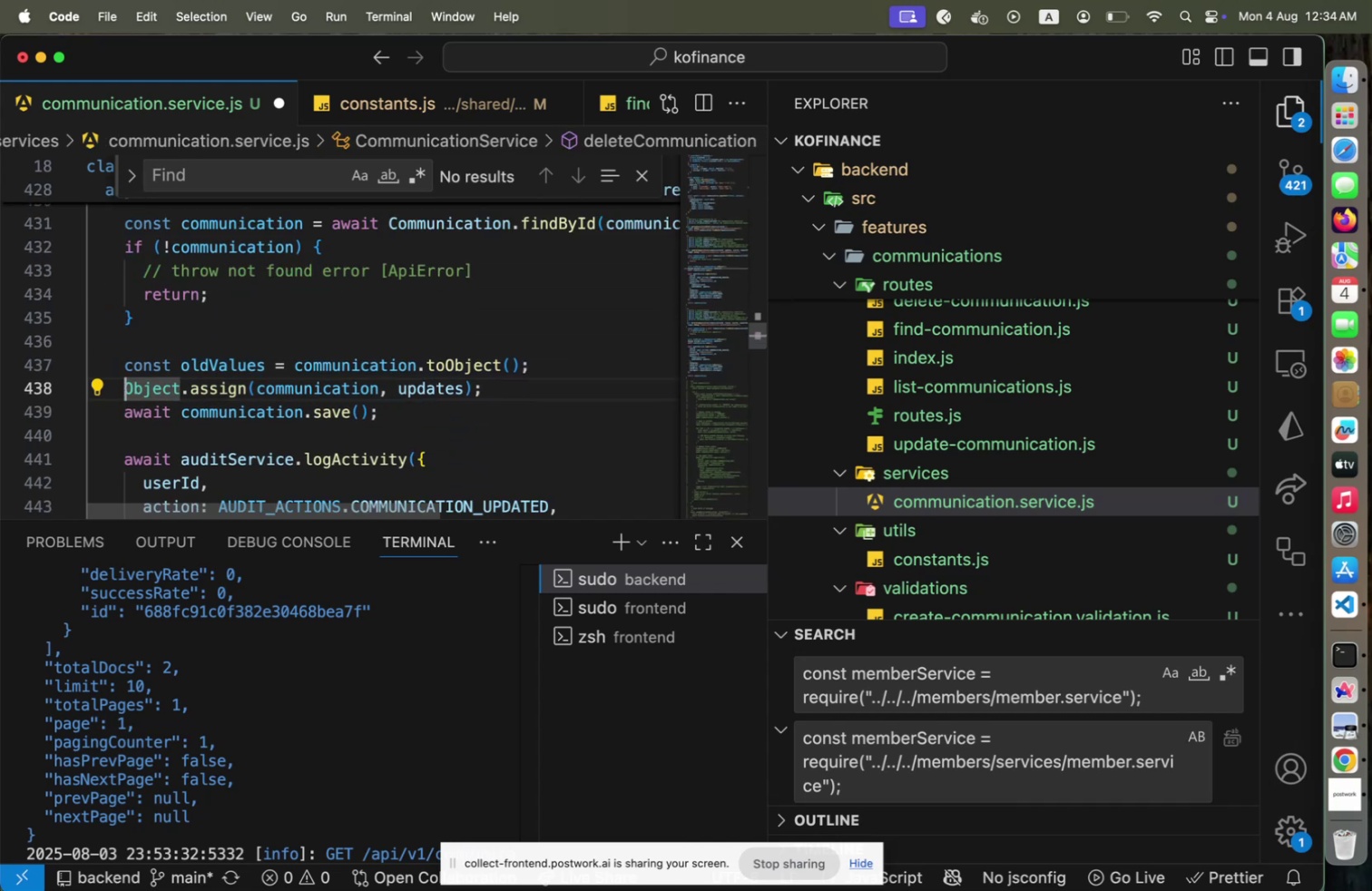 
key(Shift+End)
 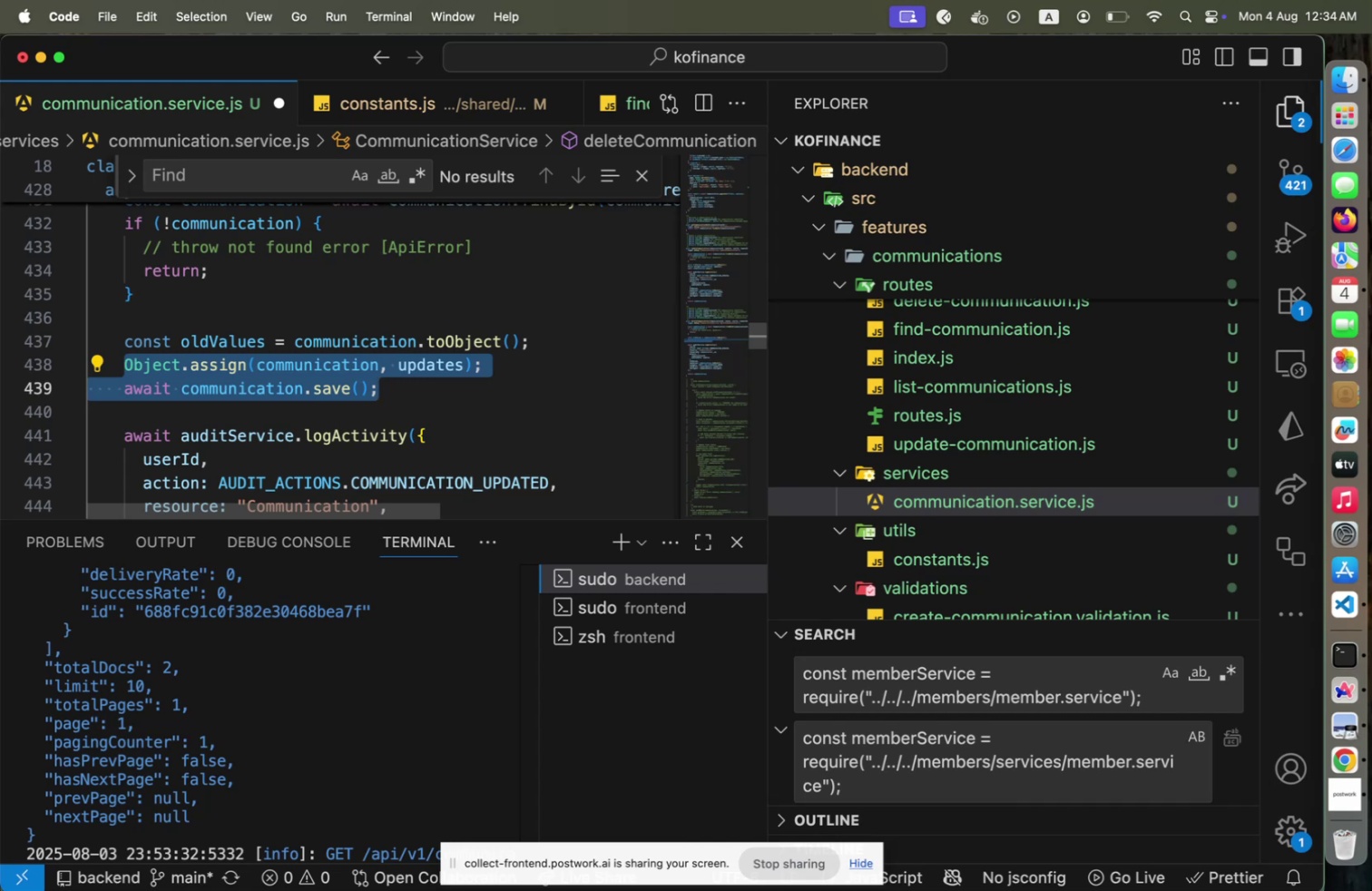 
key(Backspace)
 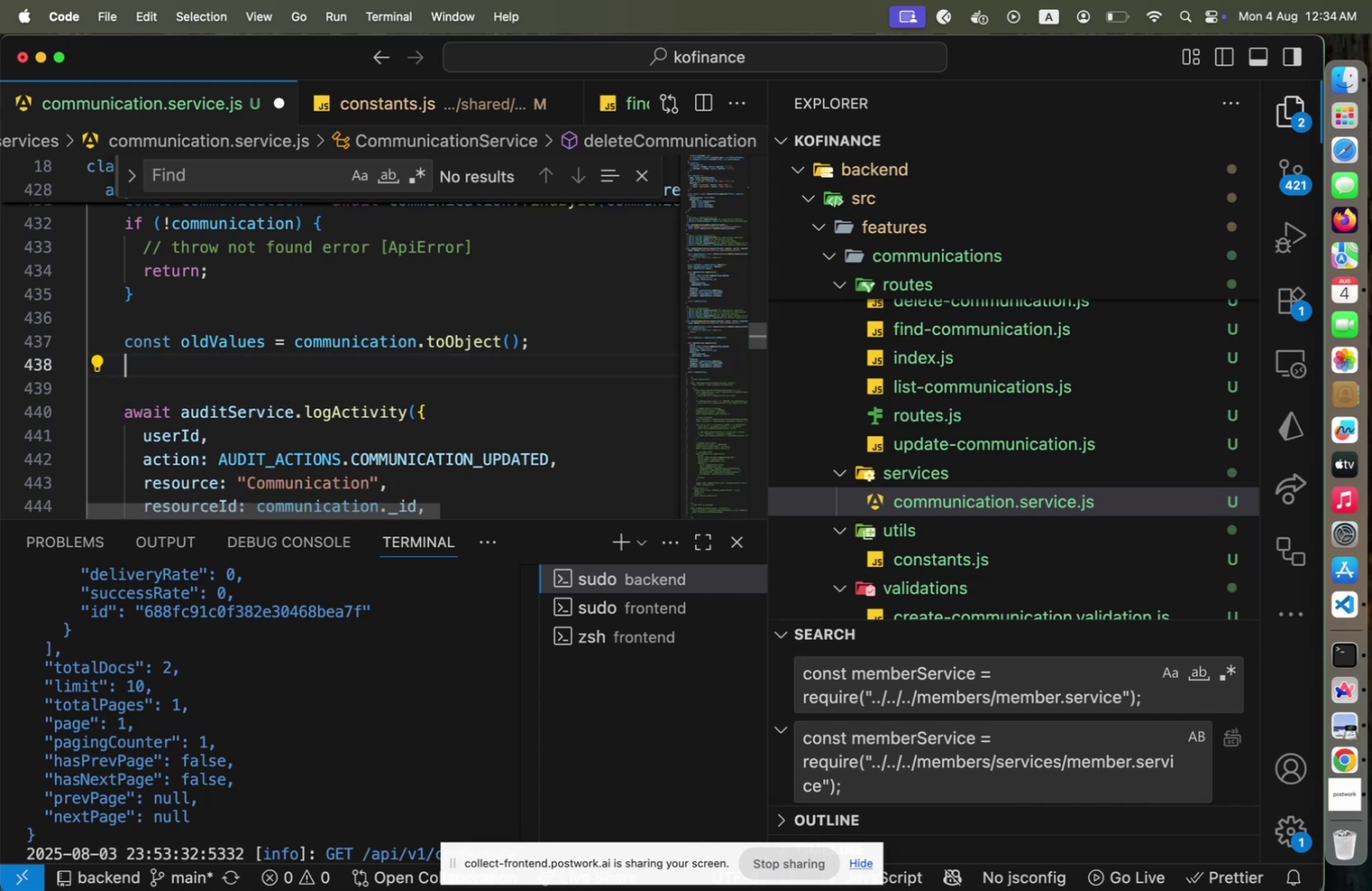 
key(ArrowDown)
 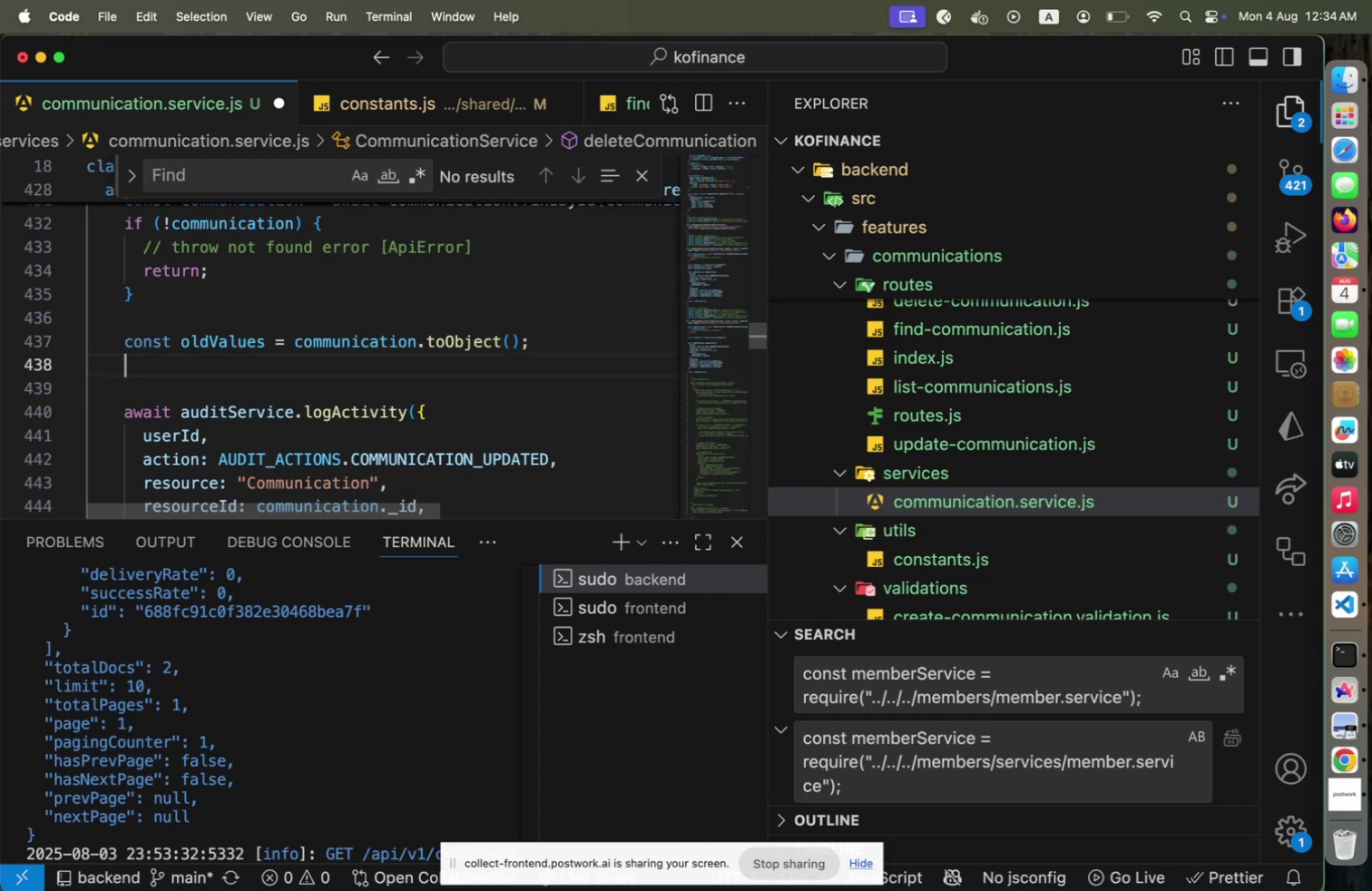 
key(ArrowDown)
 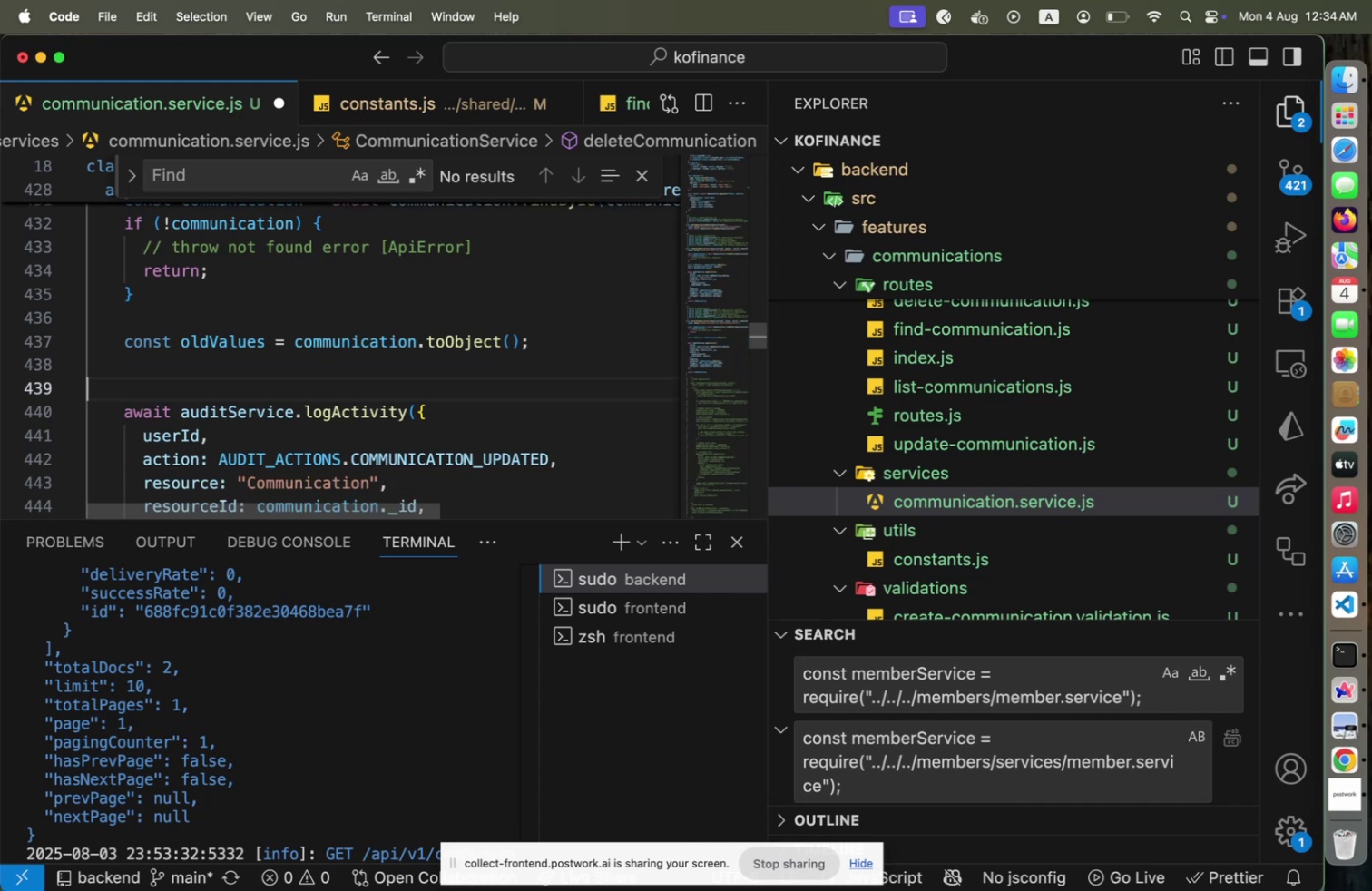 
key(ArrowDown)
 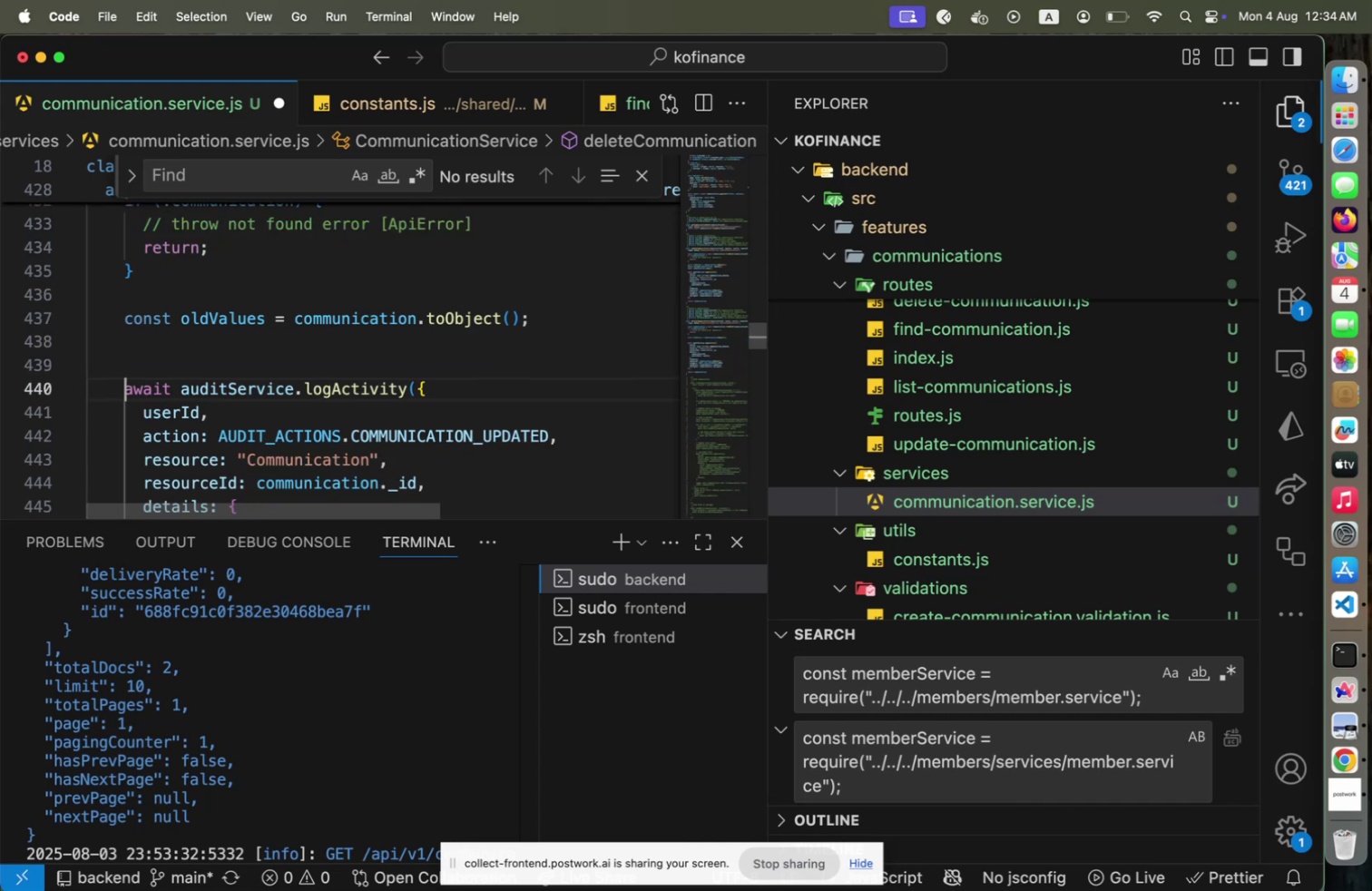 
key(ArrowDown)
 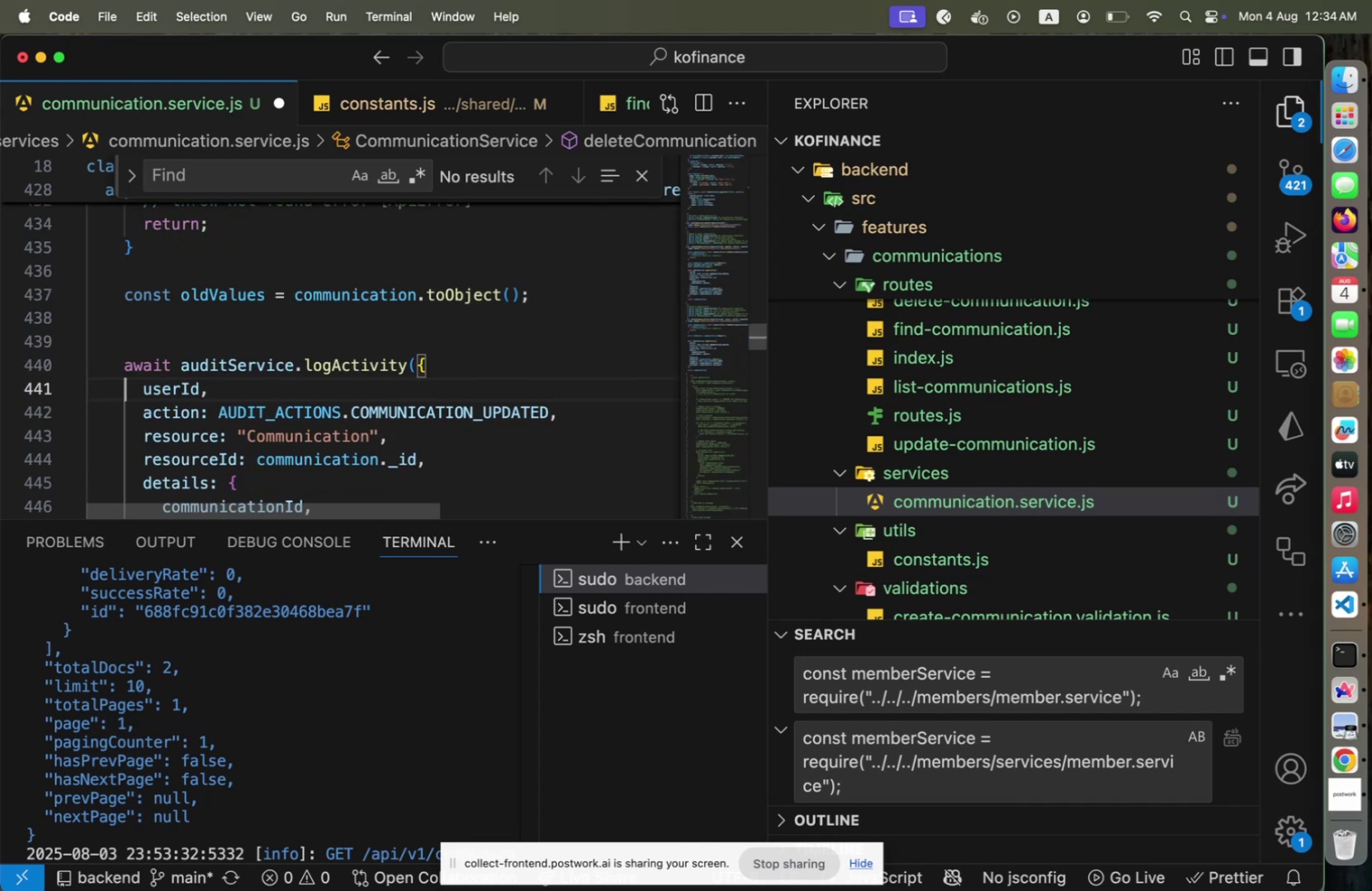 
key(End)
 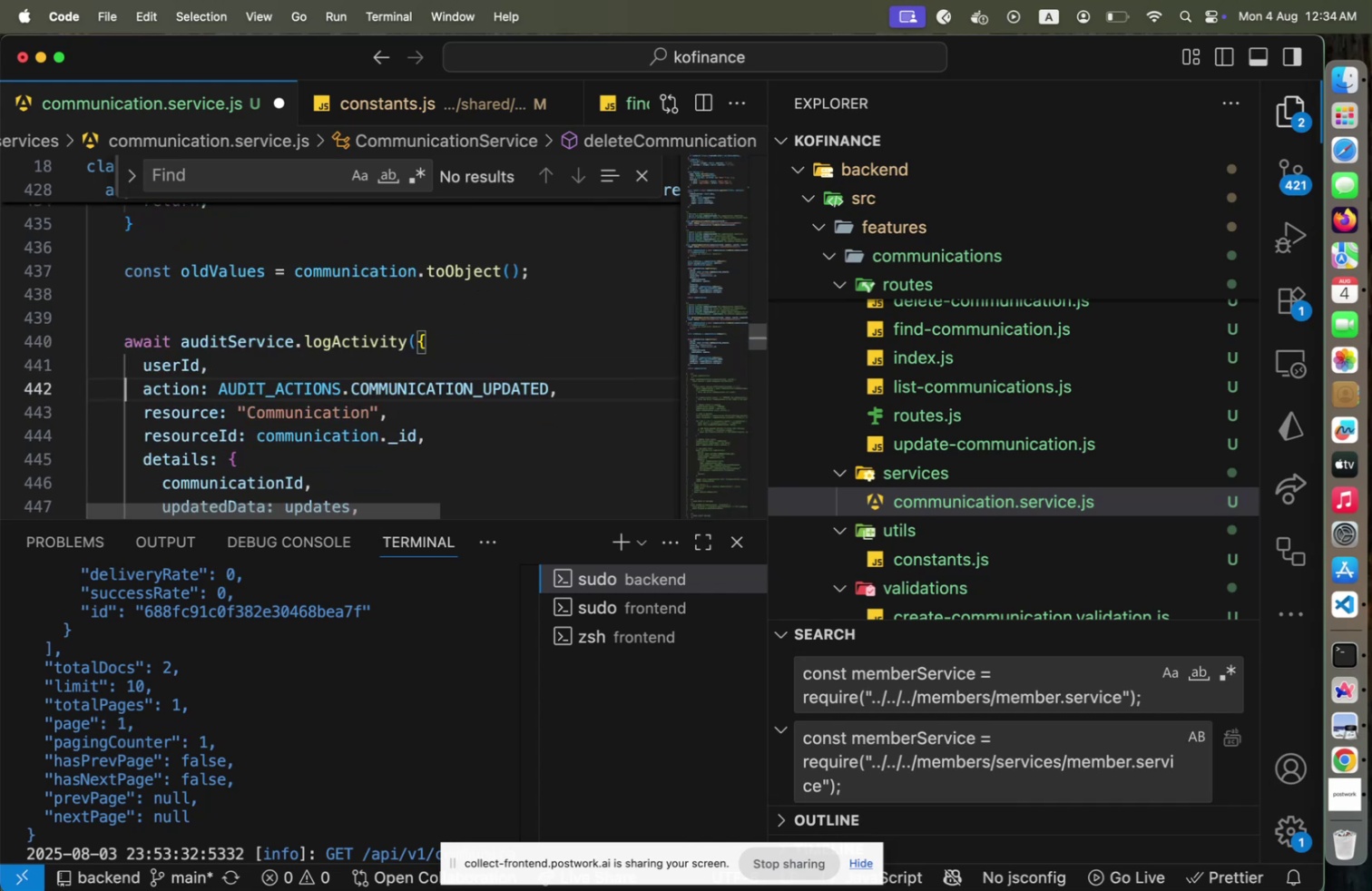 
key(ArrowLeft)
 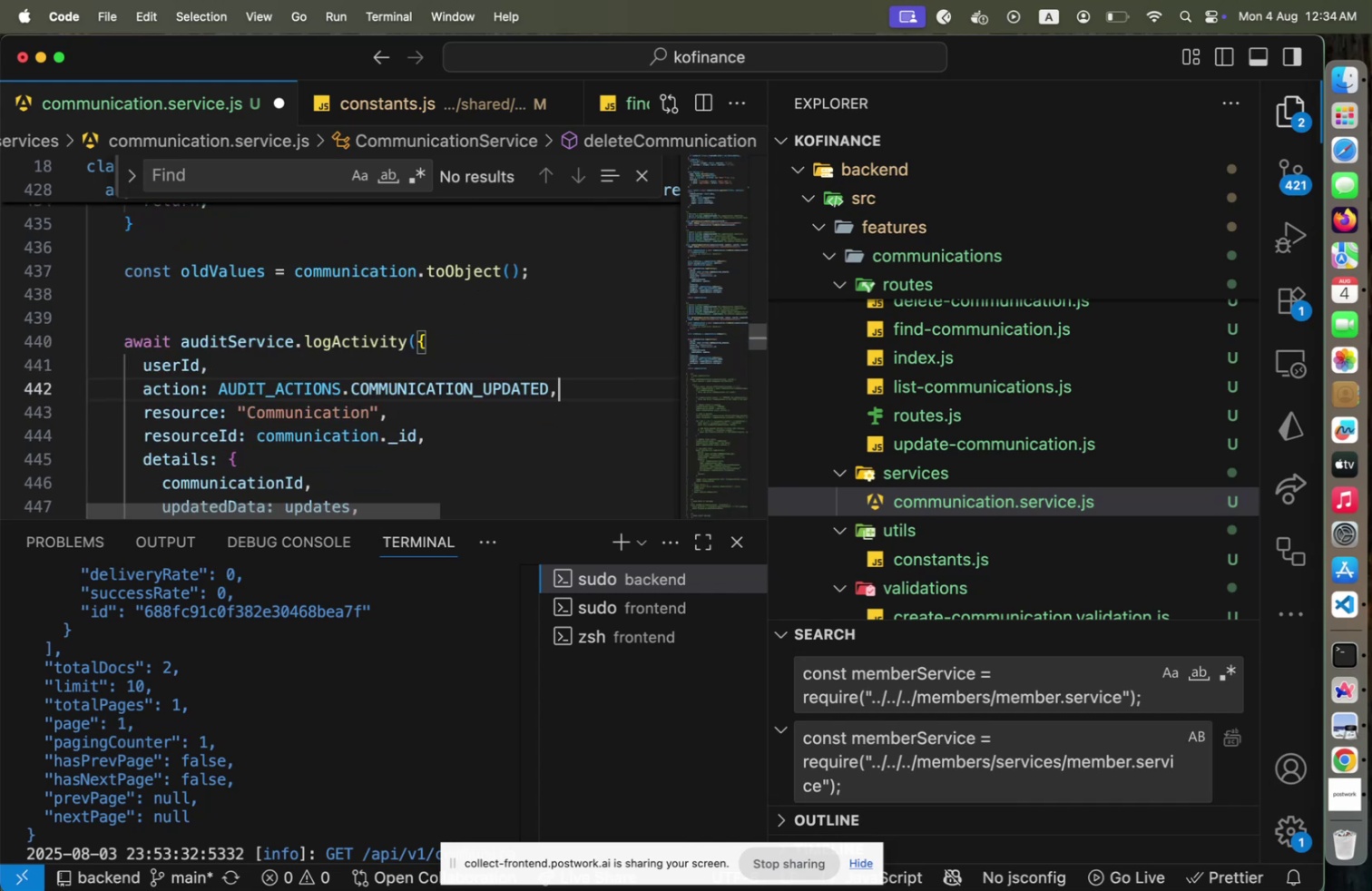 
key(Shift+ArrowLeft)
 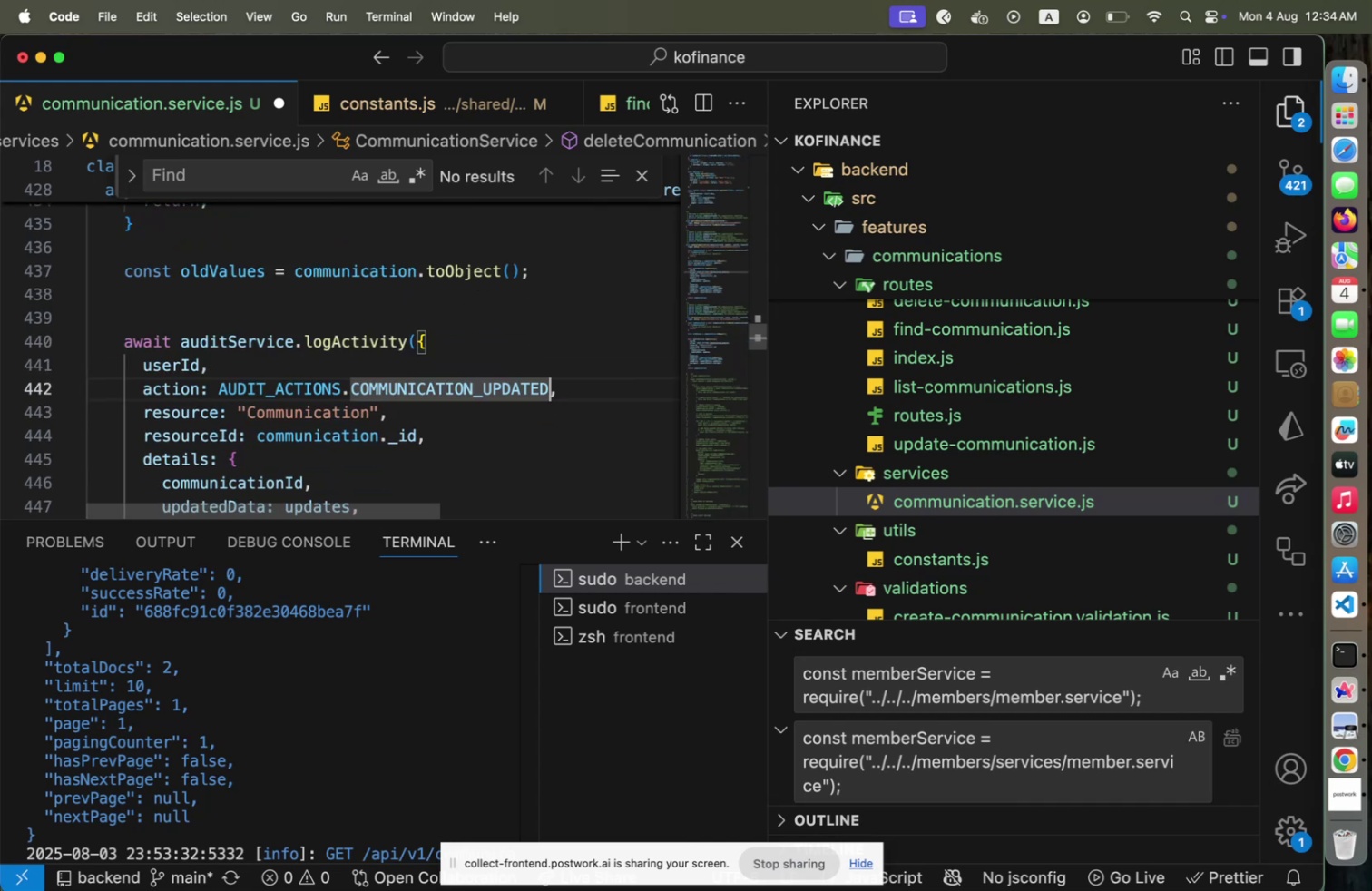 
key(Shift+ArrowLeft)
 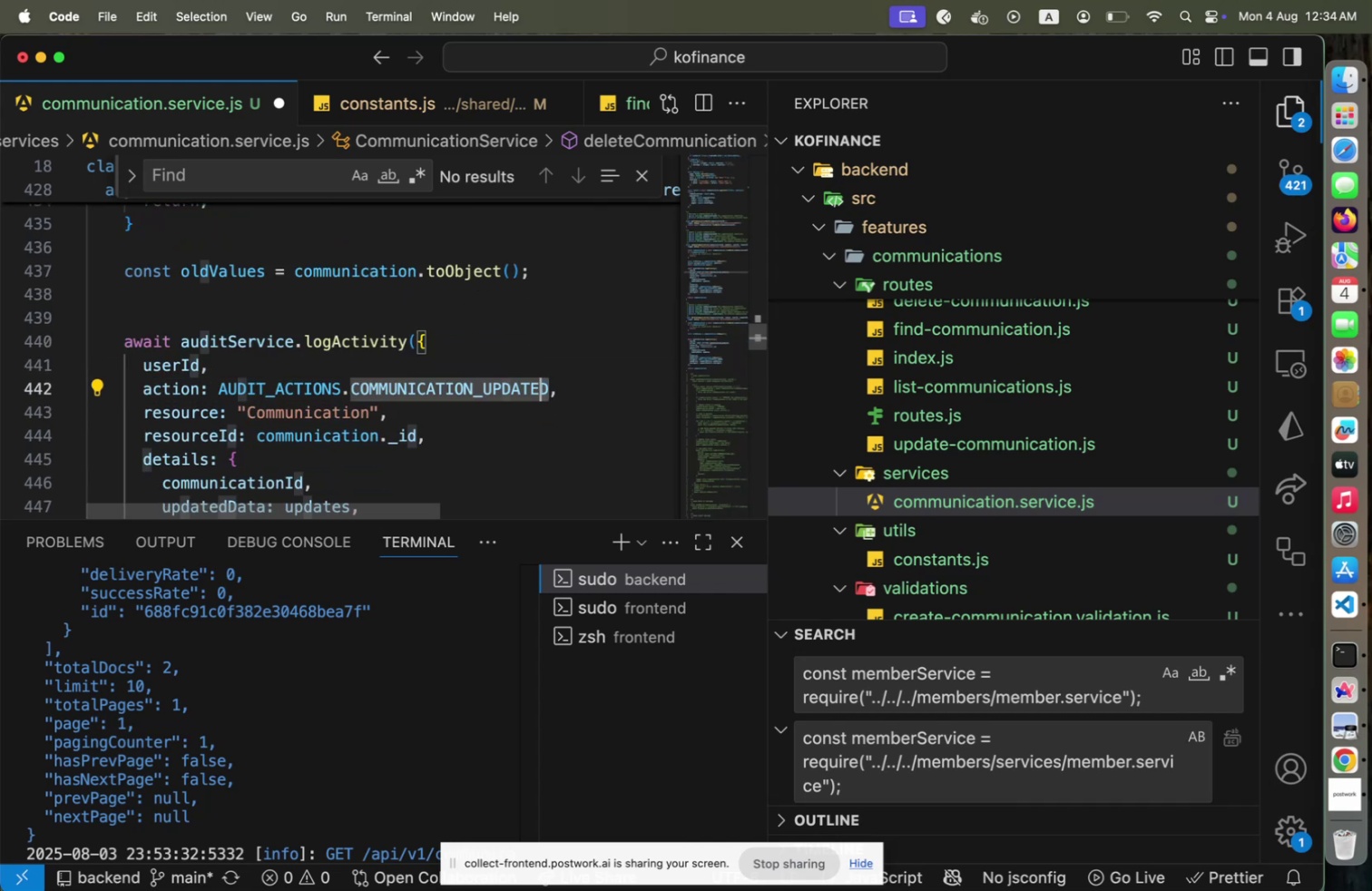 
key(Shift+ArrowLeft)
 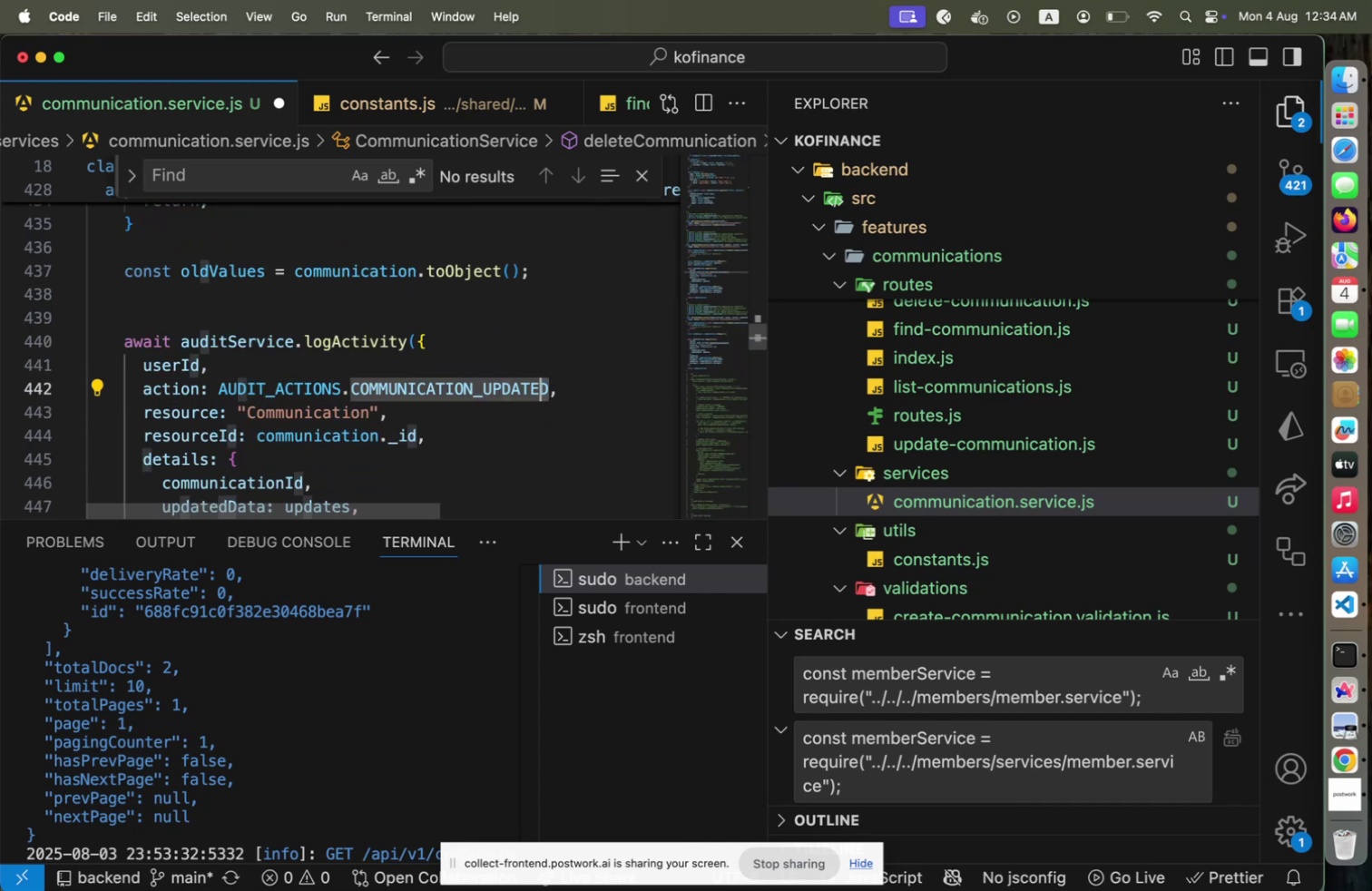 
key(Shift+ArrowLeft)
 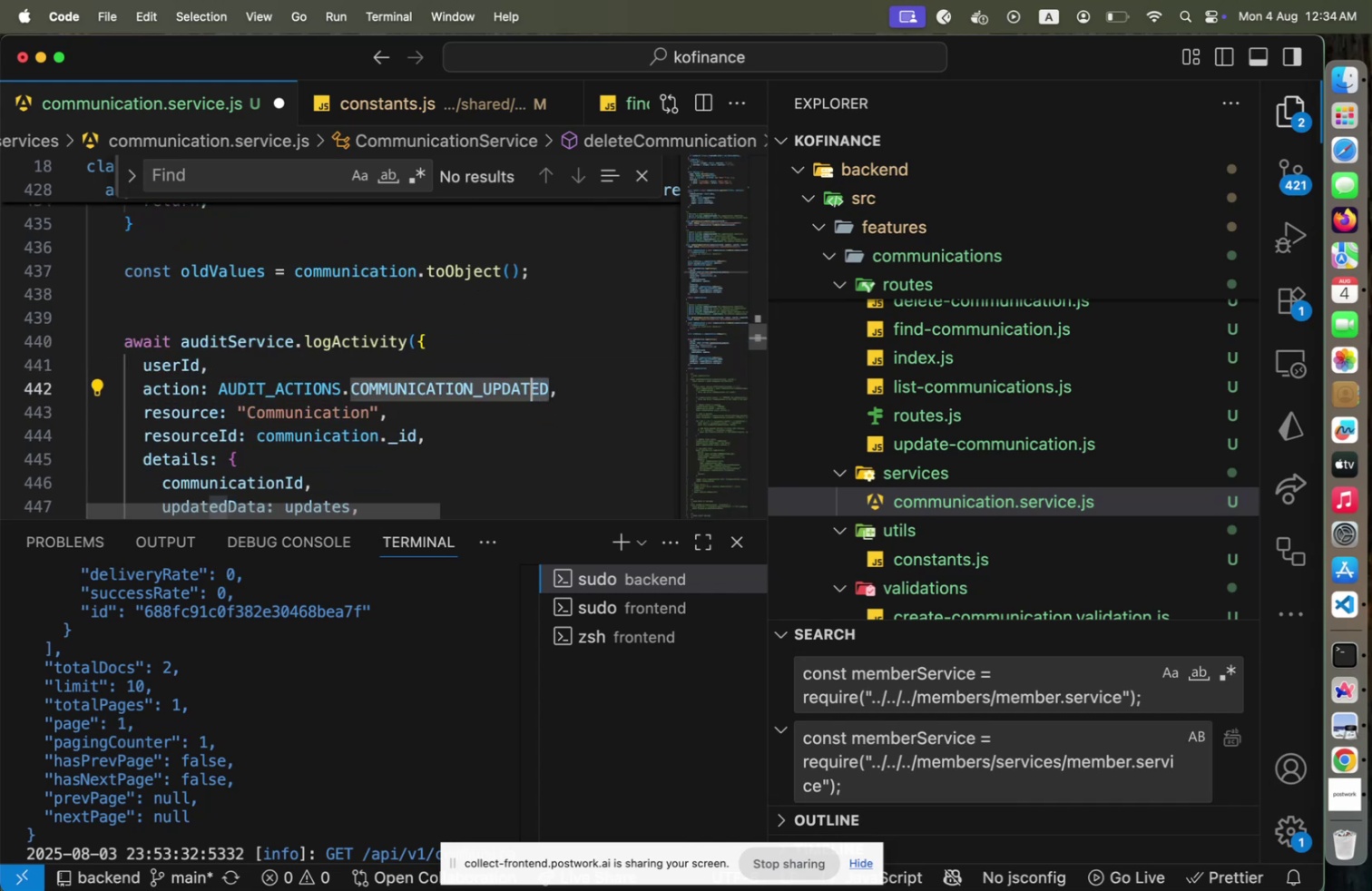 
key(Shift+ArrowLeft)
 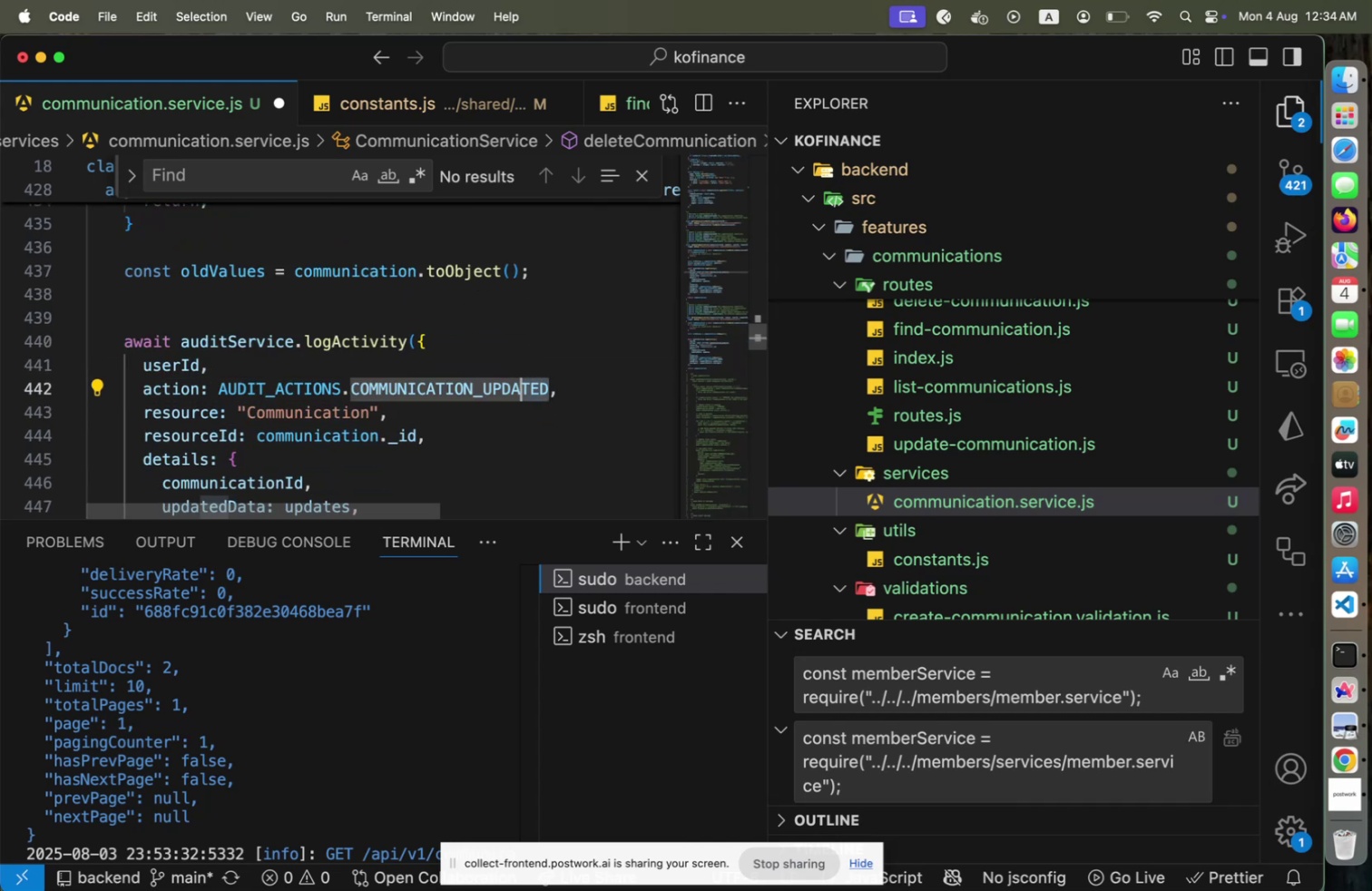 
key(Shift+ArrowLeft)
 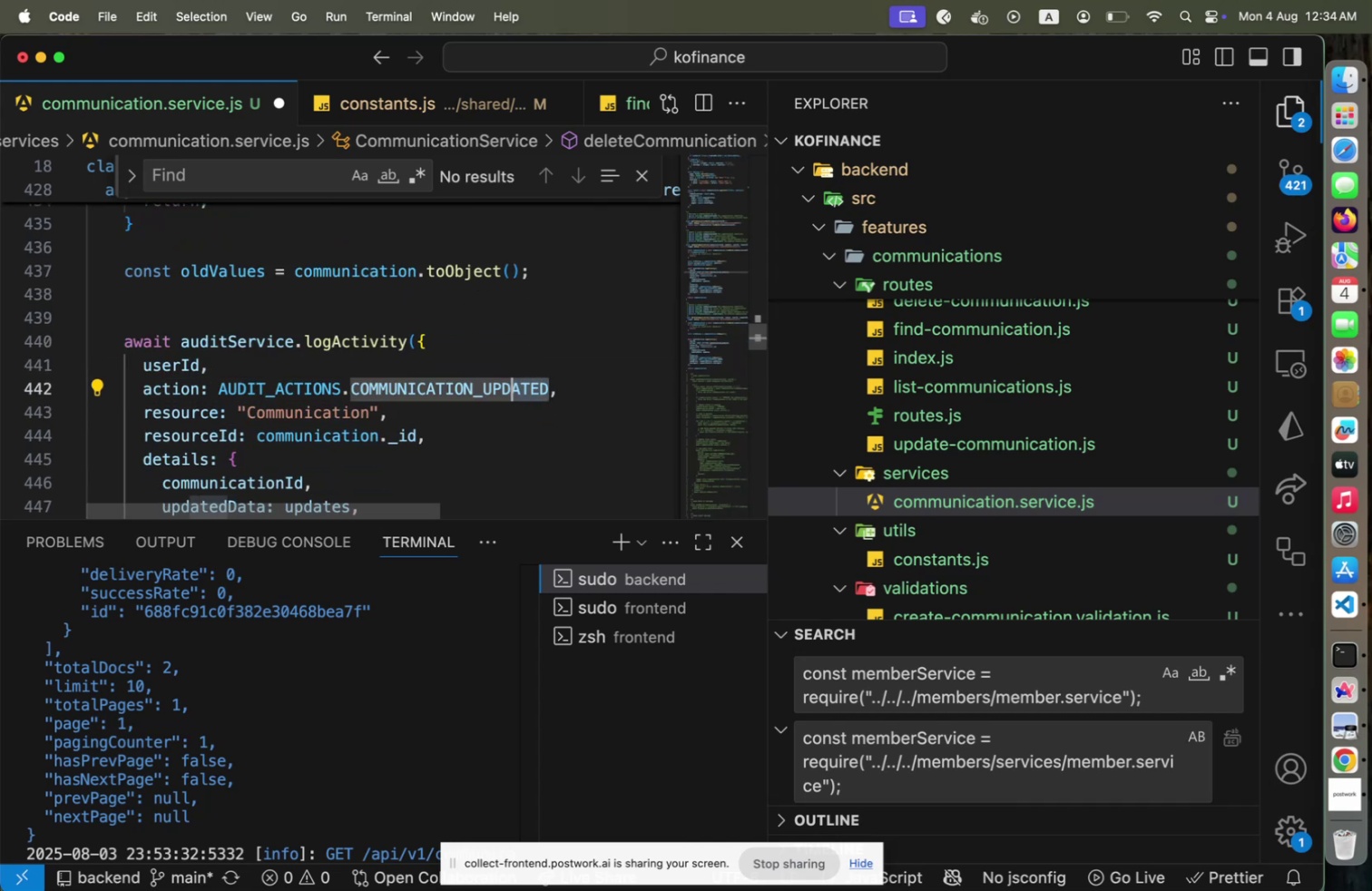 
key(Shift+ArrowLeft)
 